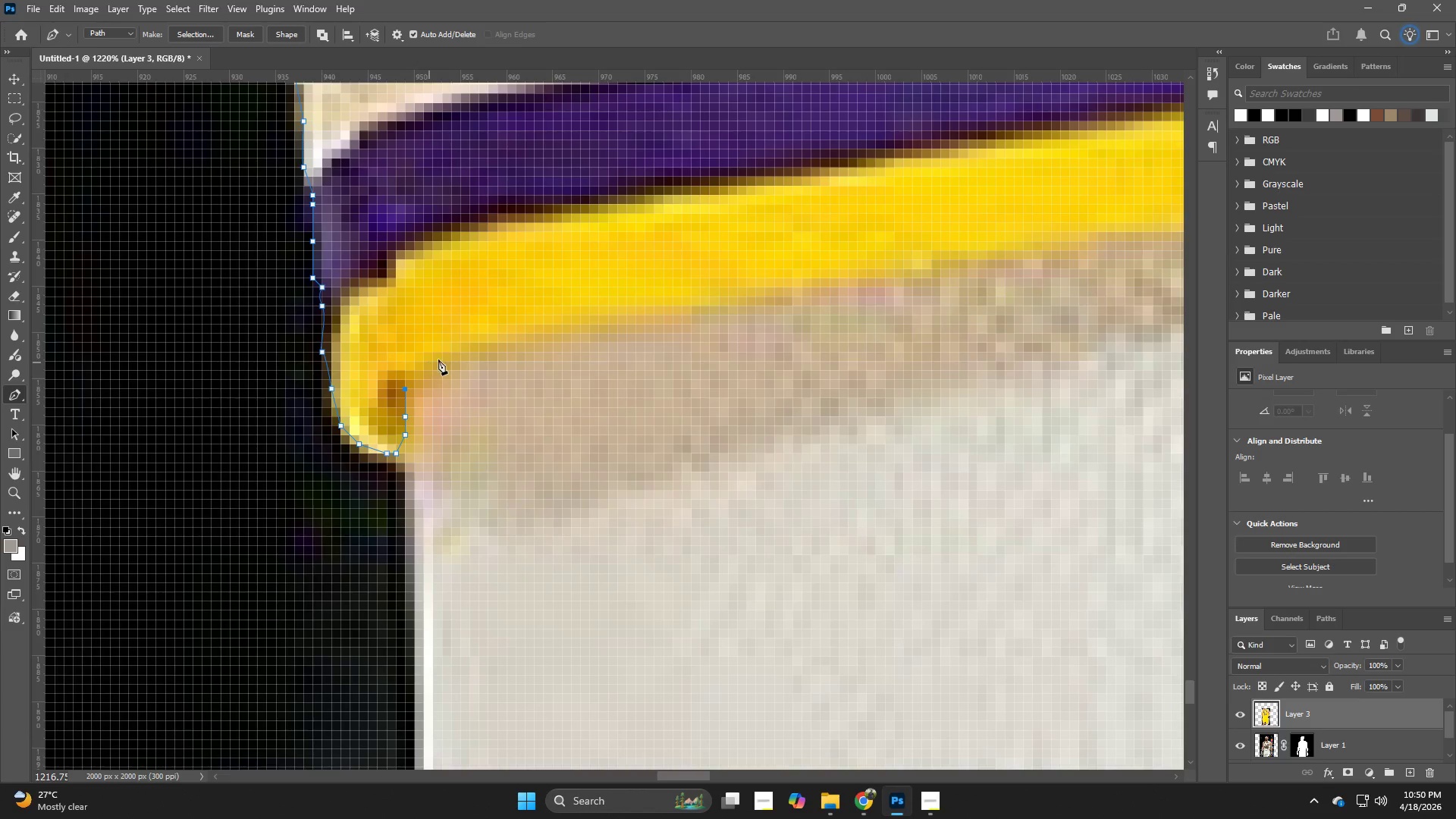 
left_click_drag(start_coordinate=[439, 359], to_coordinate=[450, 358])
 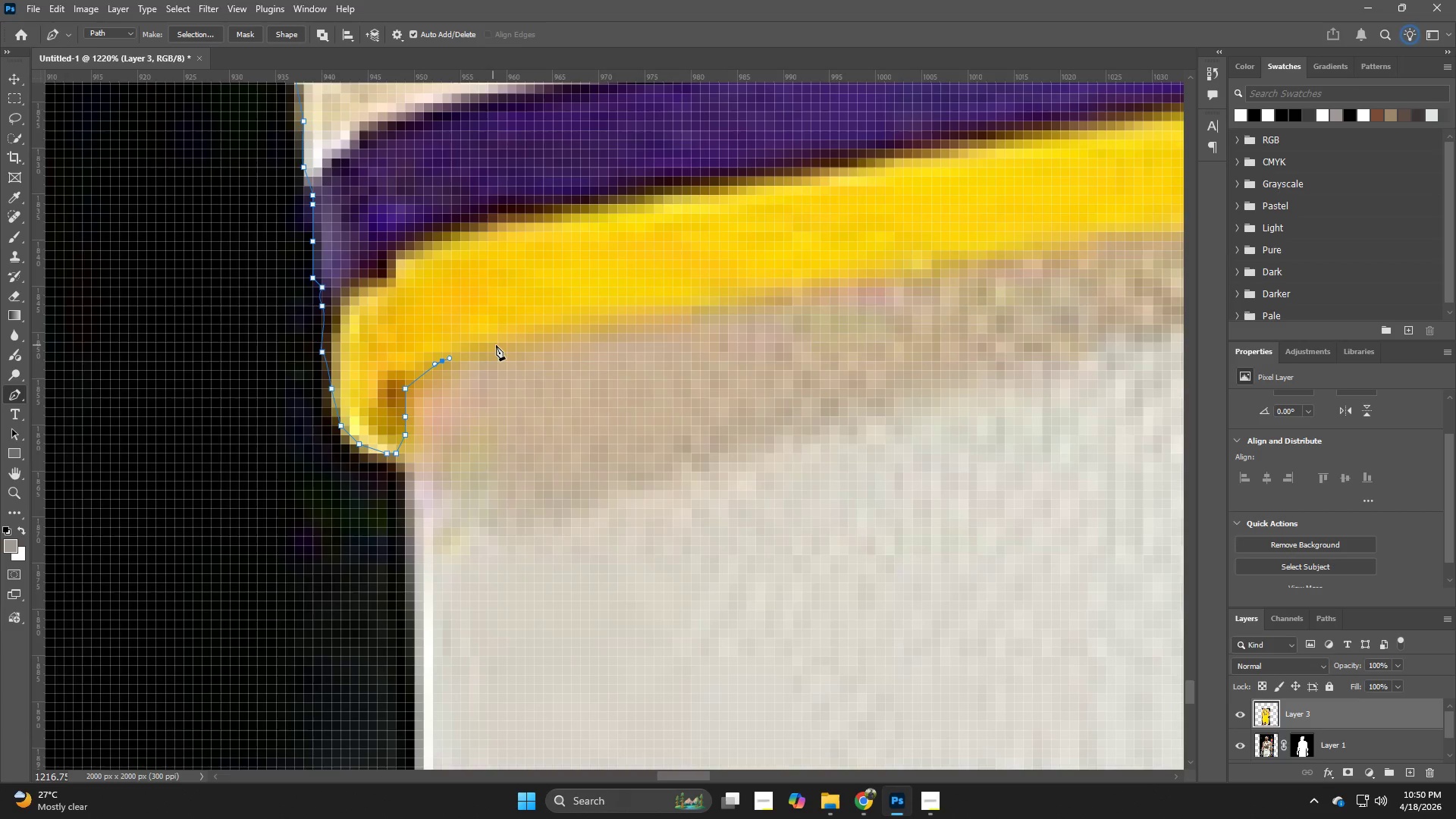 
left_click([497, 345])
 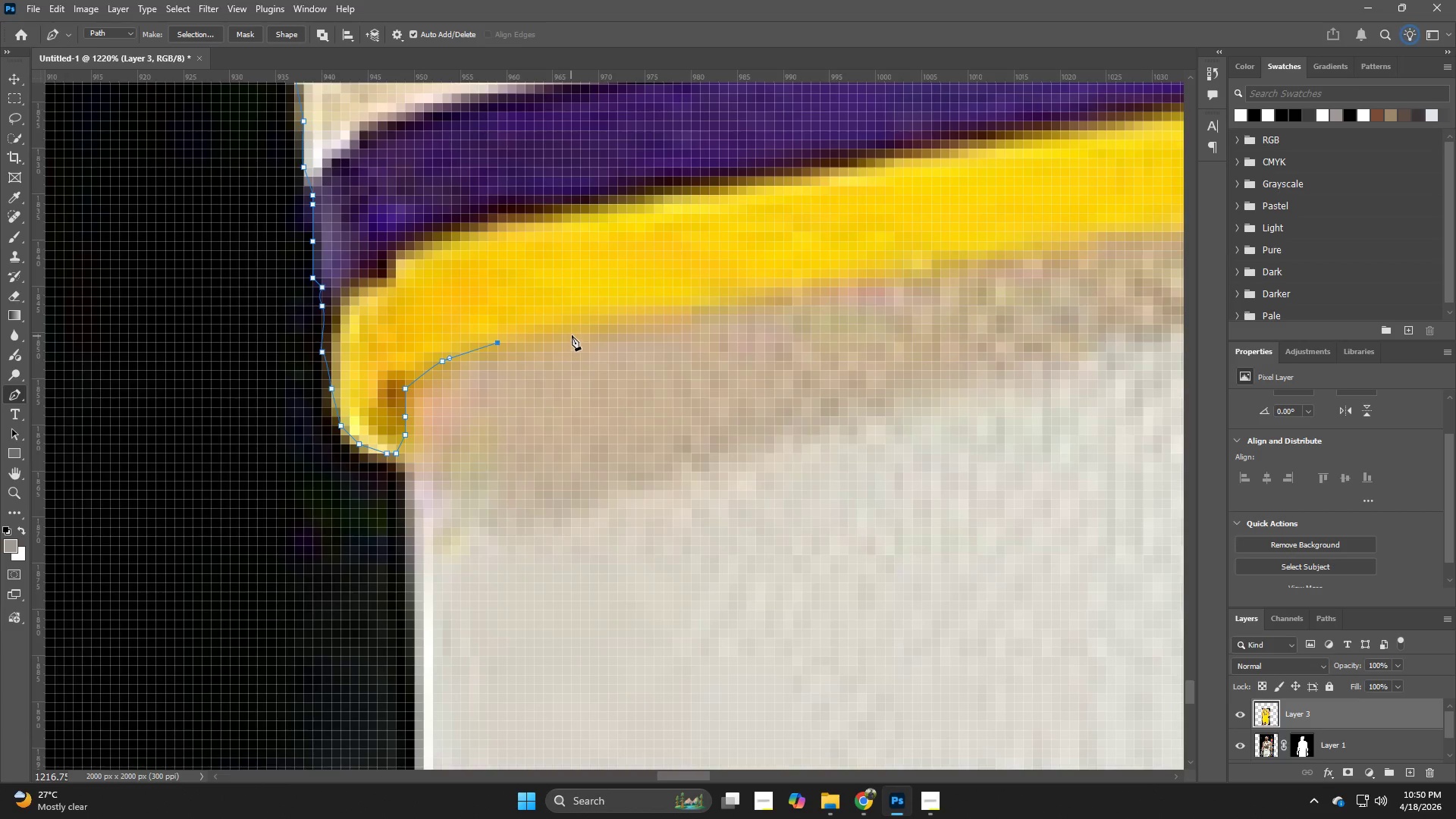 
left_click([582, 328])
 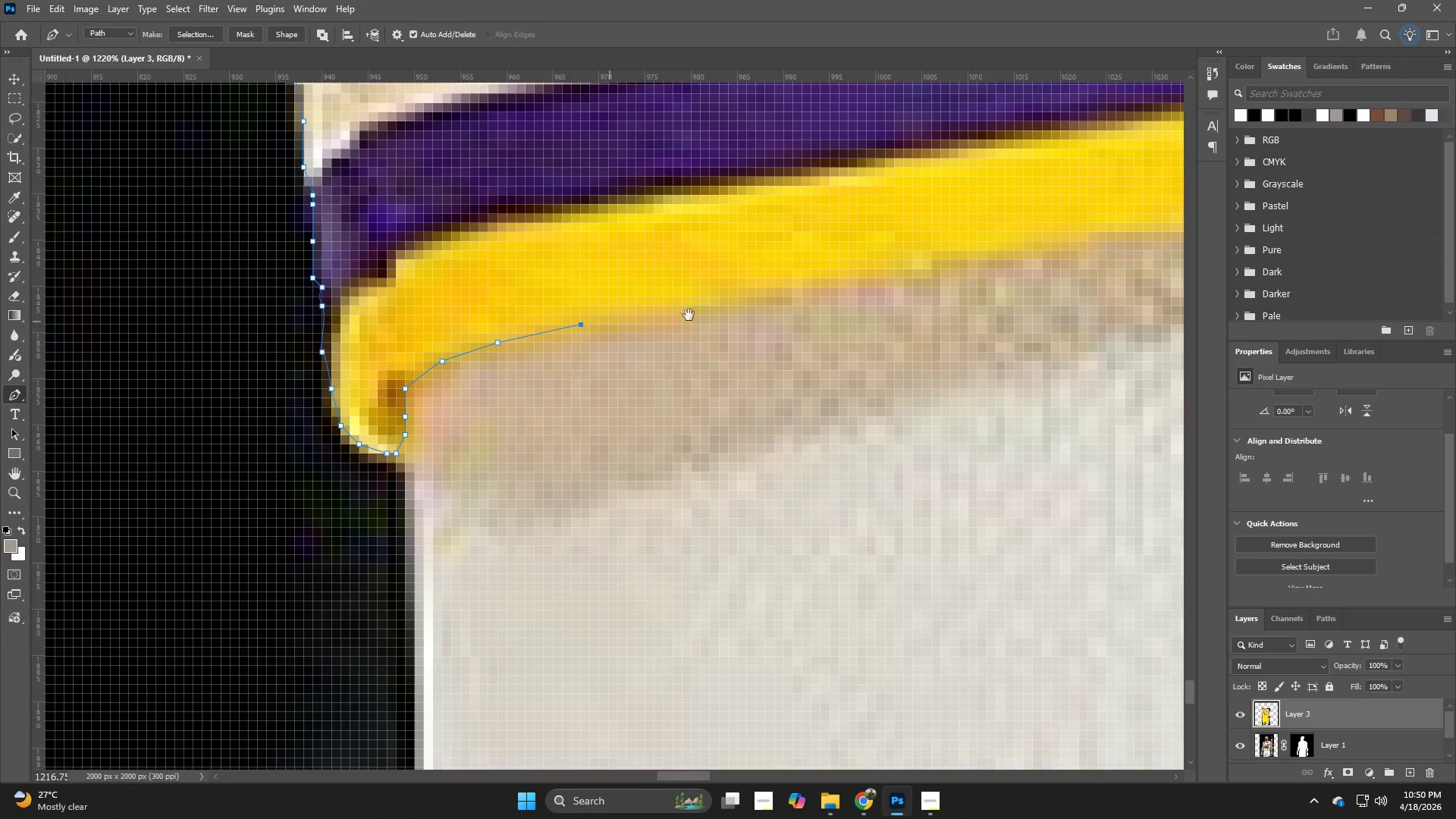 
hold_key(key=Space, duration=0.62)
 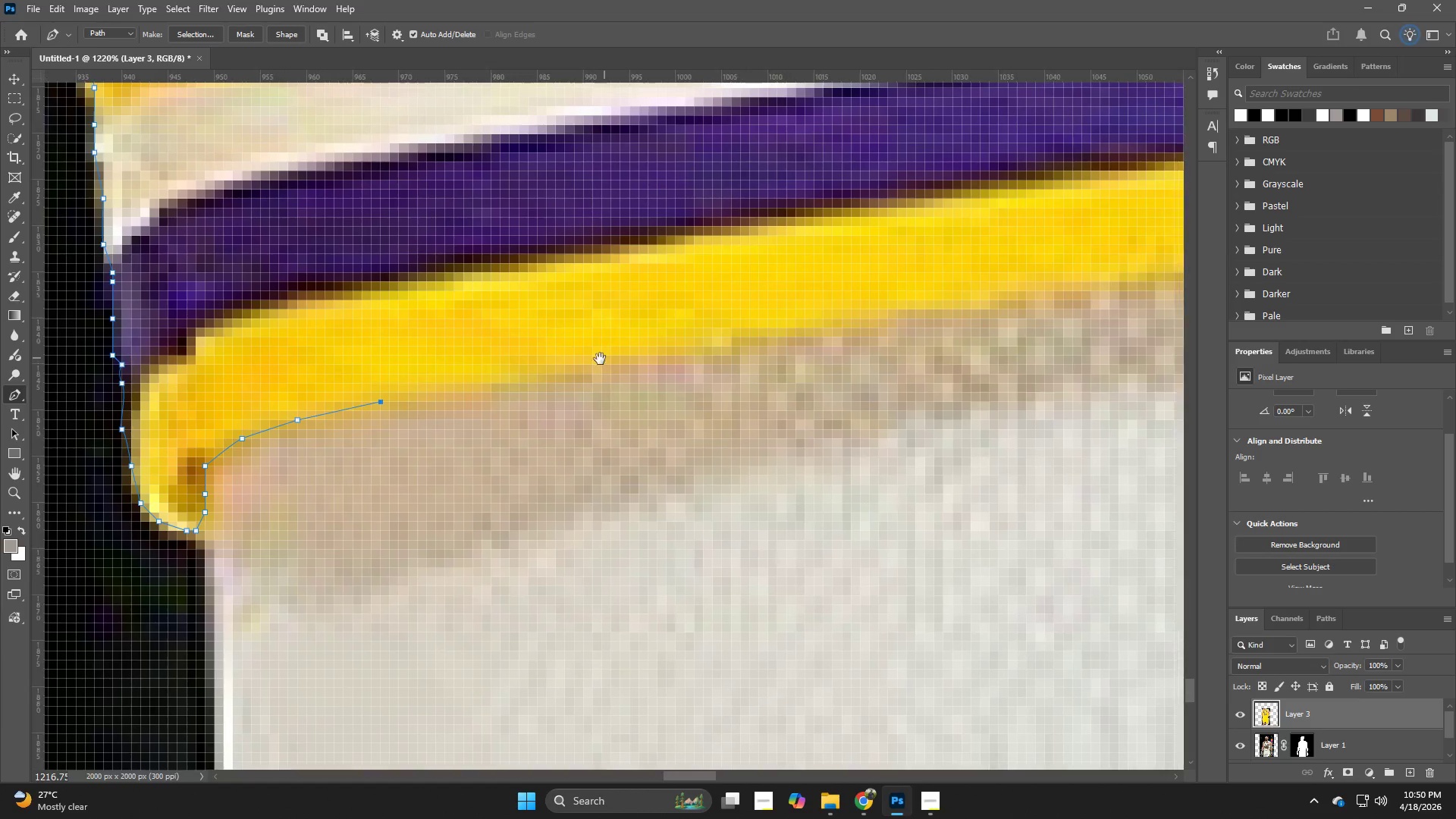 
left_click_drag(start_coordinate=[731, 315], to_coordinate=[598, 367])
 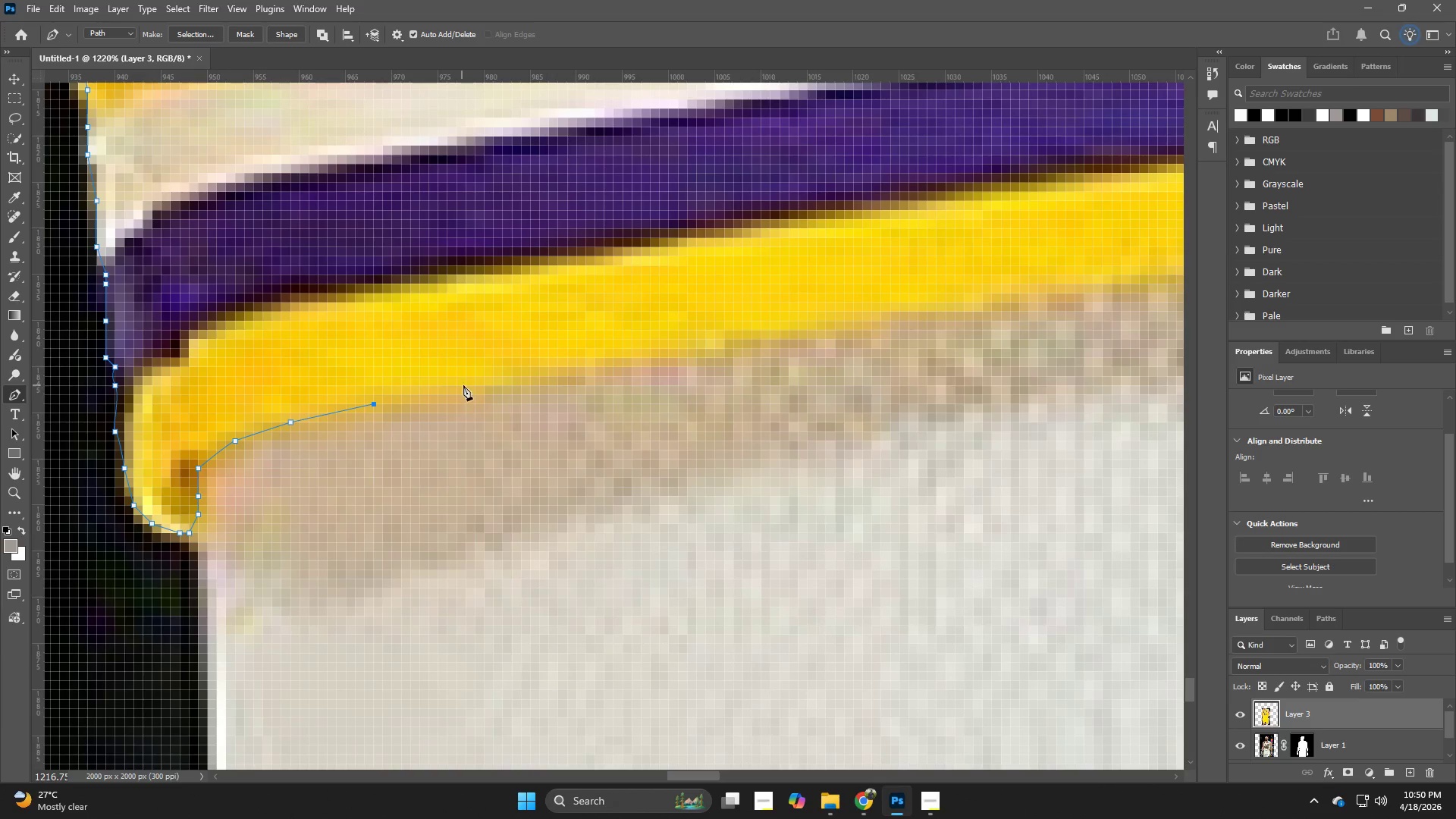 
left_click([497, 375])
 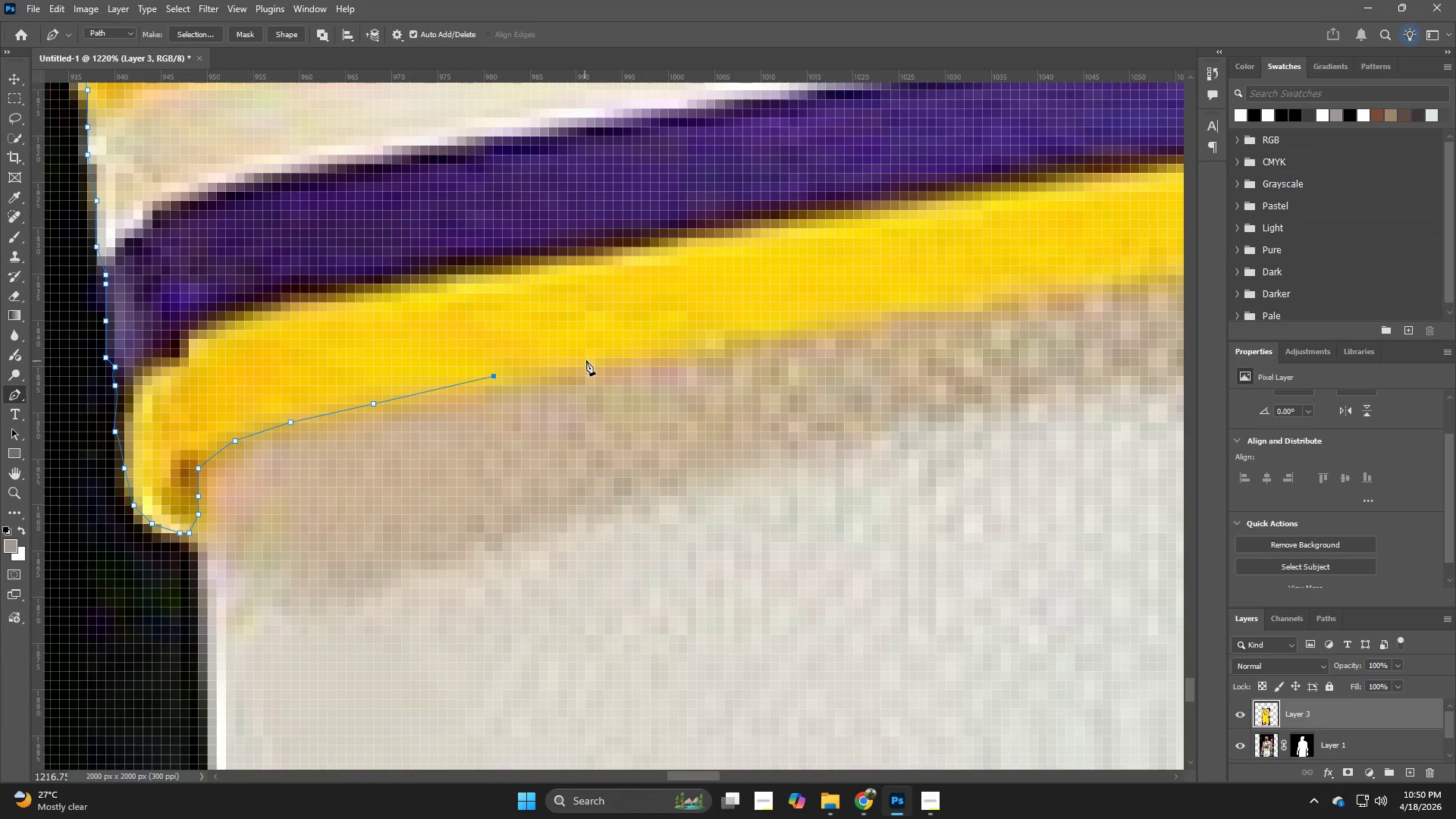 
left_click([586, 360])
 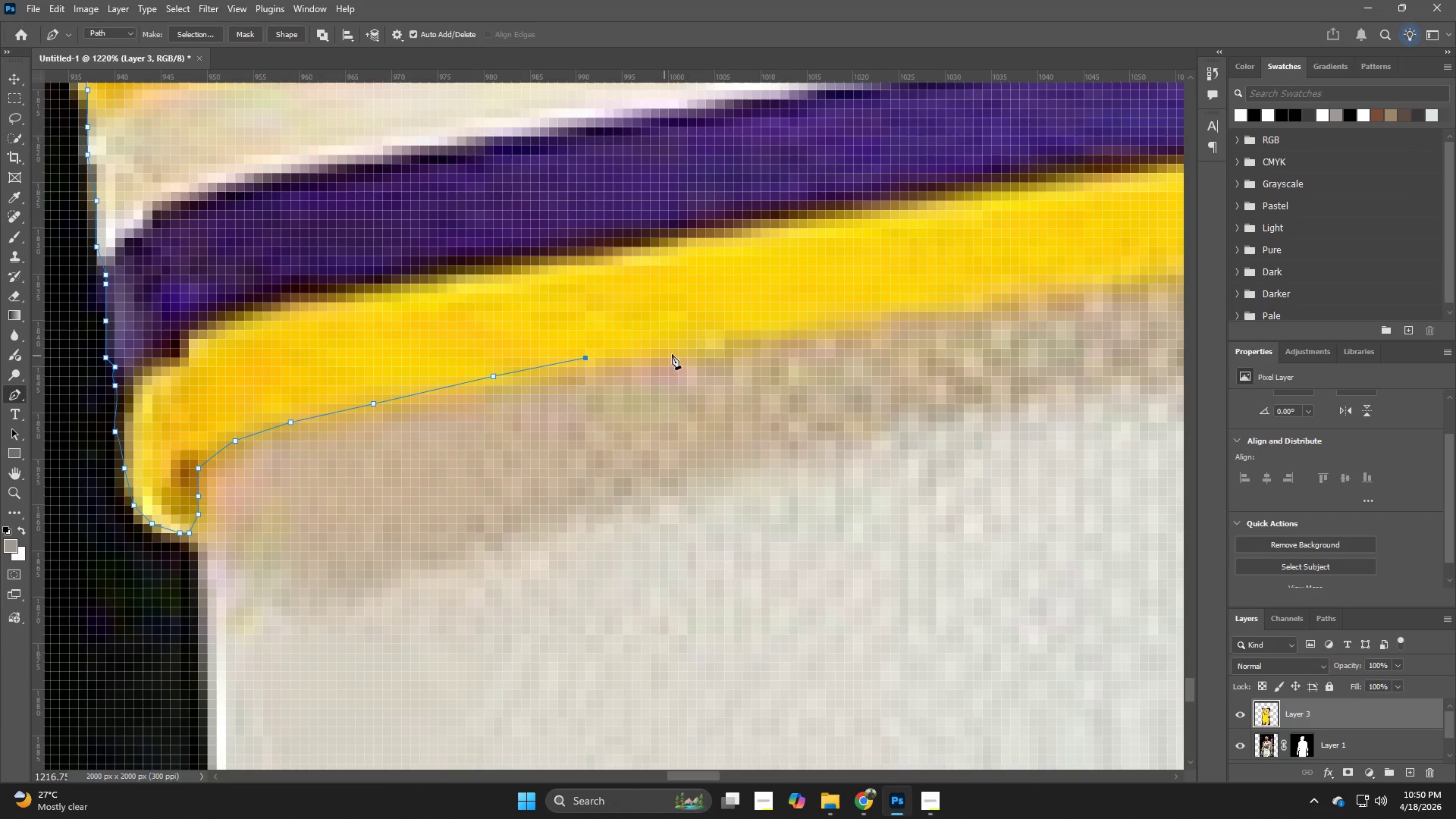 
left_click([676, 353])
 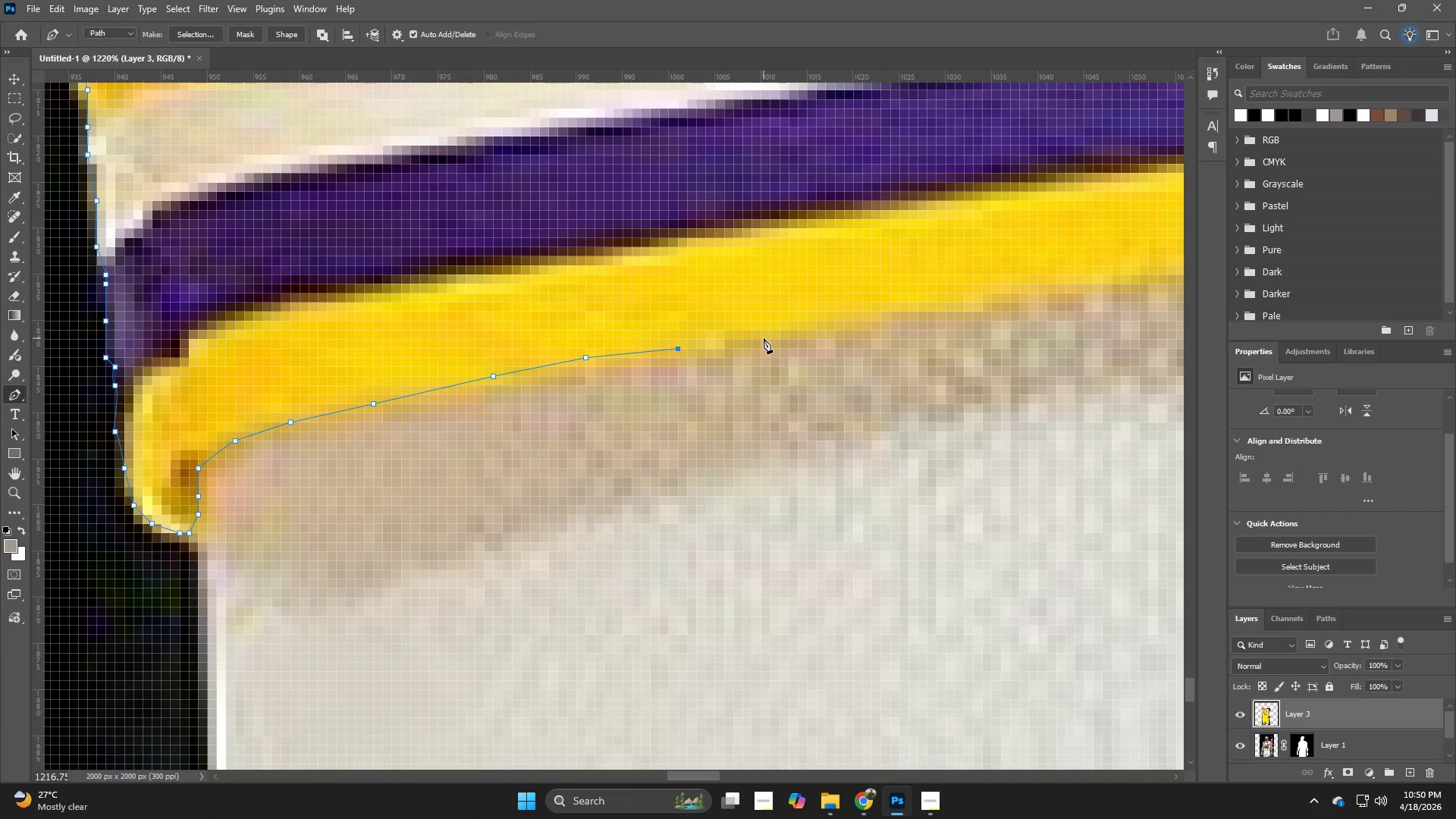 
left_click([775, 329])
 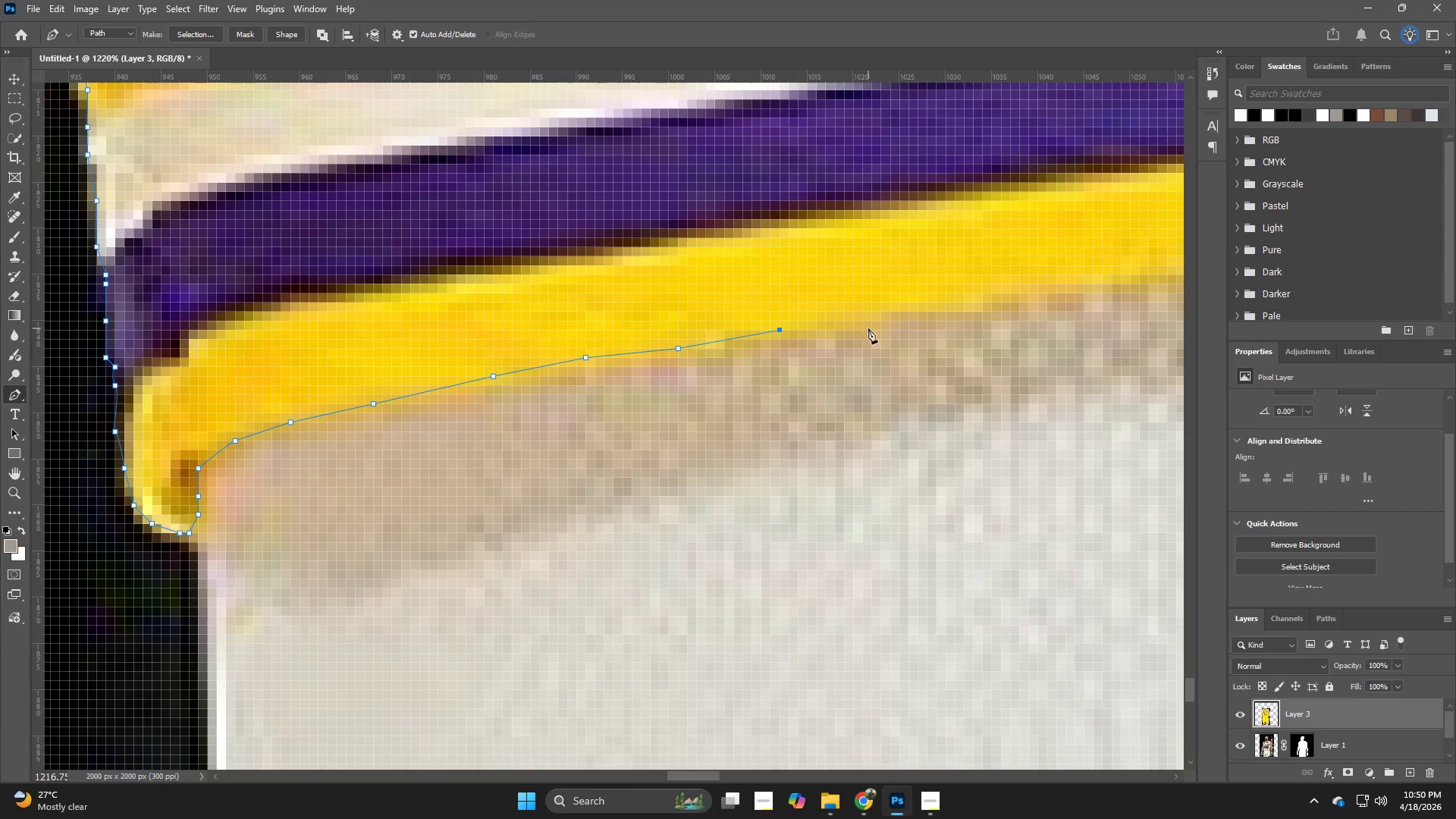 
hold_key(key=Space, duration=0.59)
 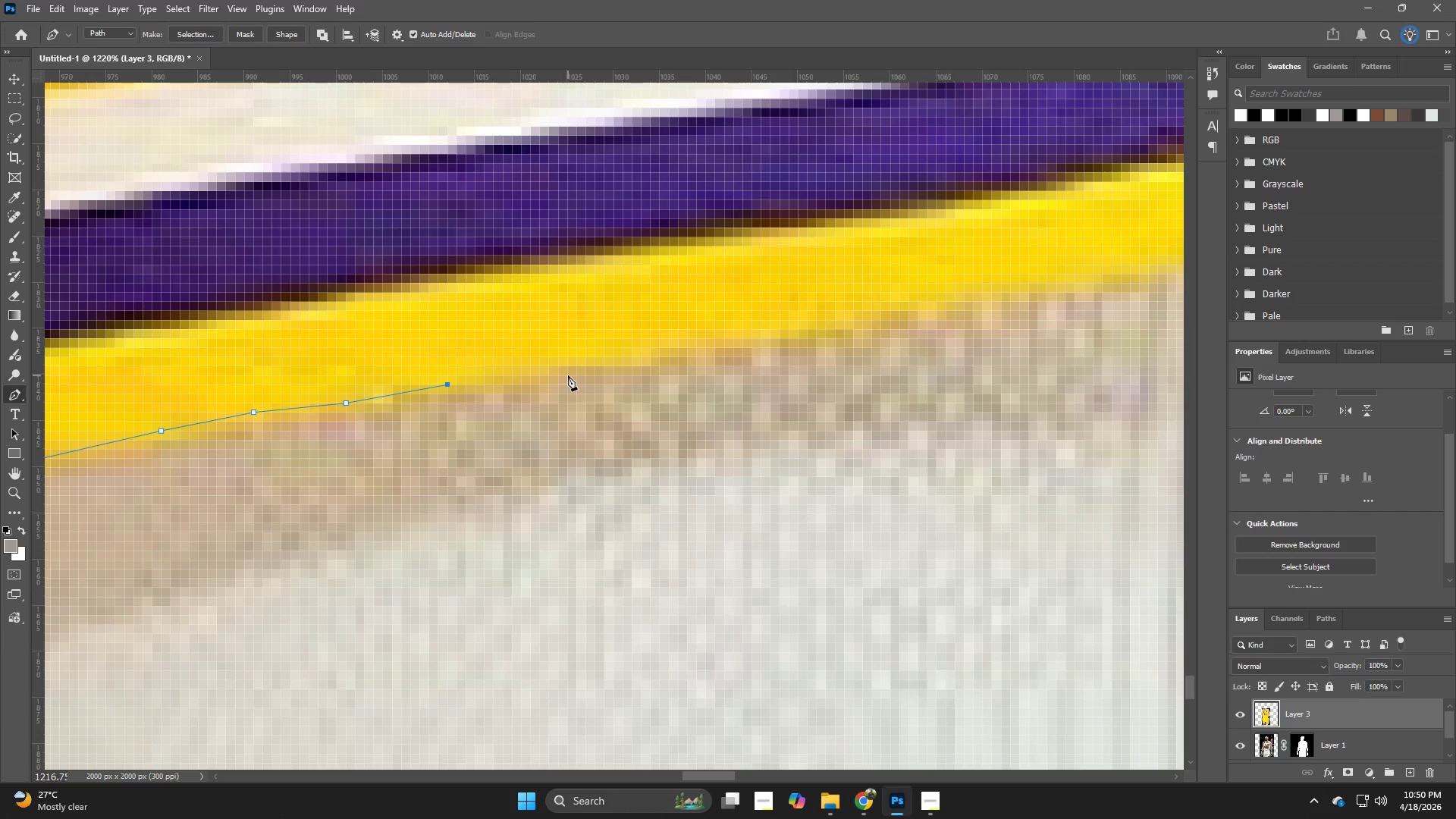 
left_click_drag(start_coordinate=[804, 344], to_coordinate=[500, 395])
 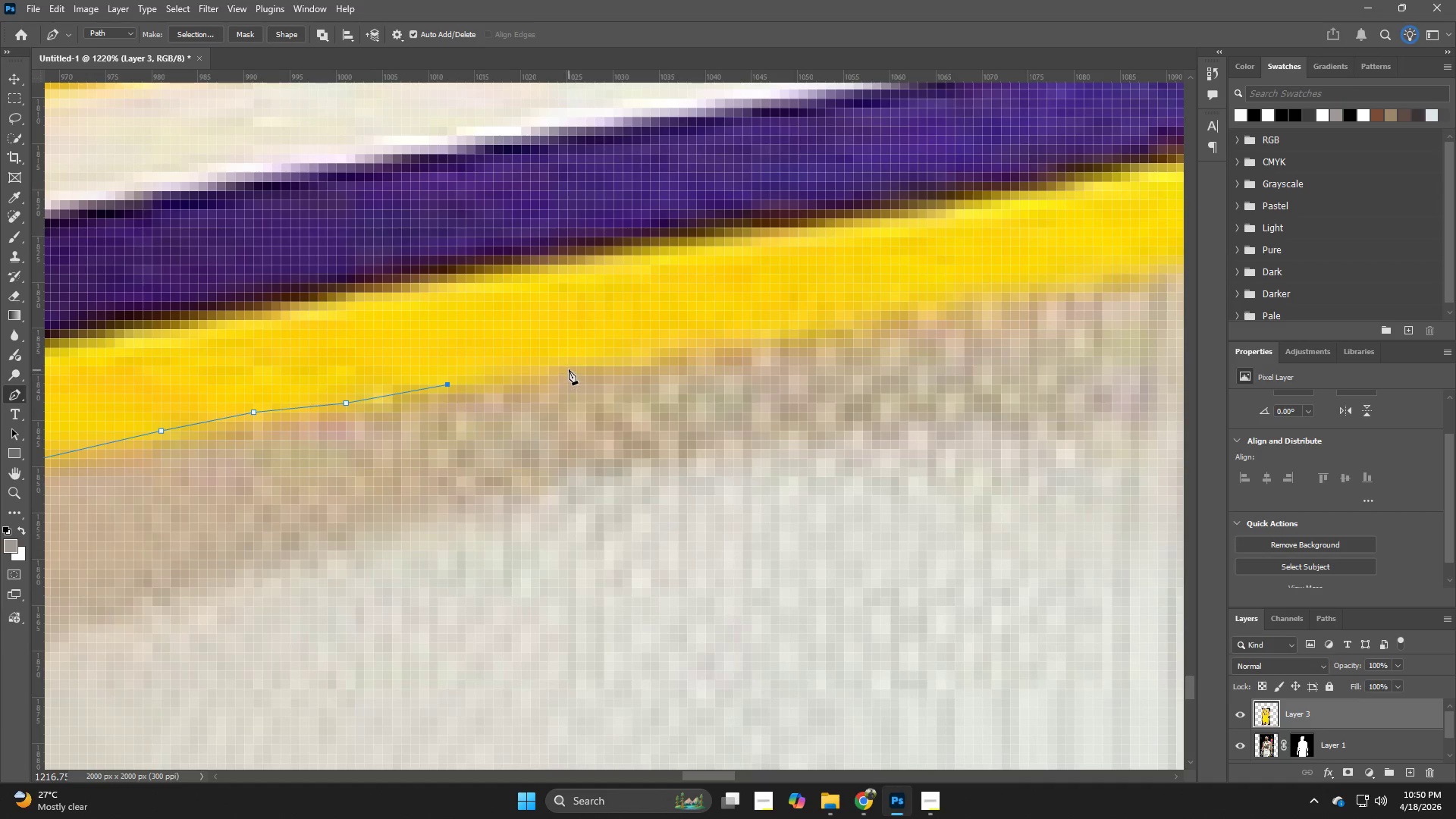 
left_click([580, 363])
 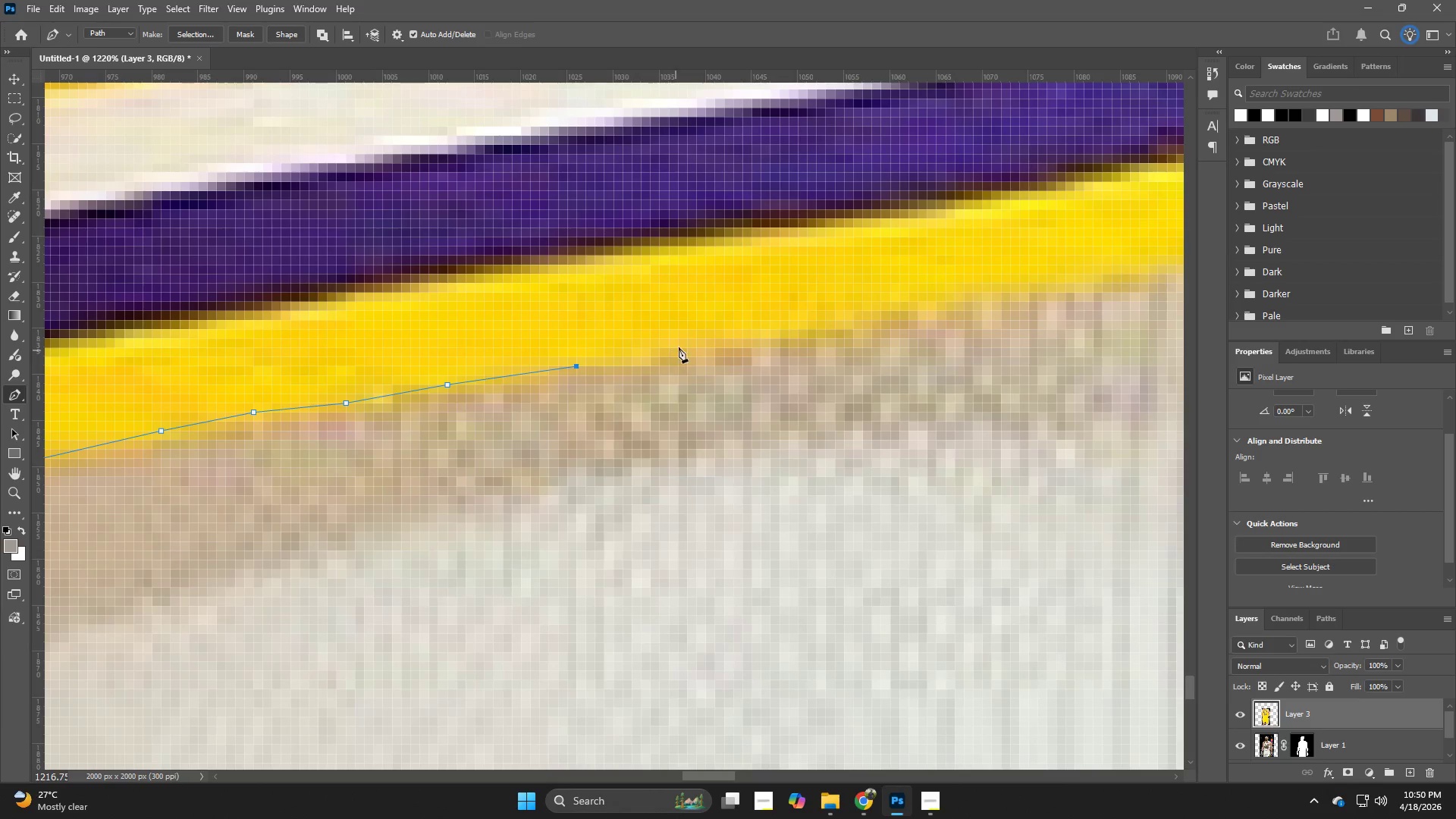 
left_click([684, 344])
 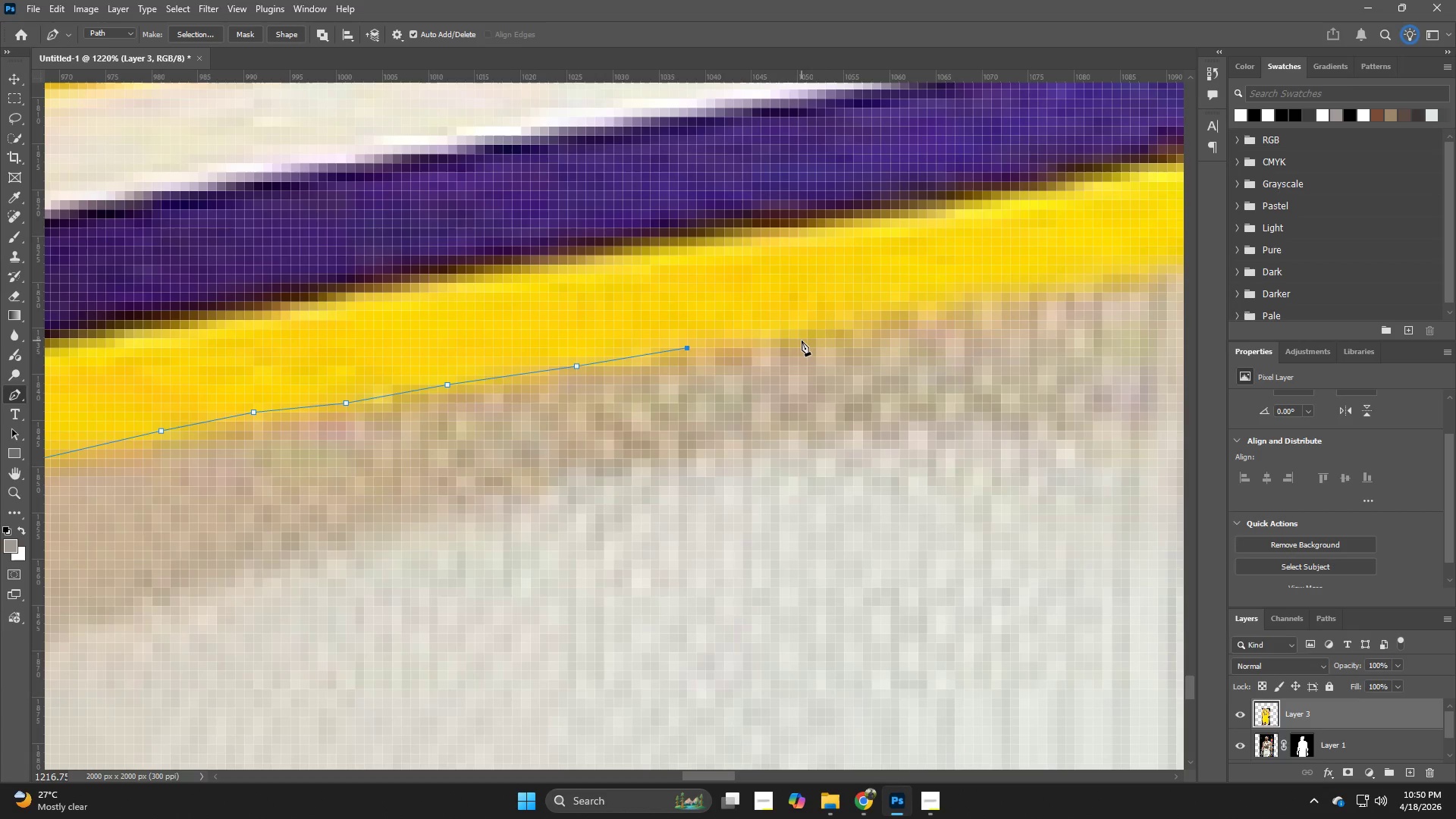 
left_click([803, 340])
 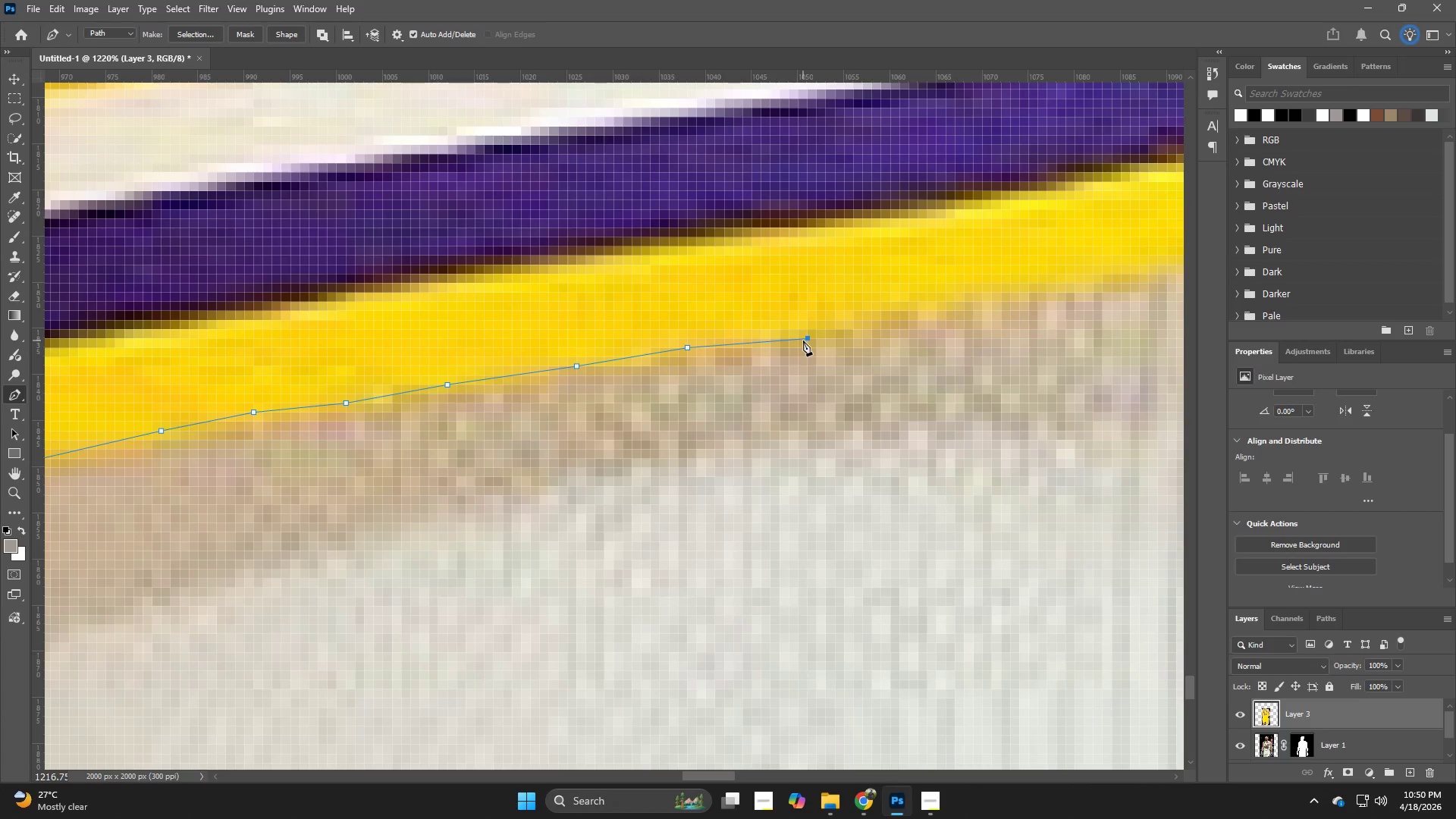 
hold_key(key=Space, duration=0.73)
 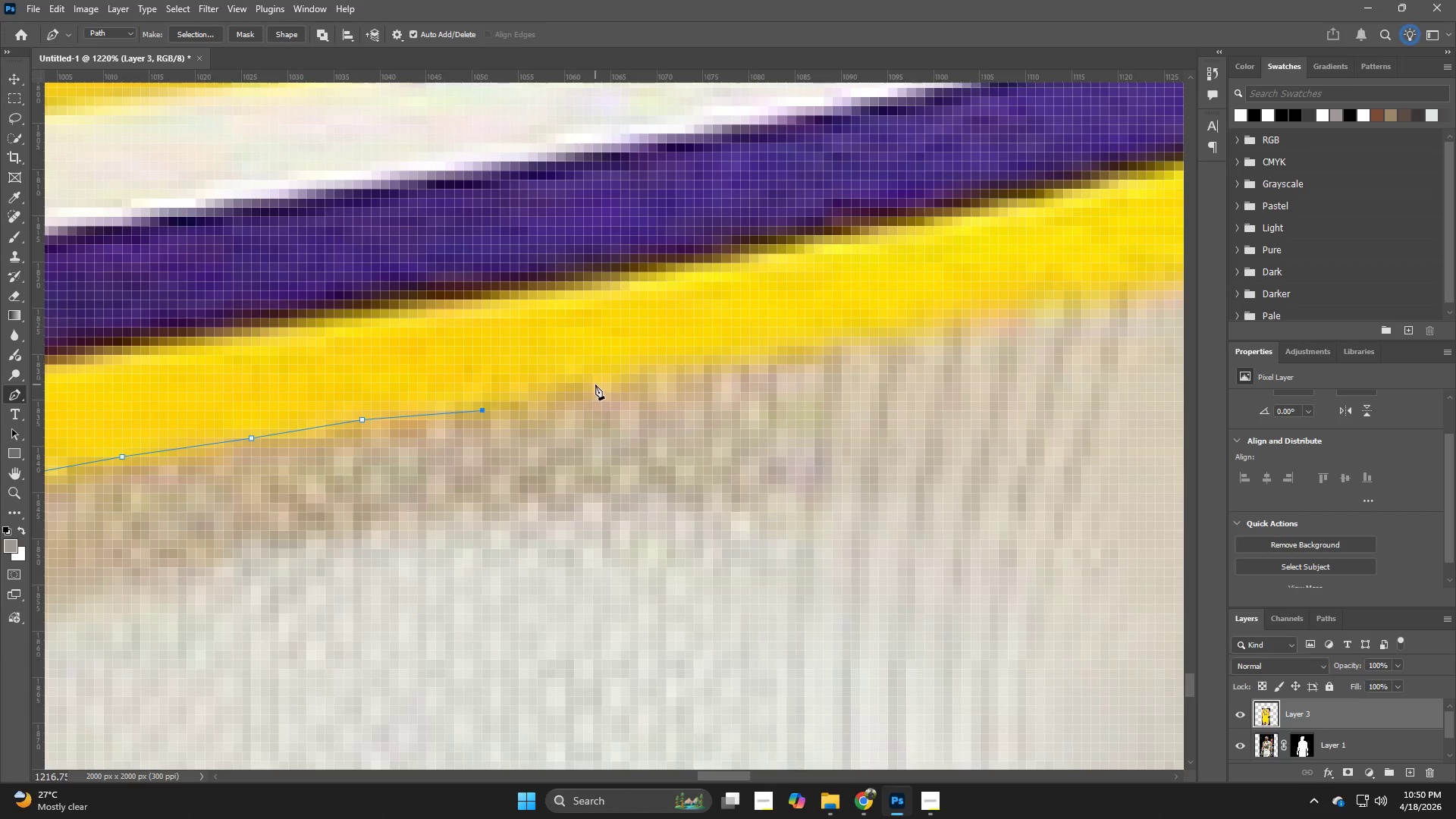 
left_click_drag(start_coordinate=[898, 337], to_coordinate=[573, 410])
 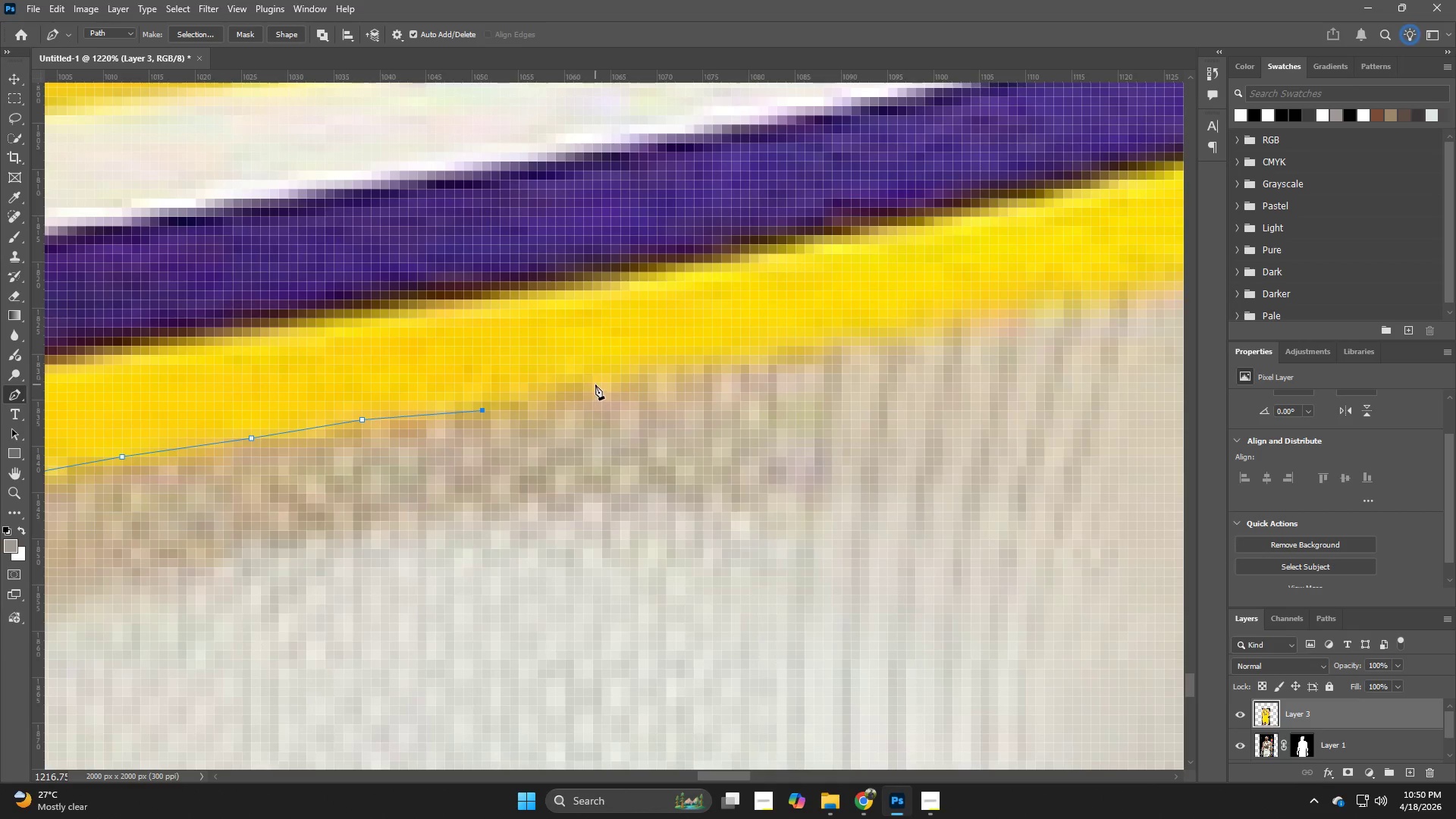 
hold_key(key=Space, duration=1.89)
 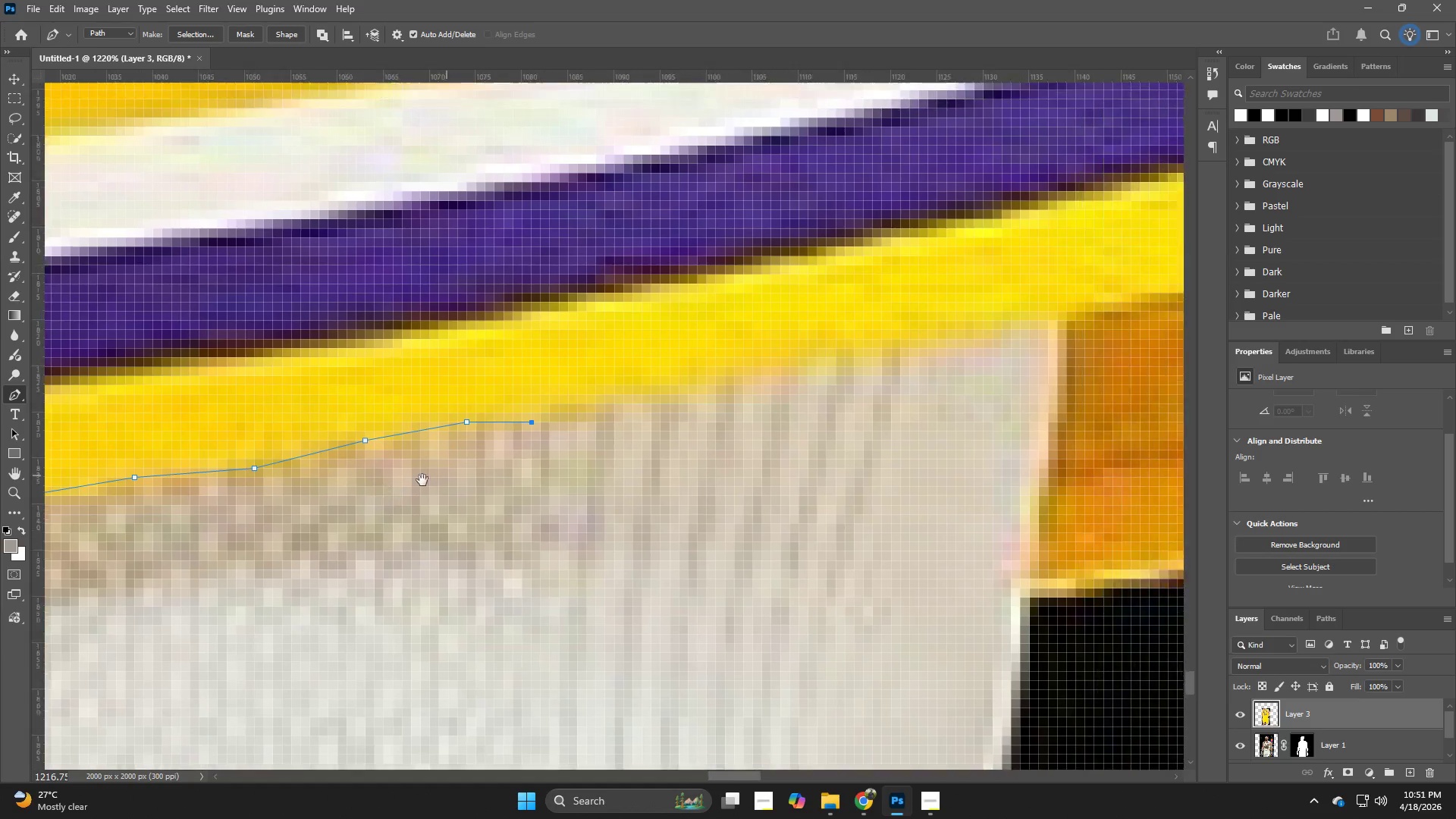 
left_click([595, 384])
 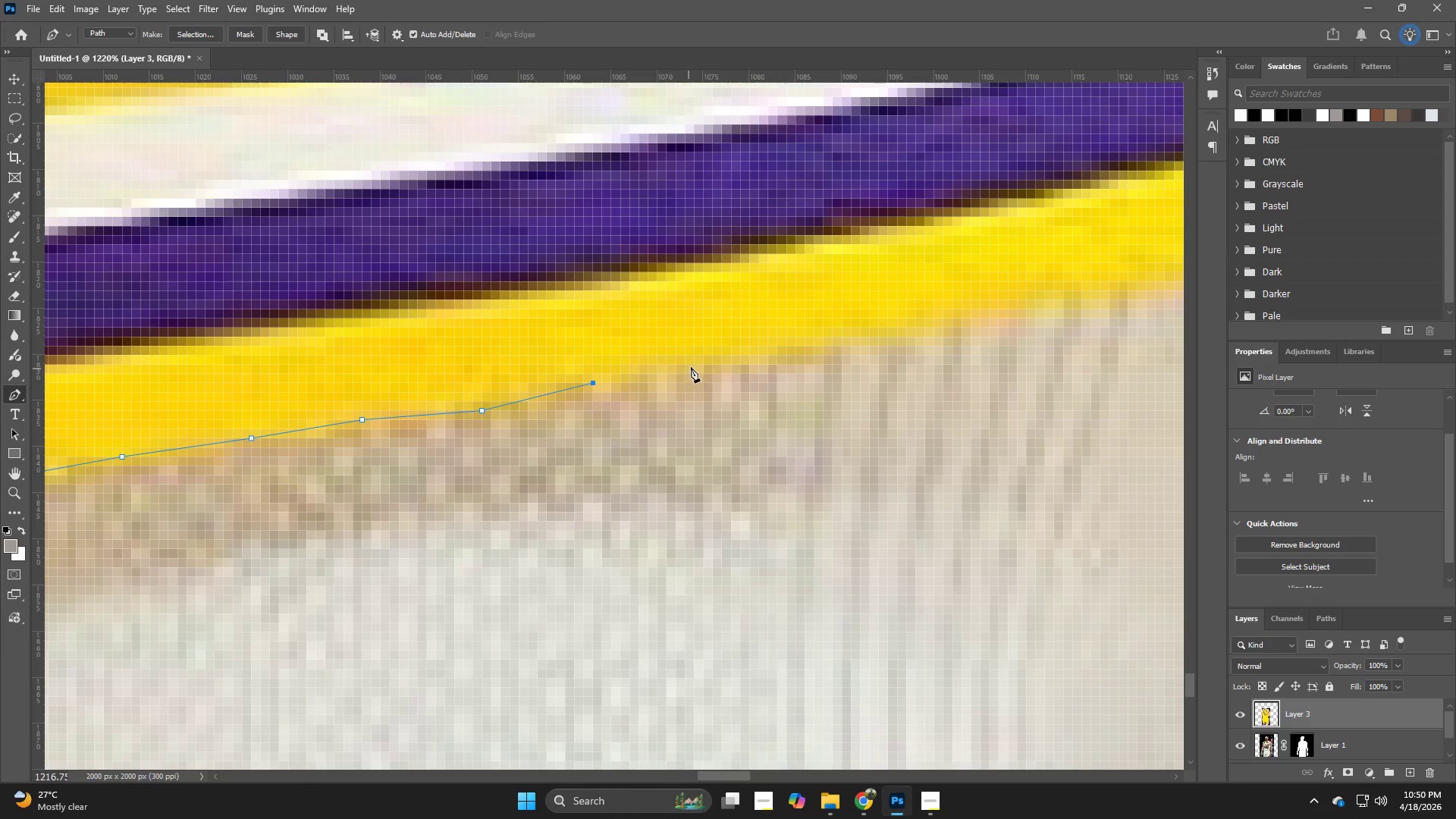 
left_click([693, 366])
 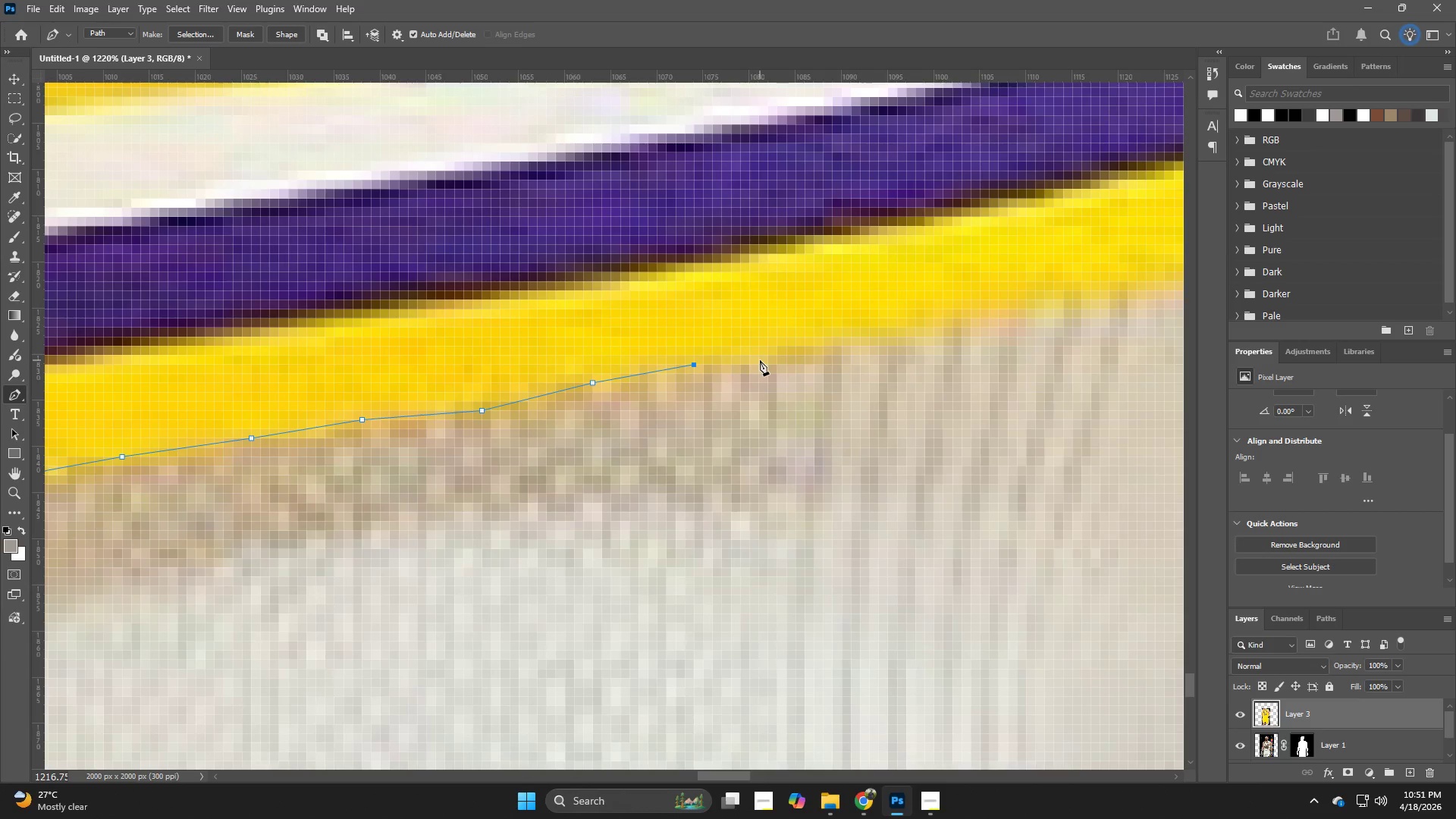 
left_click([761, 360])
 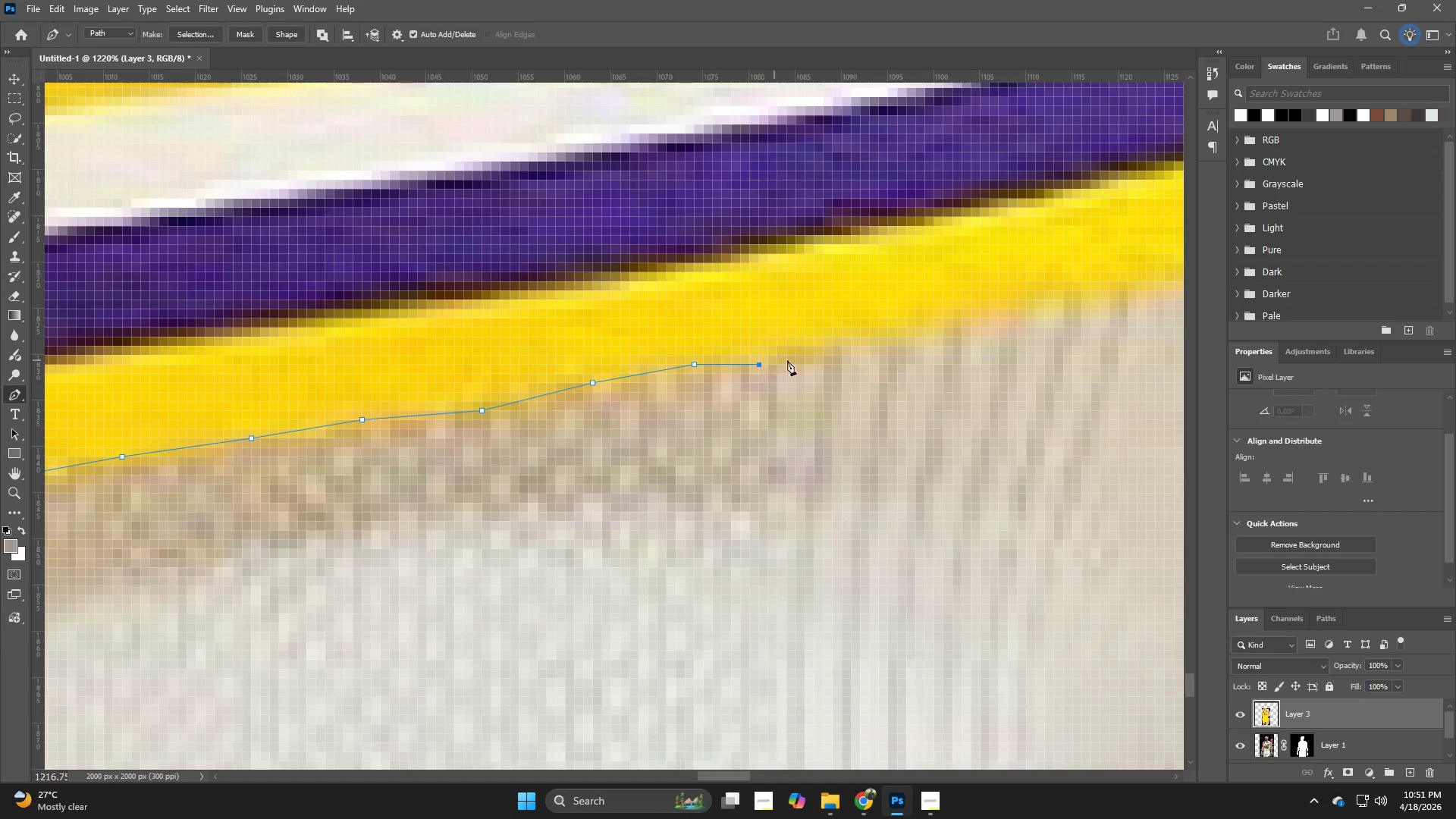 
hold_key(key=Space, duration=0.78)
 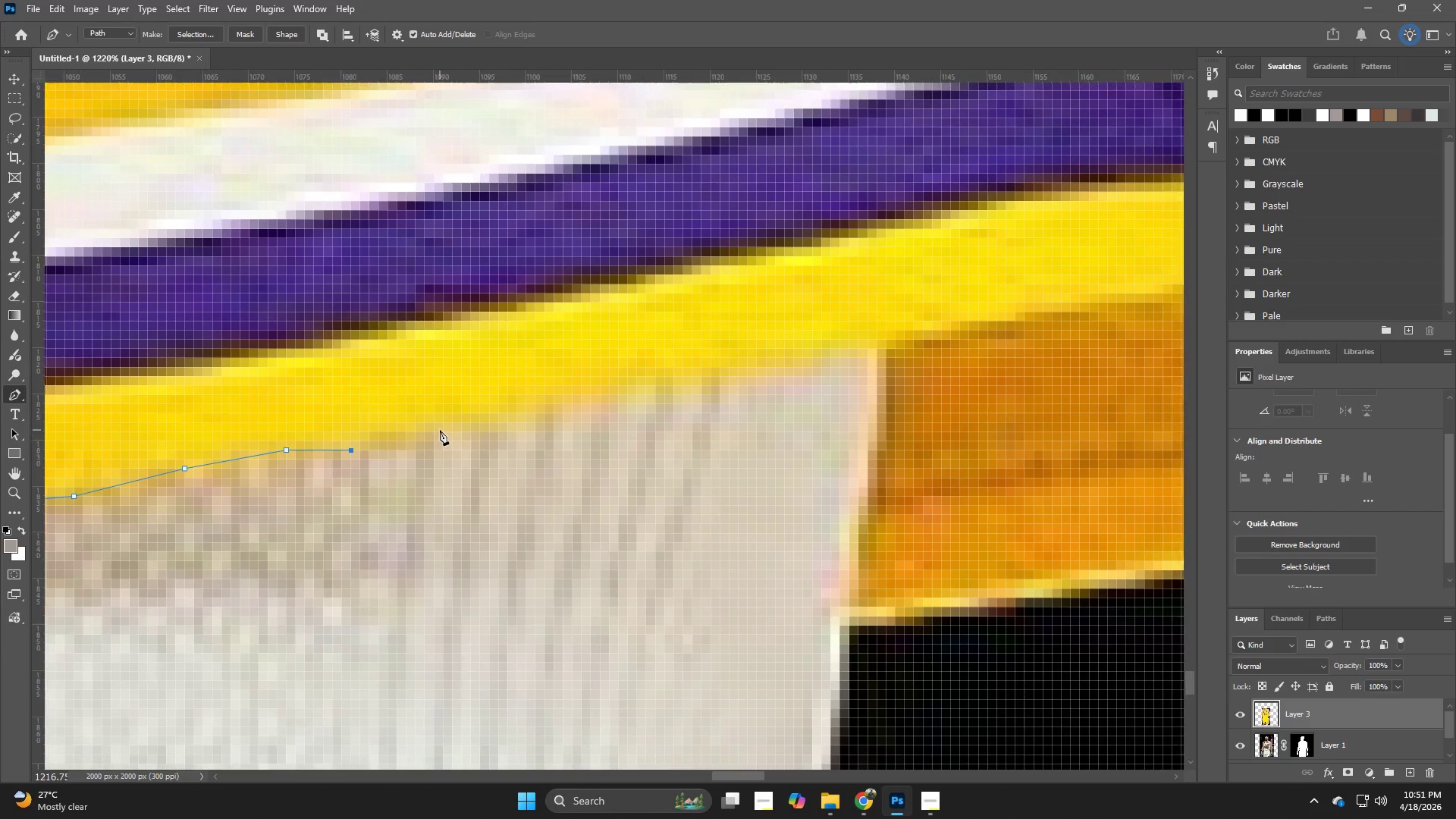 
left_click_drag(start_coordinate=[700, 416], to_coordinate=[389, 485])
 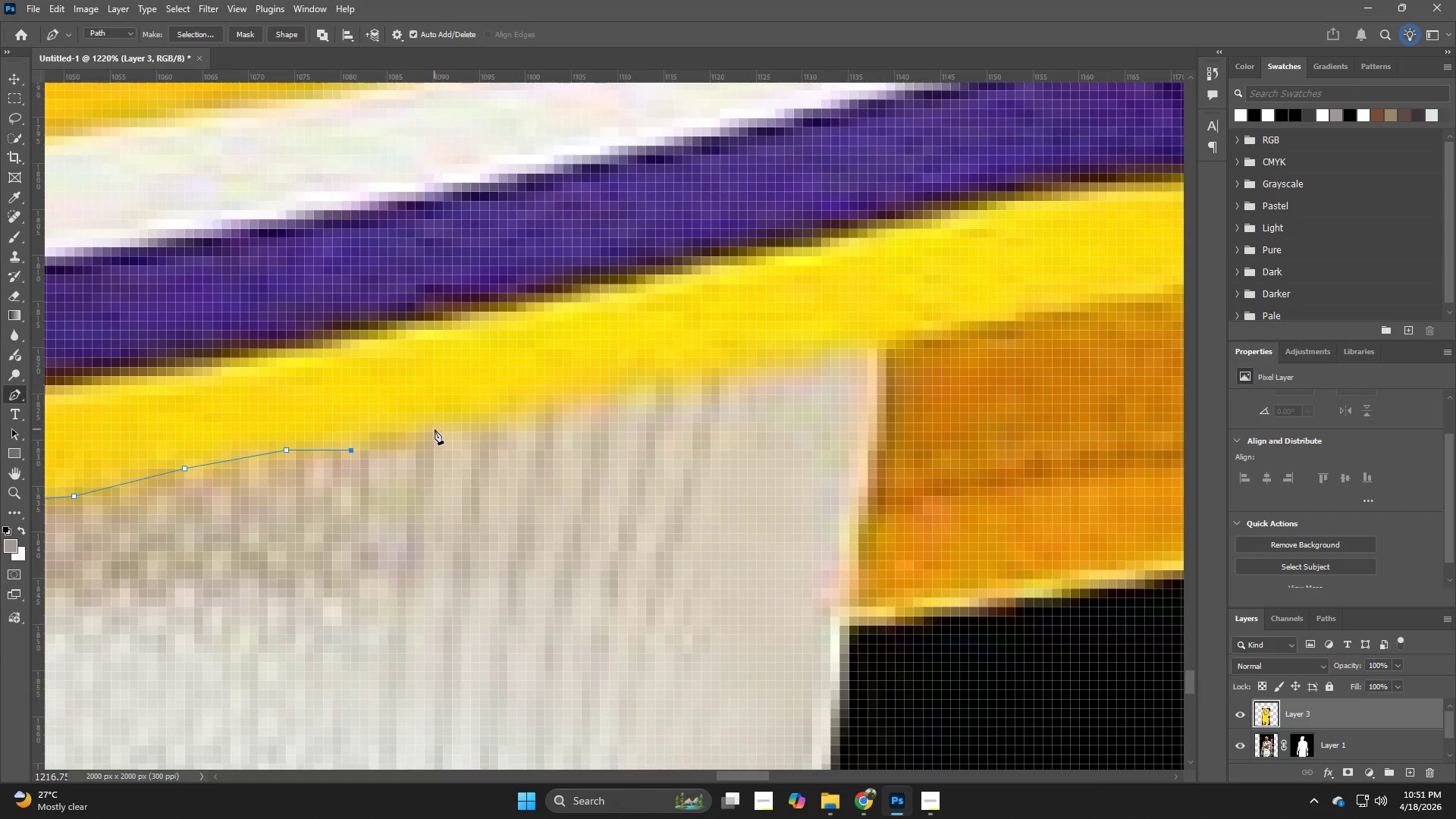 
left_click([435, 429])
 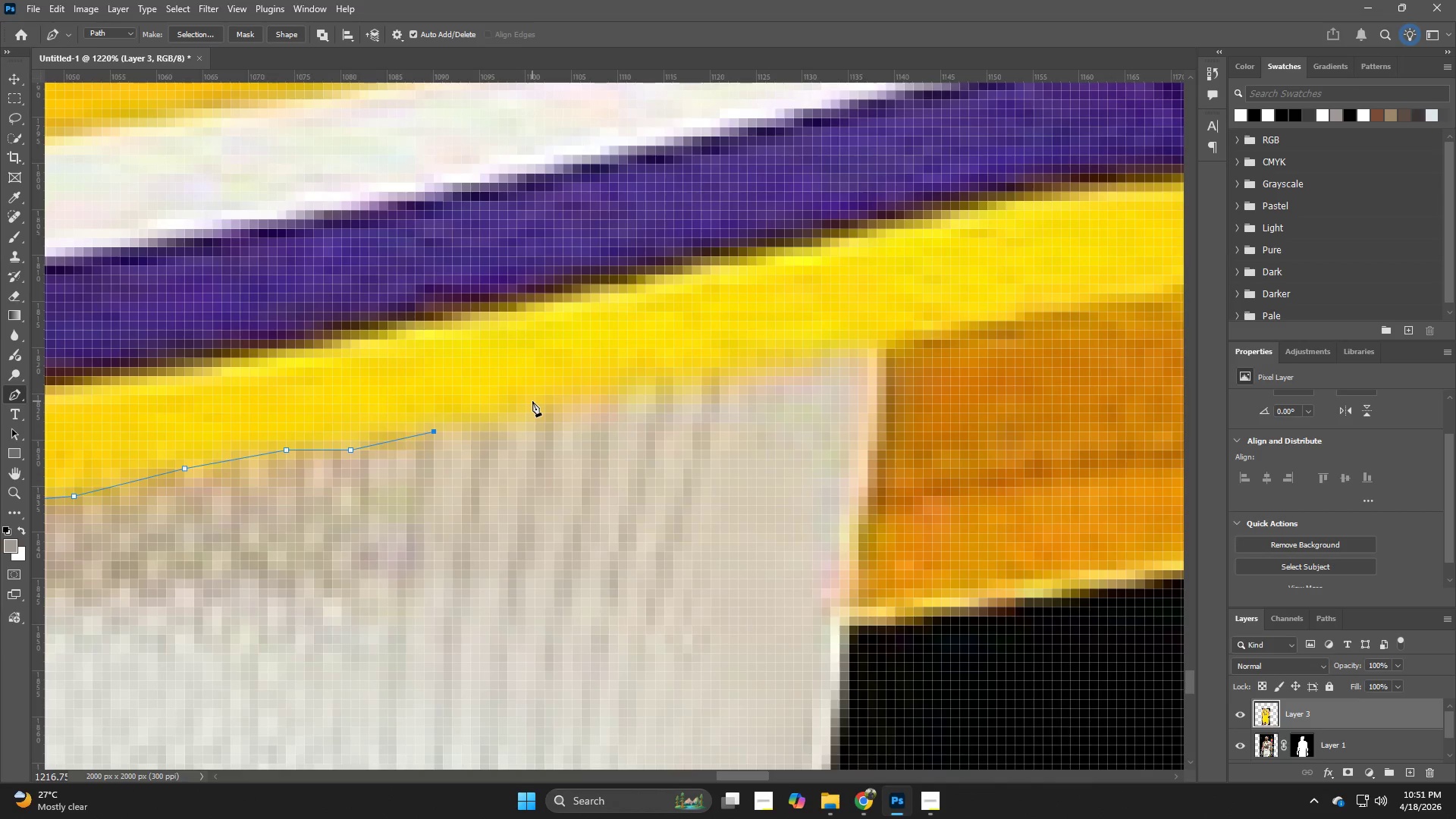 
left_click([532, 401])
 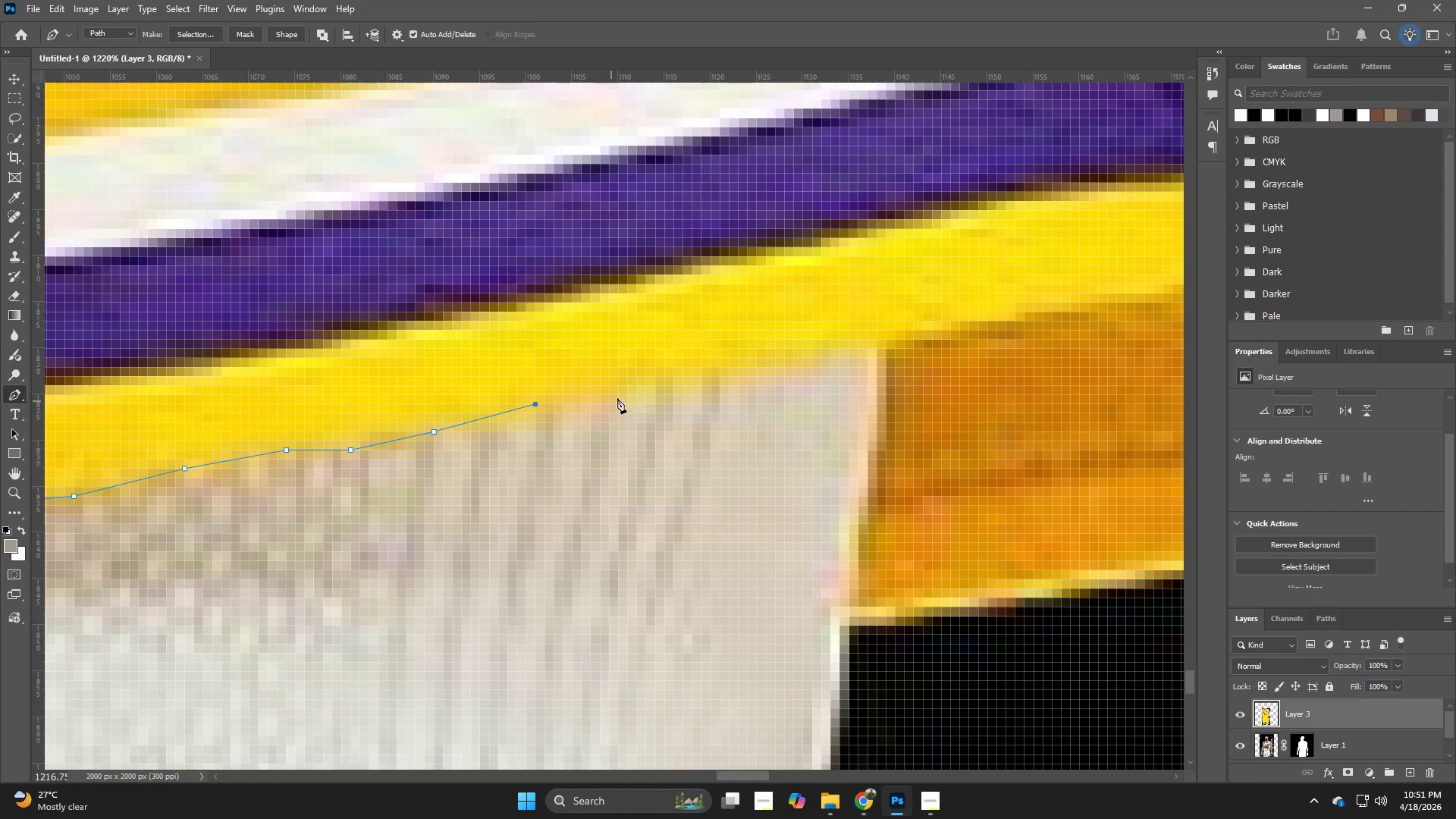 
left_click([617, 398])
 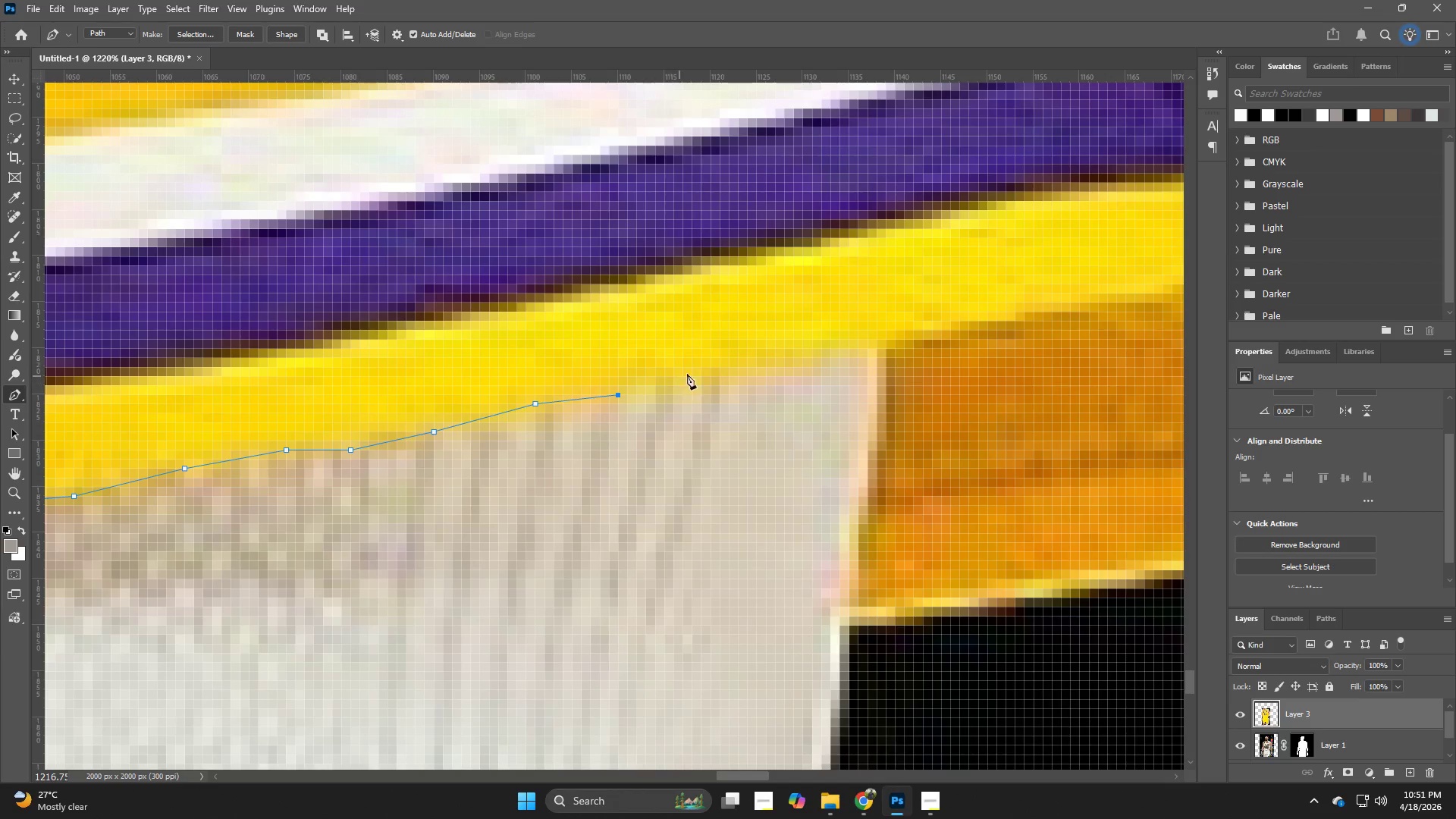 
left_click([696, 370])
 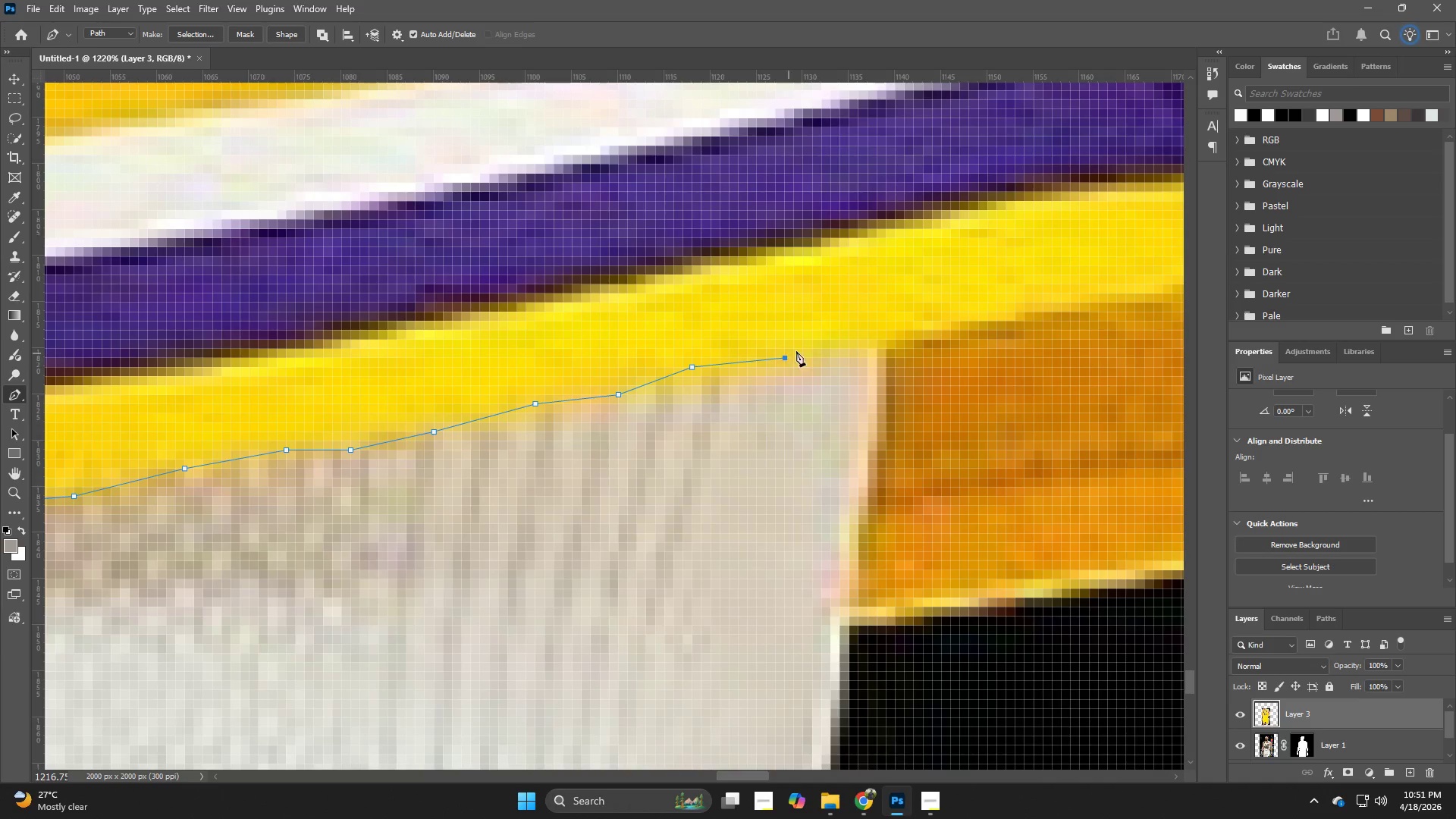 
double_click([843, 344])
 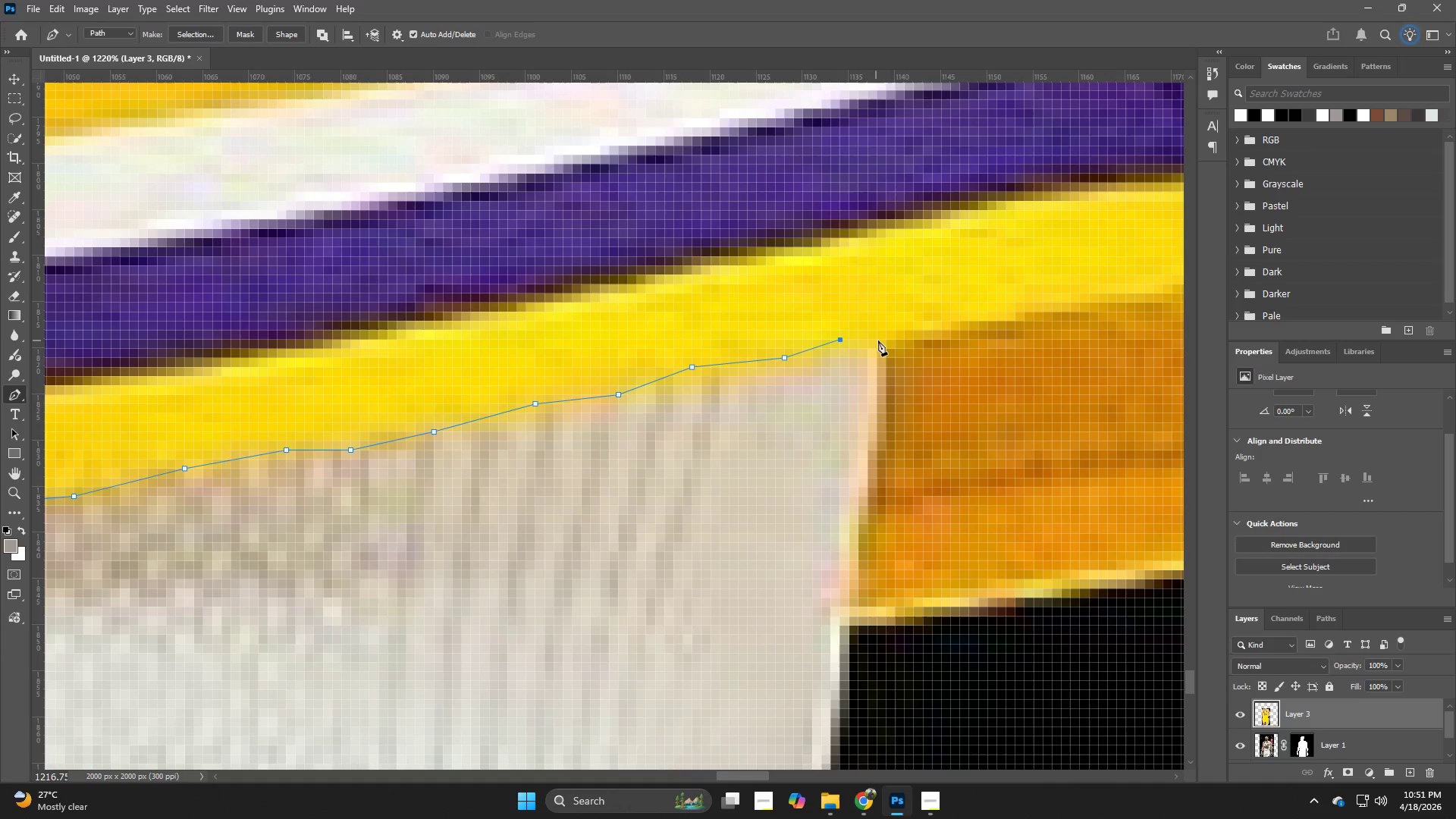 
left_click([880, 340])
 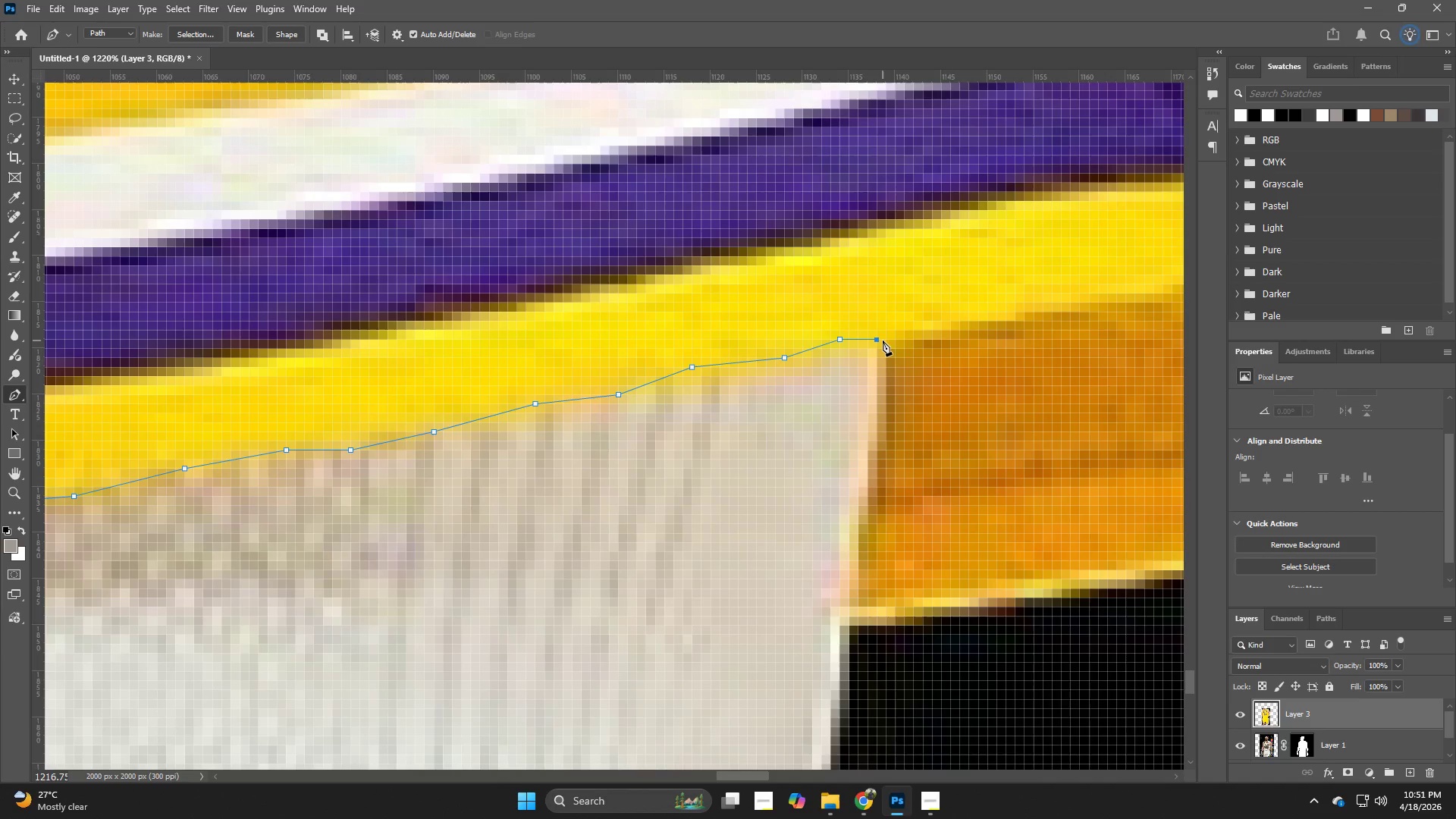 
left_click([883, 340])
 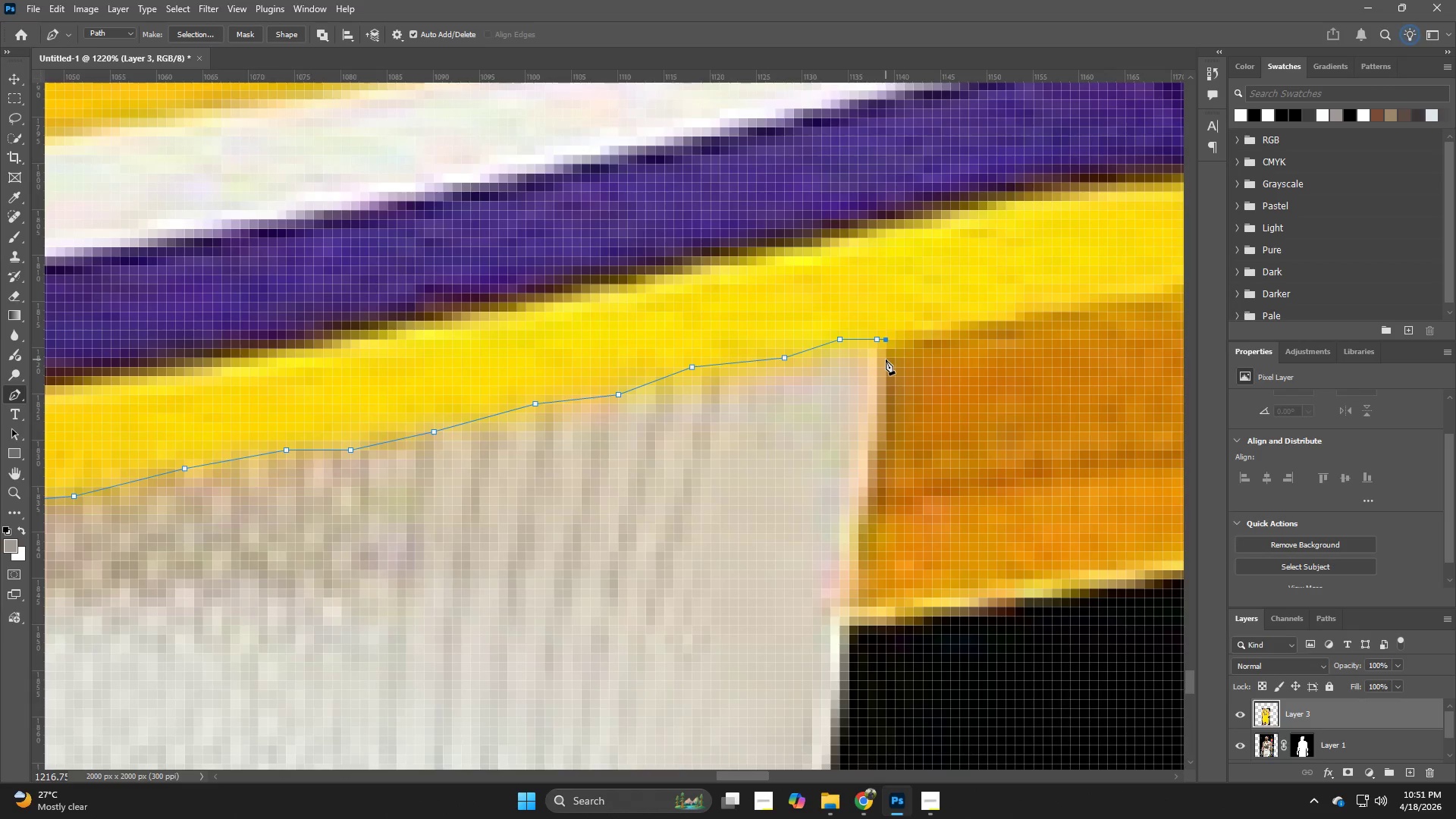 
left_click([886, 359])
 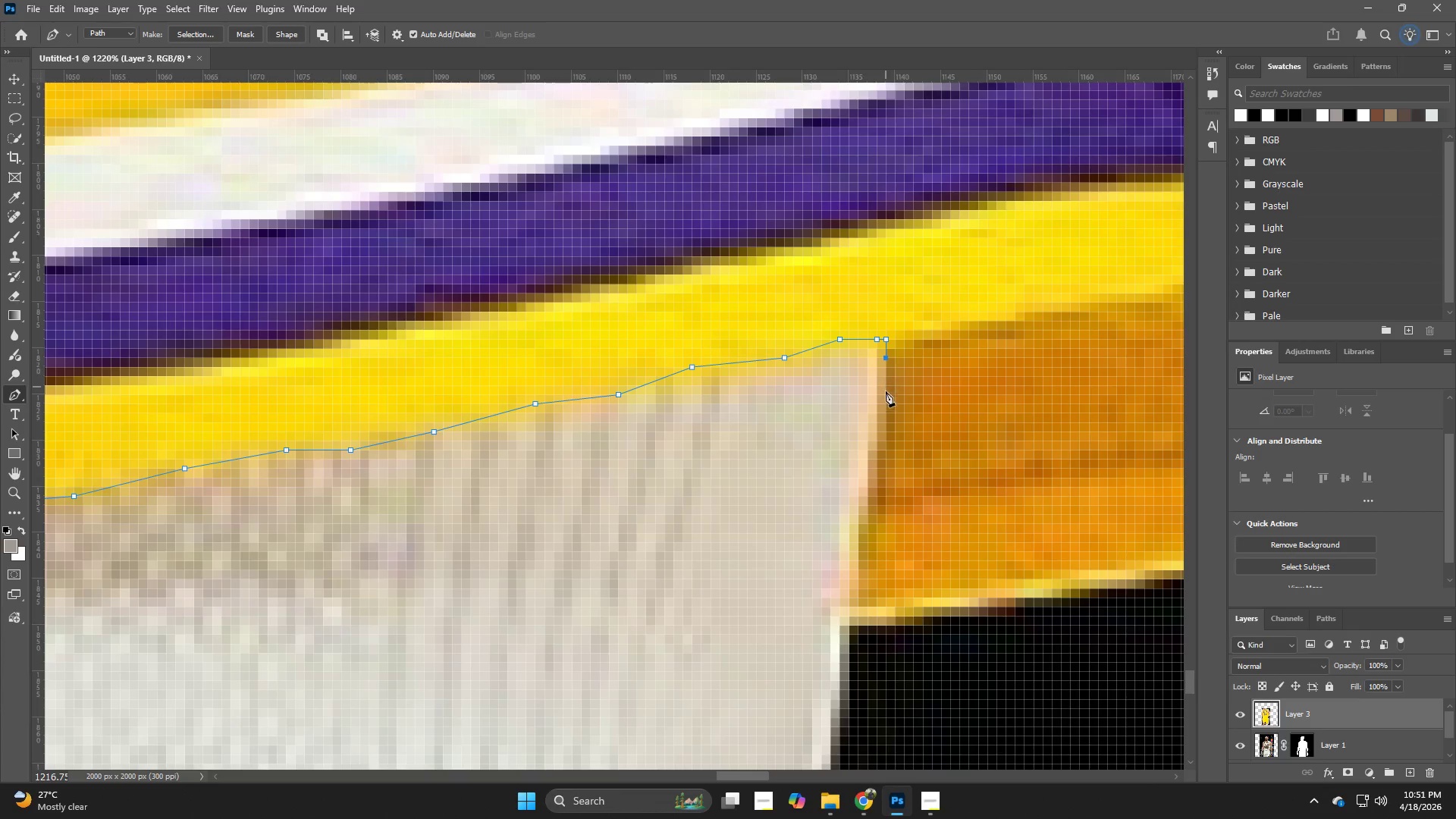 
left_click_drag(start_coordinate=[886, 397], to_coordinate=[883, 415])
 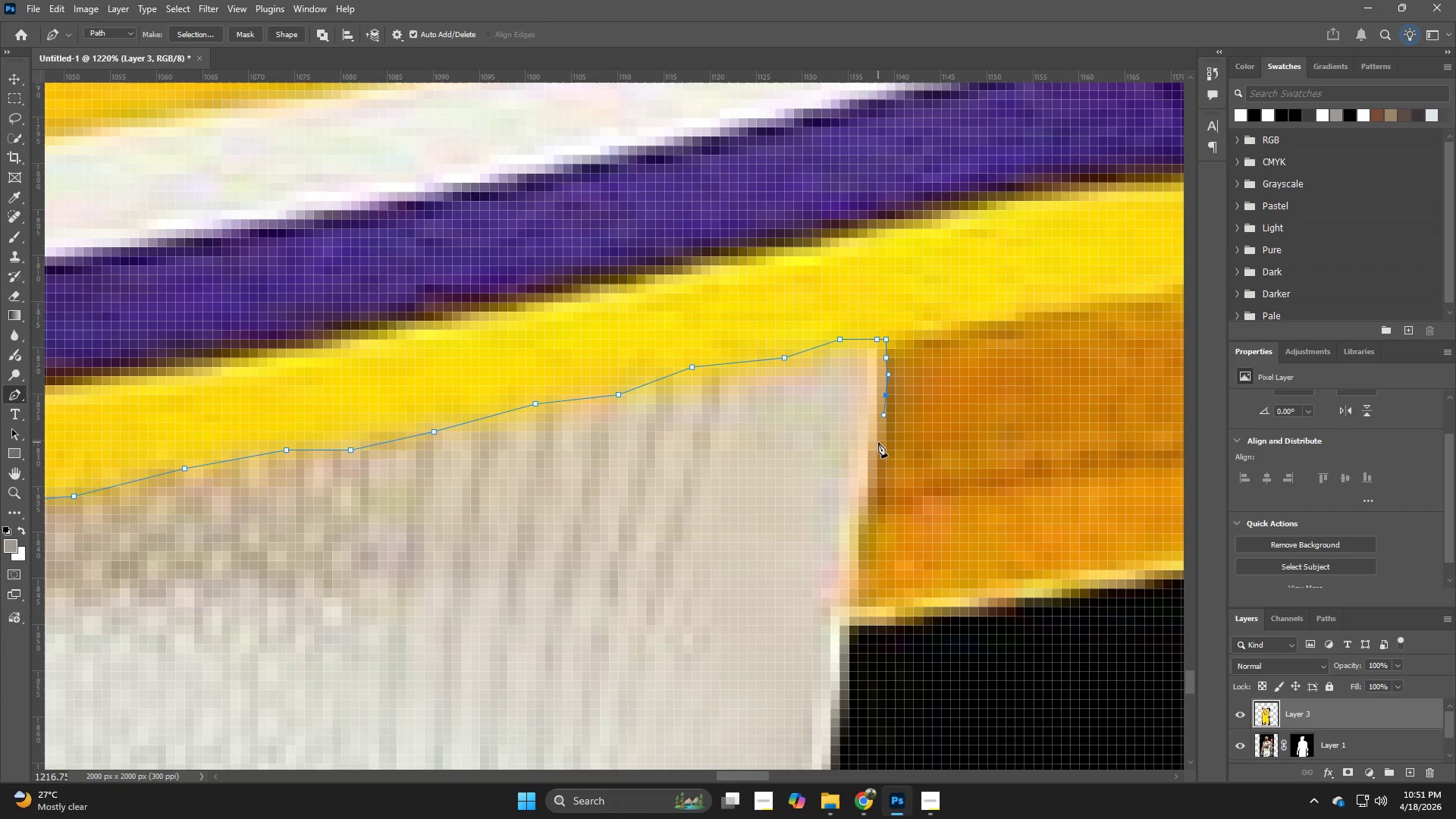 
left_click_drag(start_coordinate=[878, 447], to_coordinate=[878, 462])
 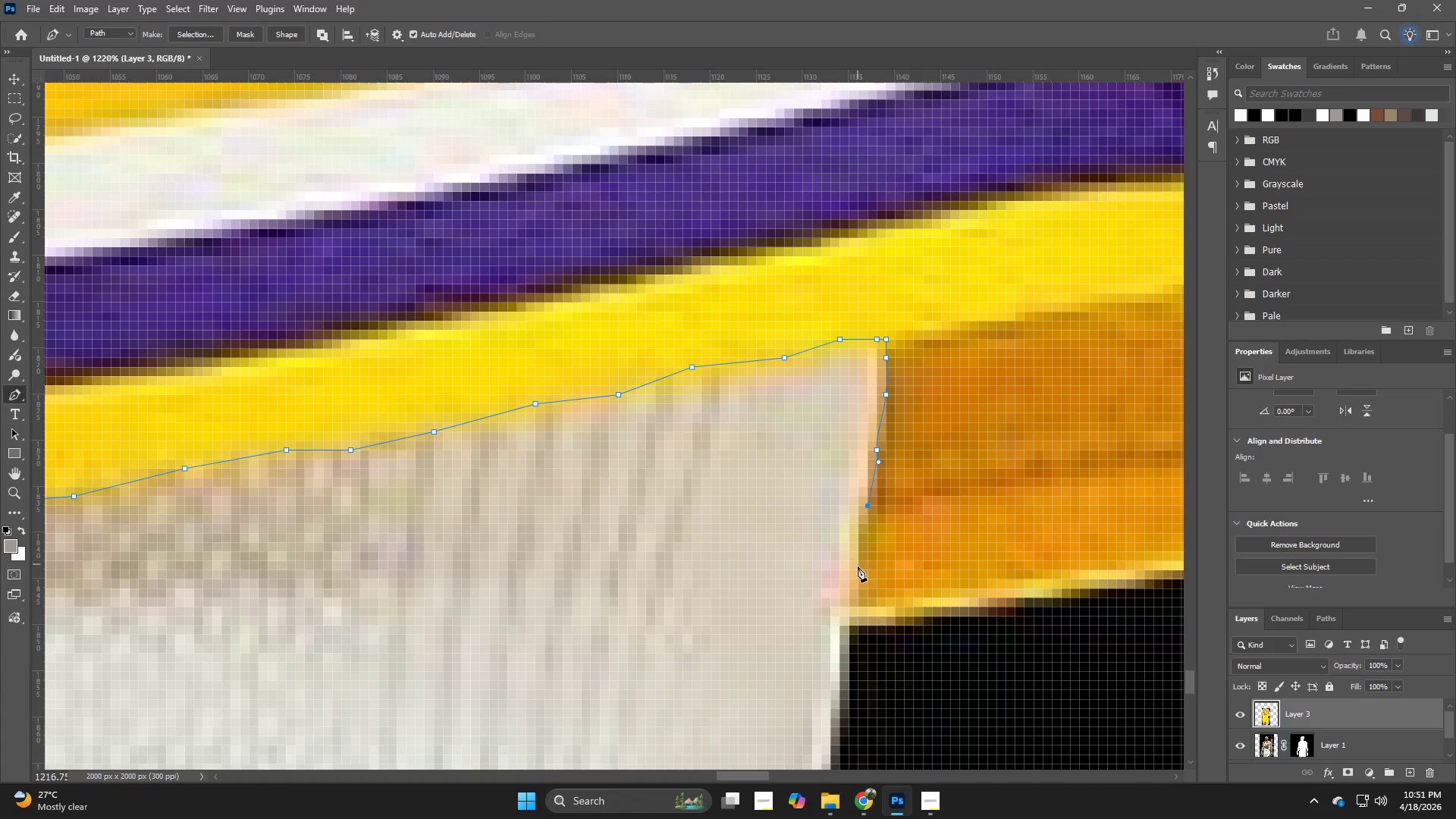 
left_click_drag(start_coordinate=[851, 605], to_coordinate=[851, 609])
 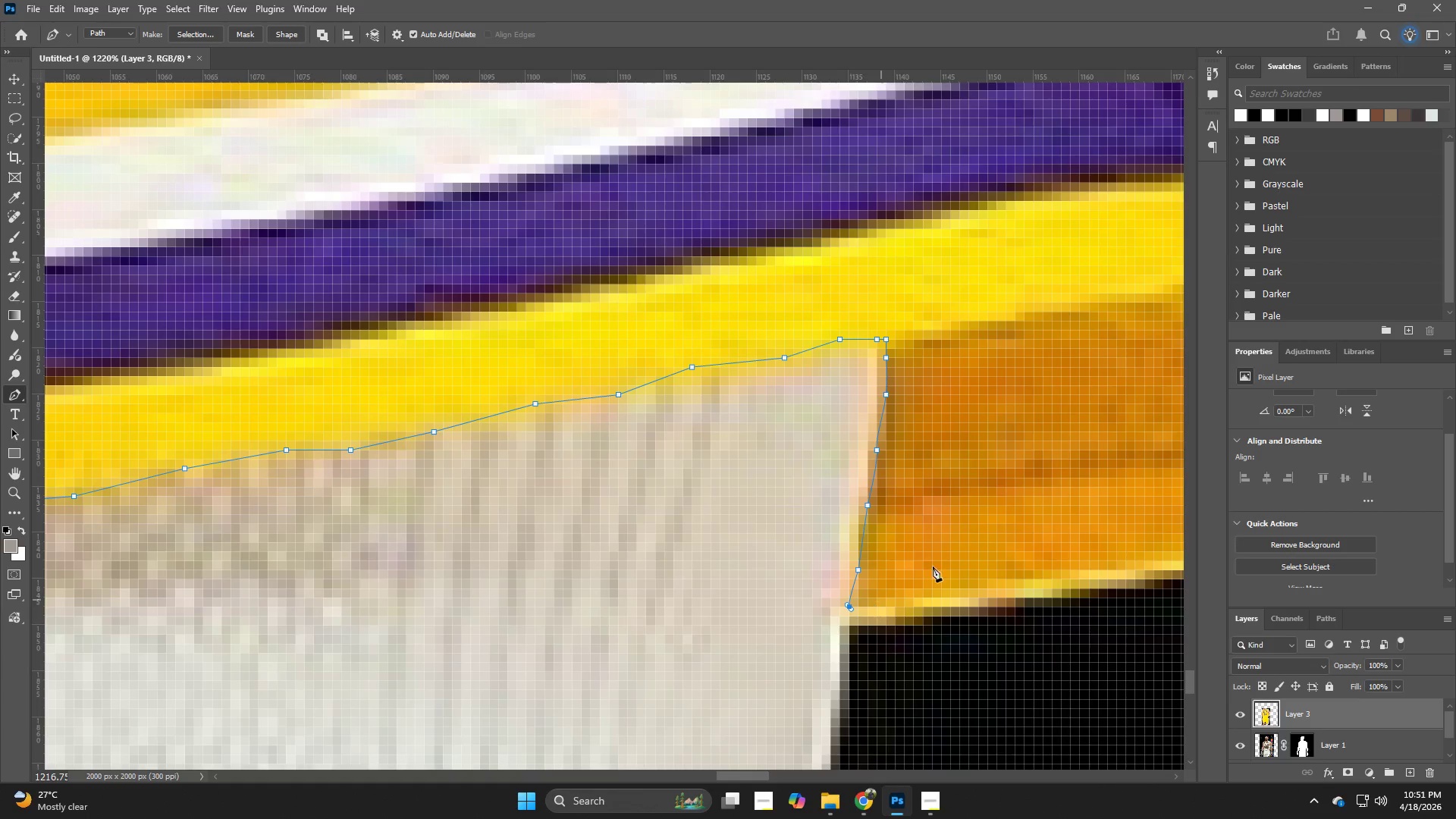 
hold_key(key=Space, duration=0.64)
 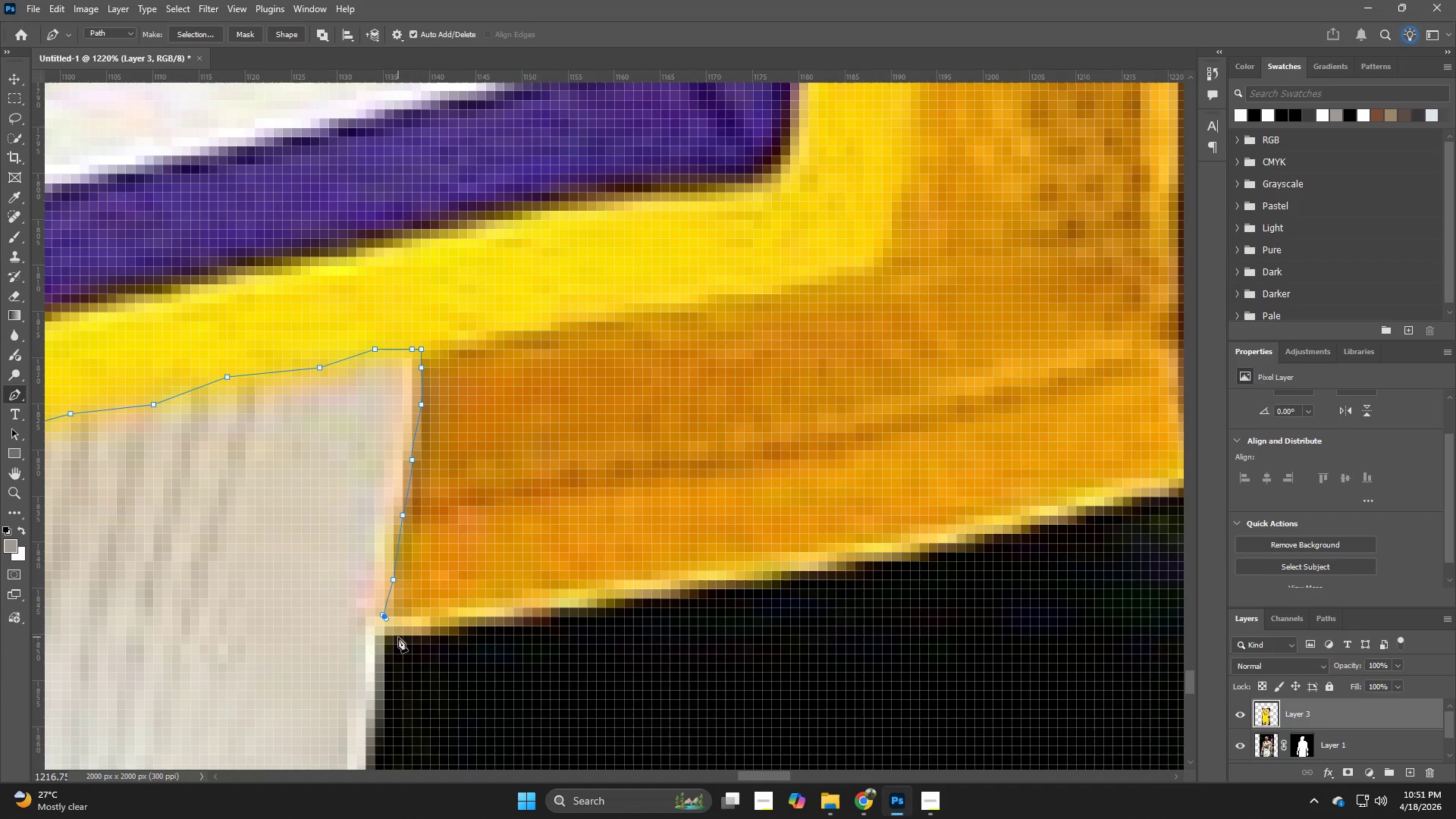 
left_click_drag(start_coordinate=[942, 560], to_coordinate=[477, 570])
 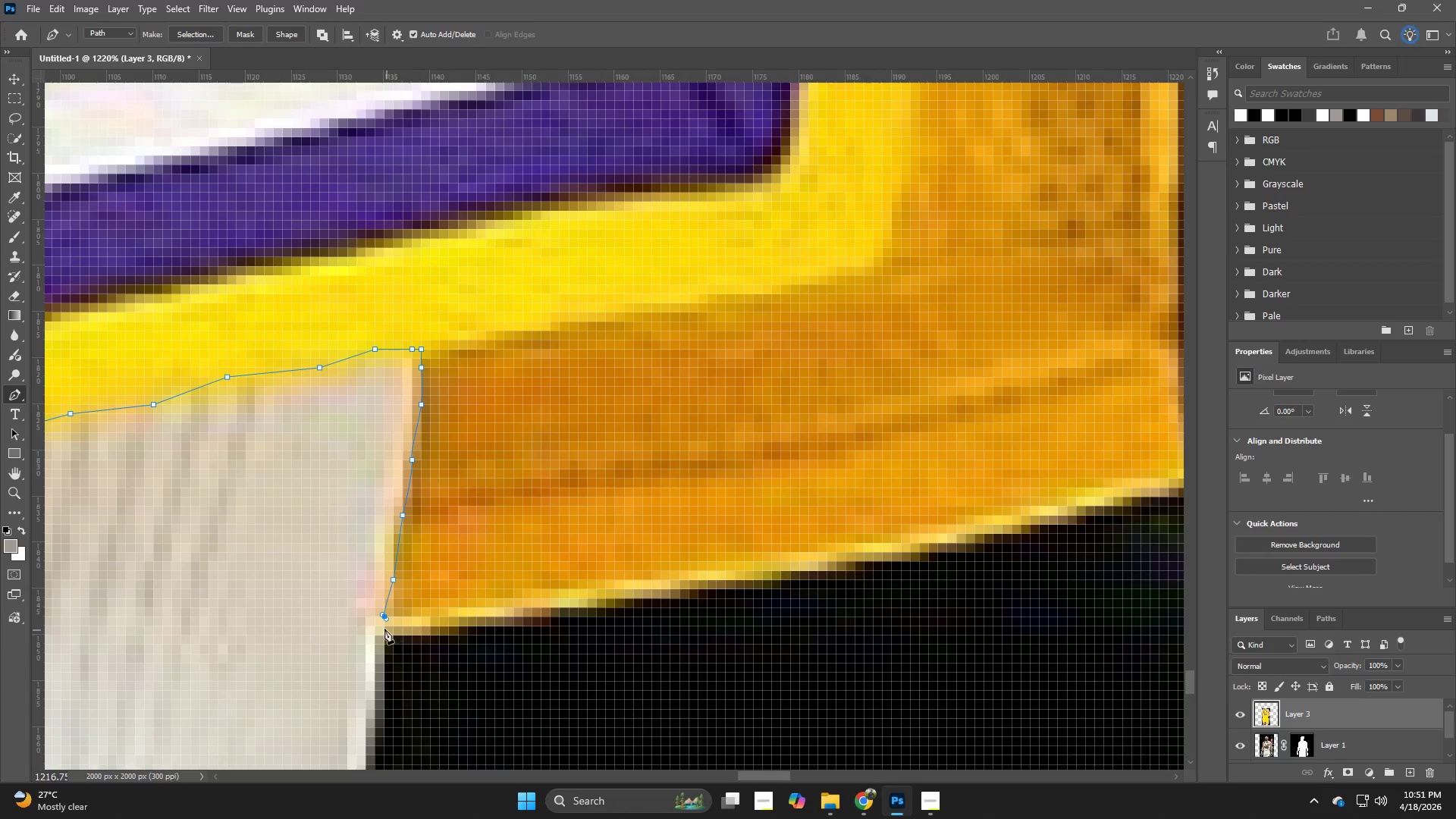 
left_click([384, 629])
 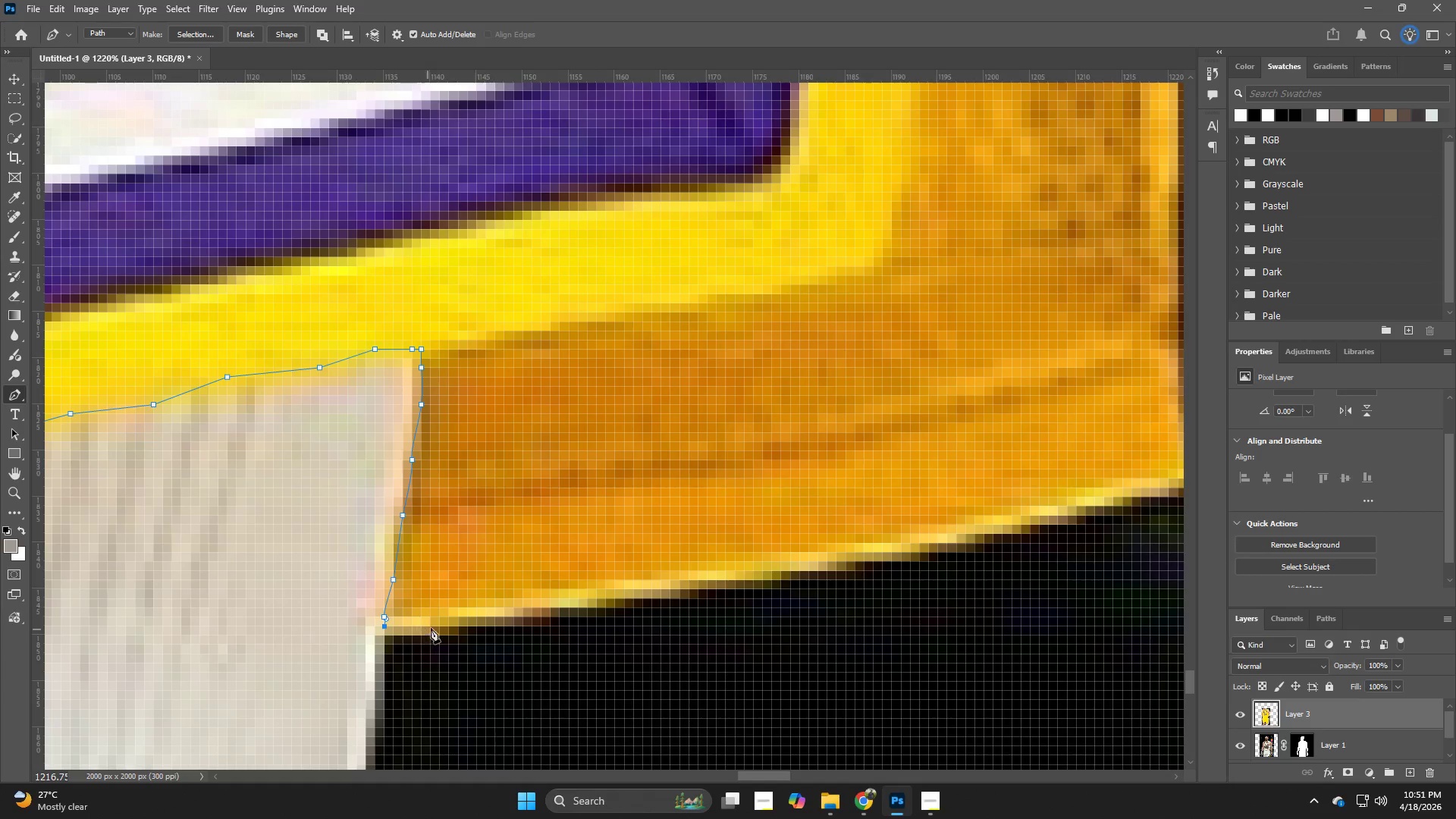 
left_click([432, 626])
 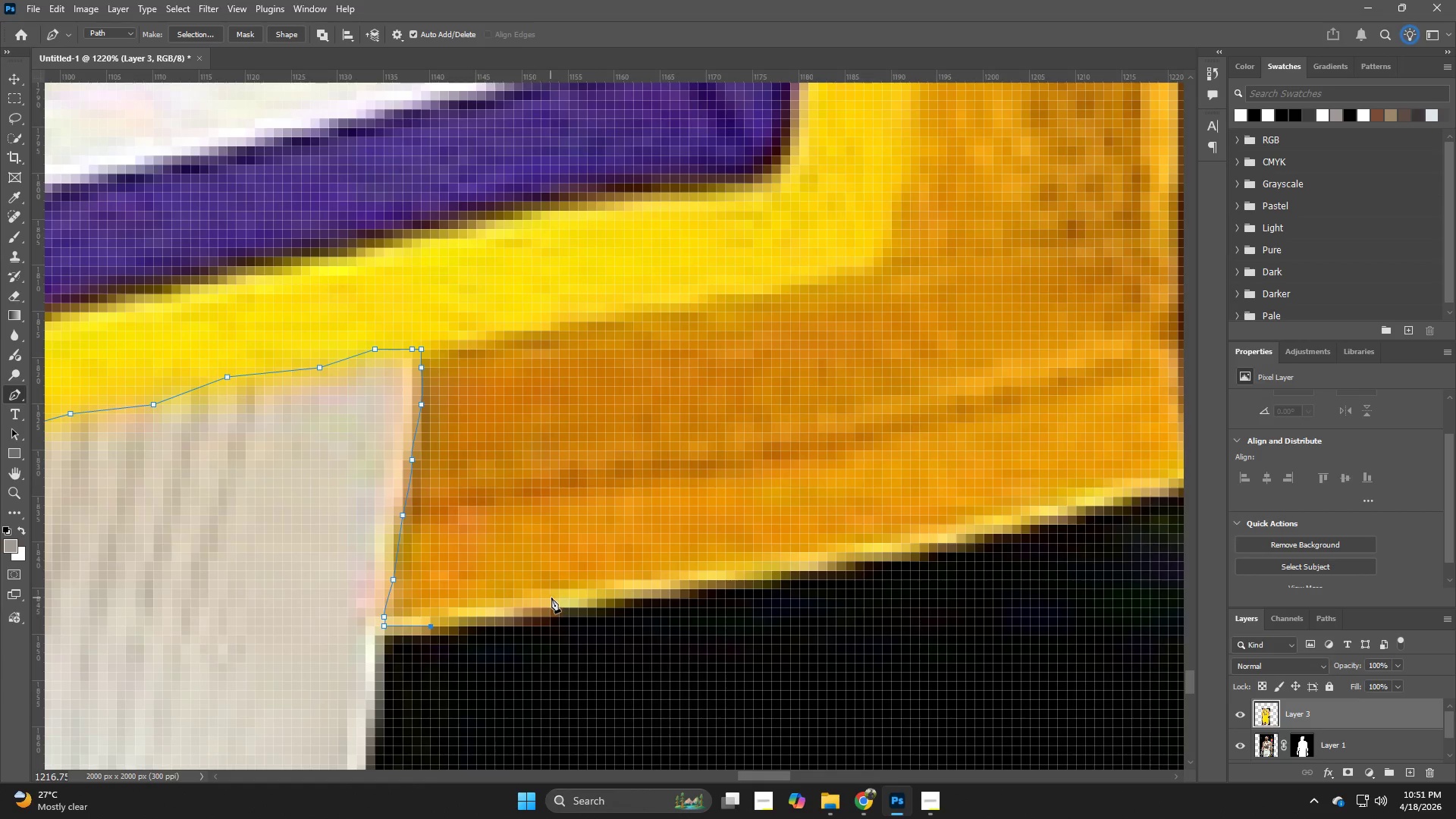 
left_click([561, 601])
 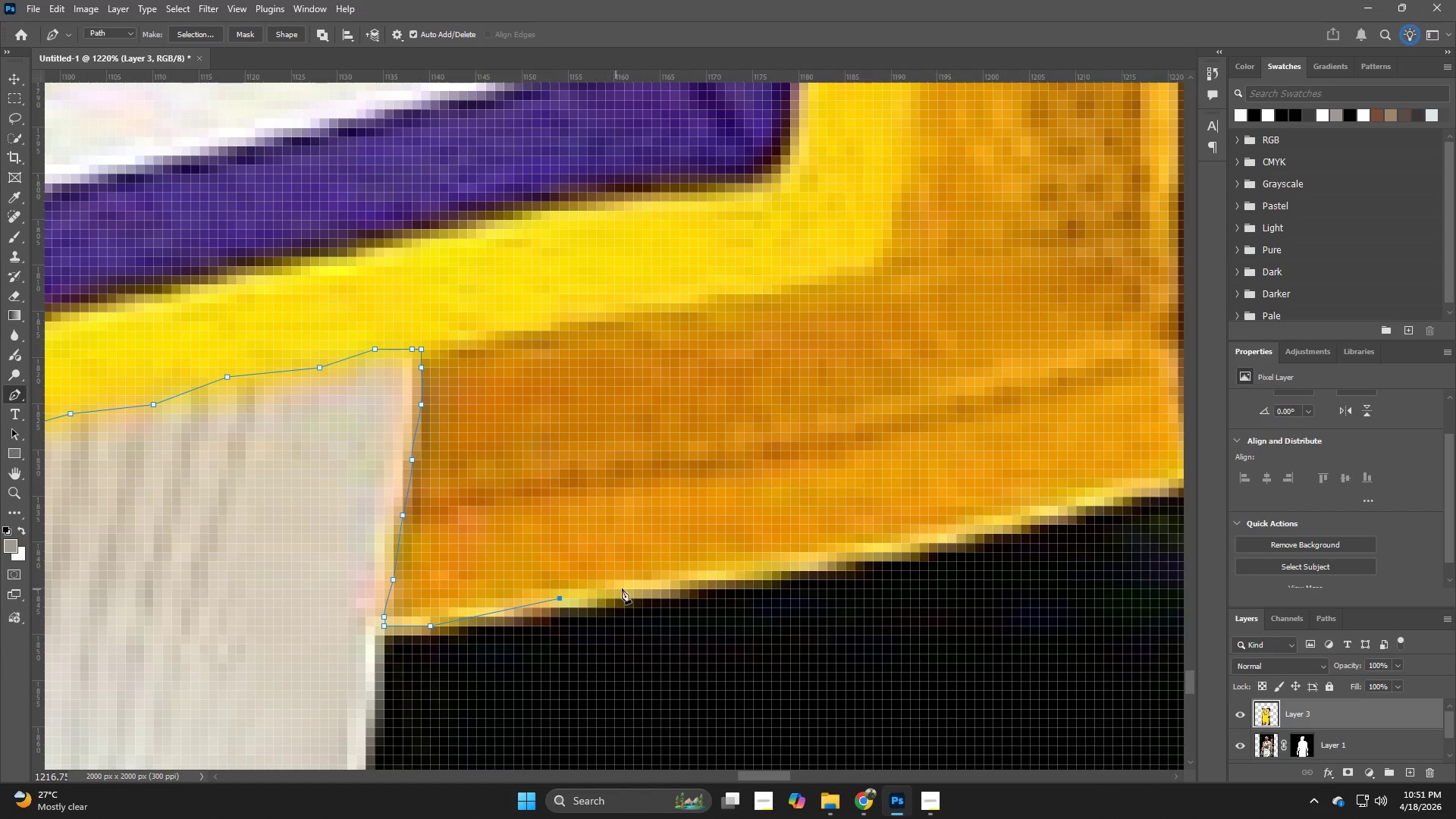 
left_click([626, 588])
 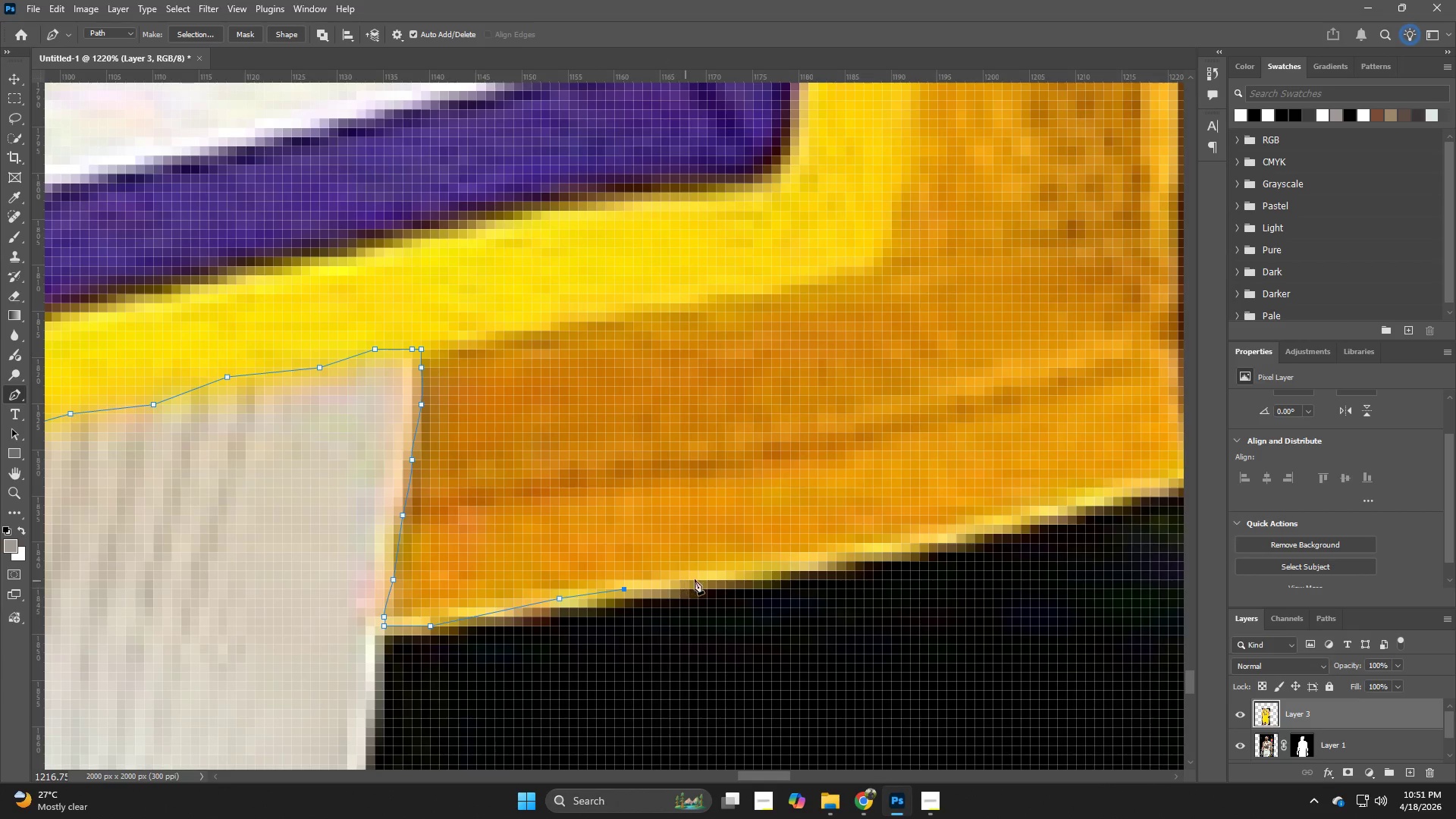 
left_click([701, 578])
 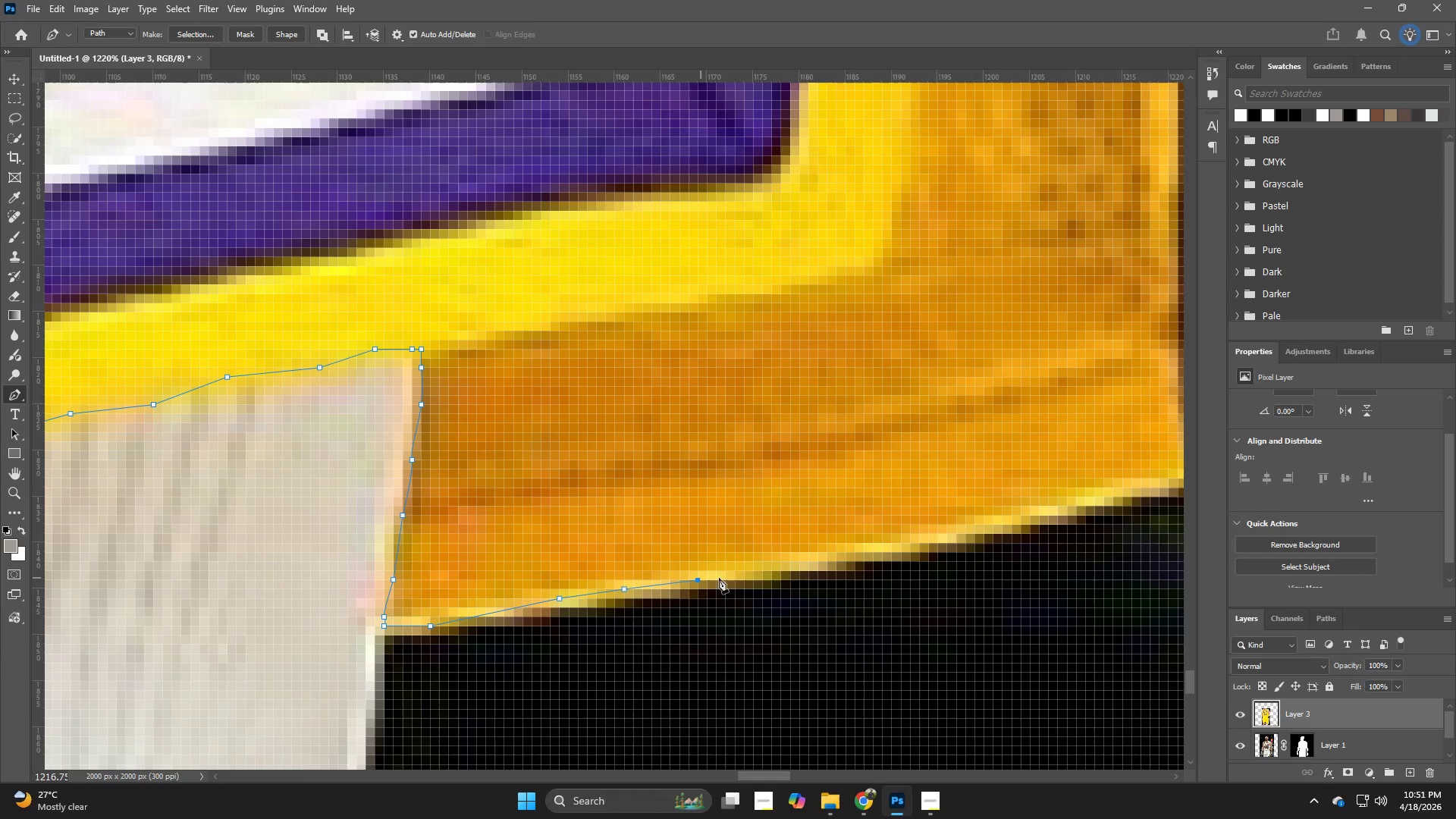 
hold_key(key=Space, duration=0.5)
 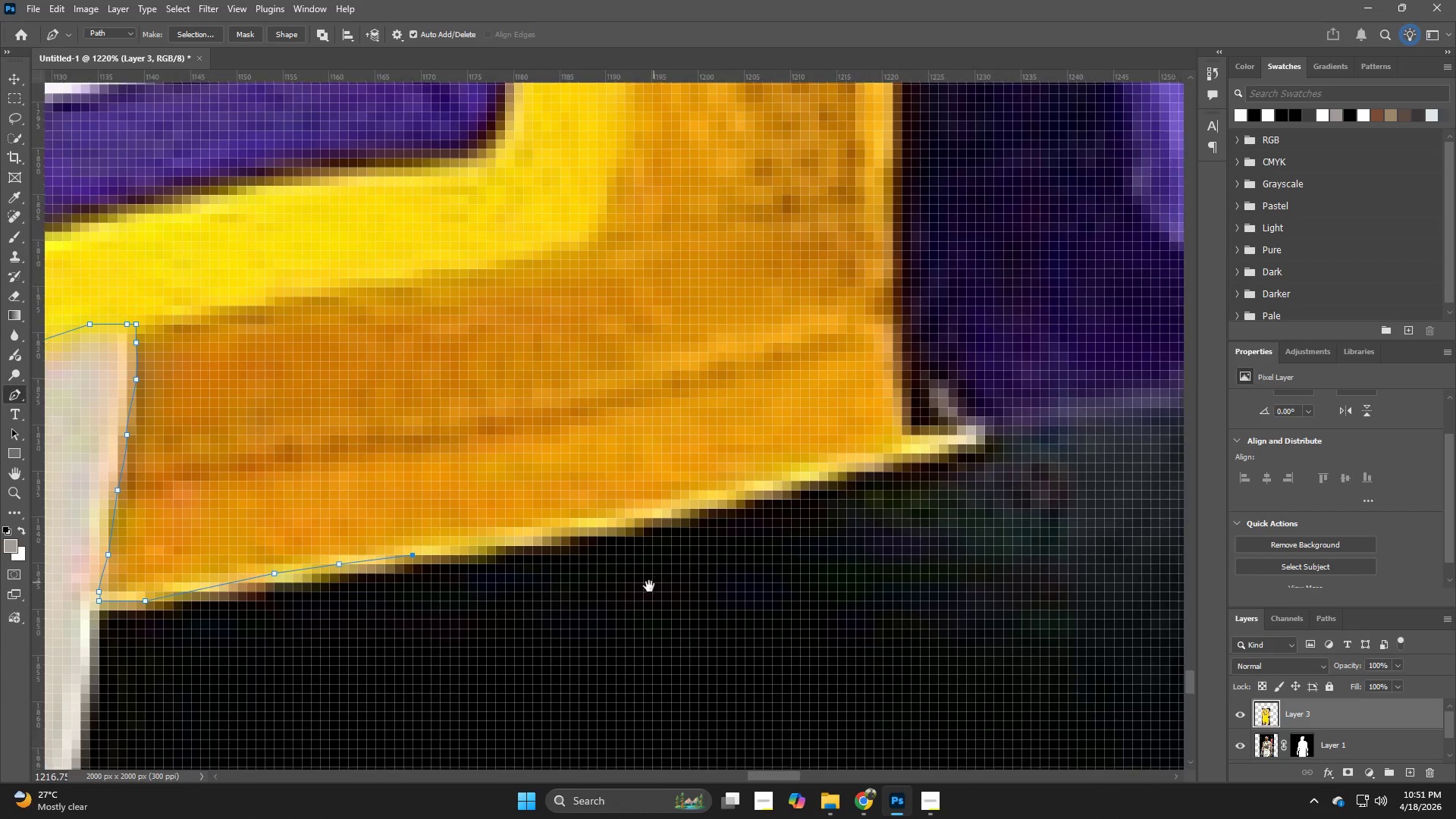 
left_click_drag(start_coordinate=[890, 563], to_coordinate=[682, 547])
 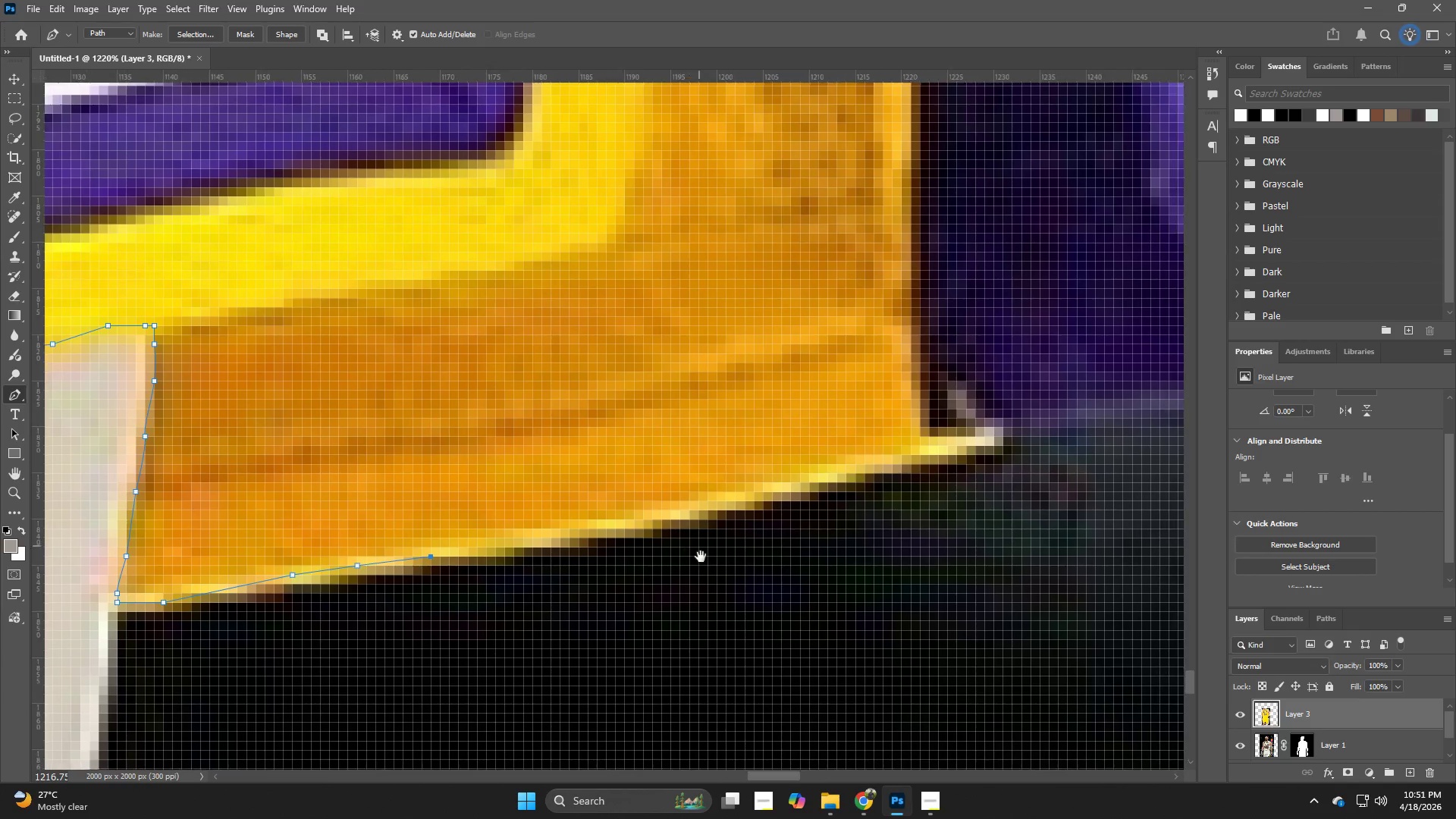 
hold_key(key=Z, duration=0.73)
 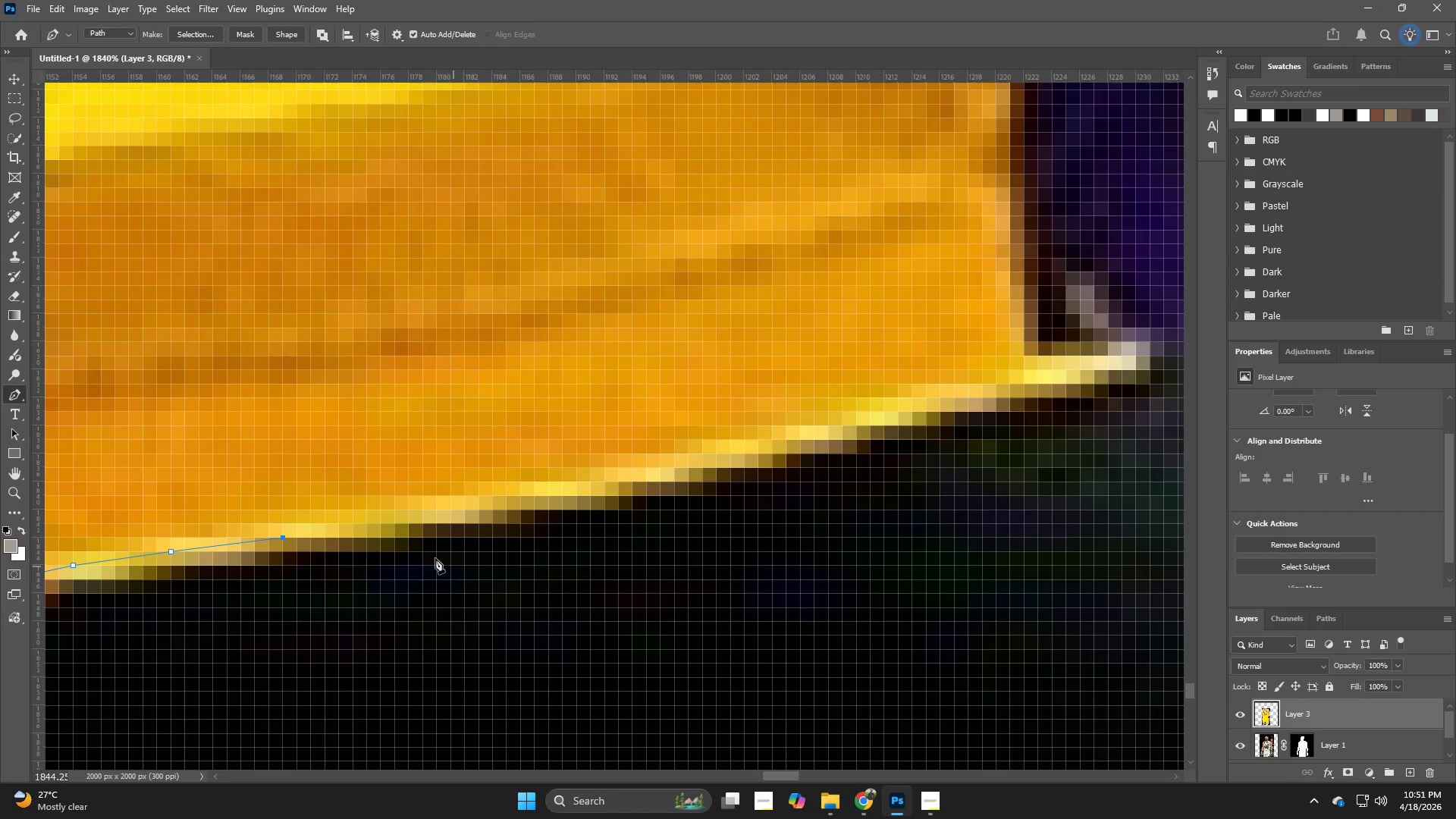 
left_click_drag(start_coordinate=[649, 586], to_coordinate=[682, 581])
 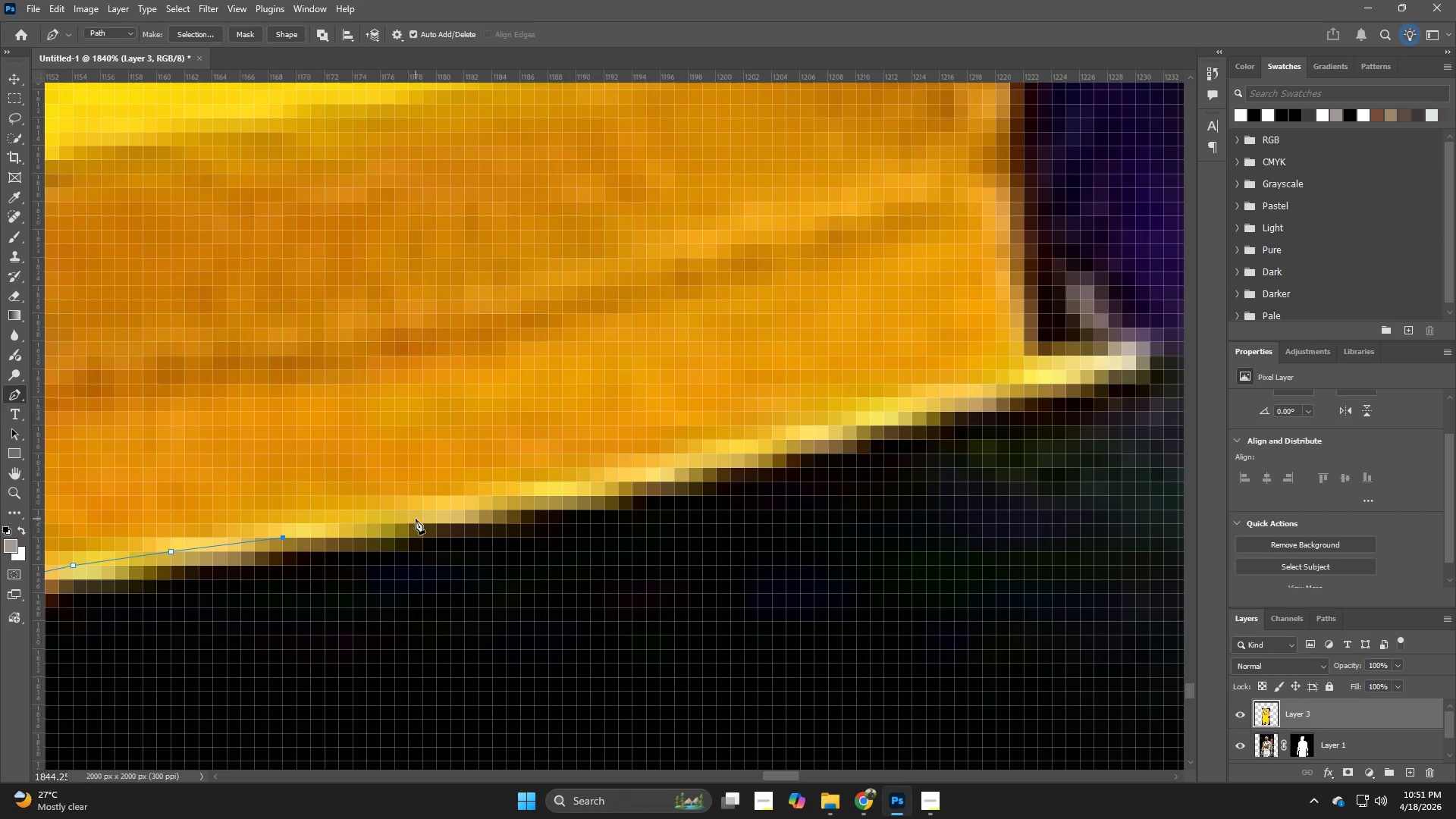 
double_click([582, 486])
 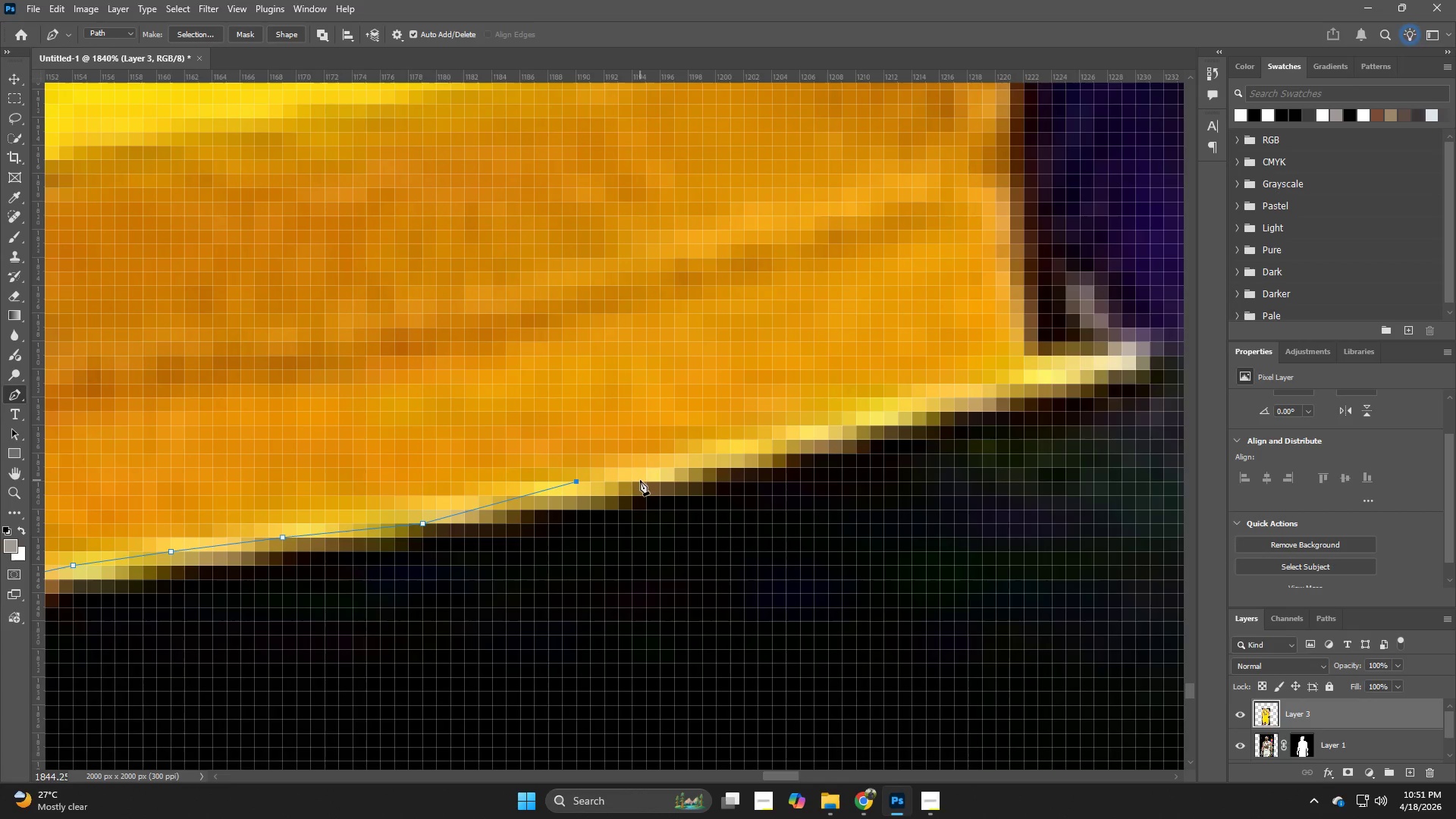 
key(Control+ControlLeft)
 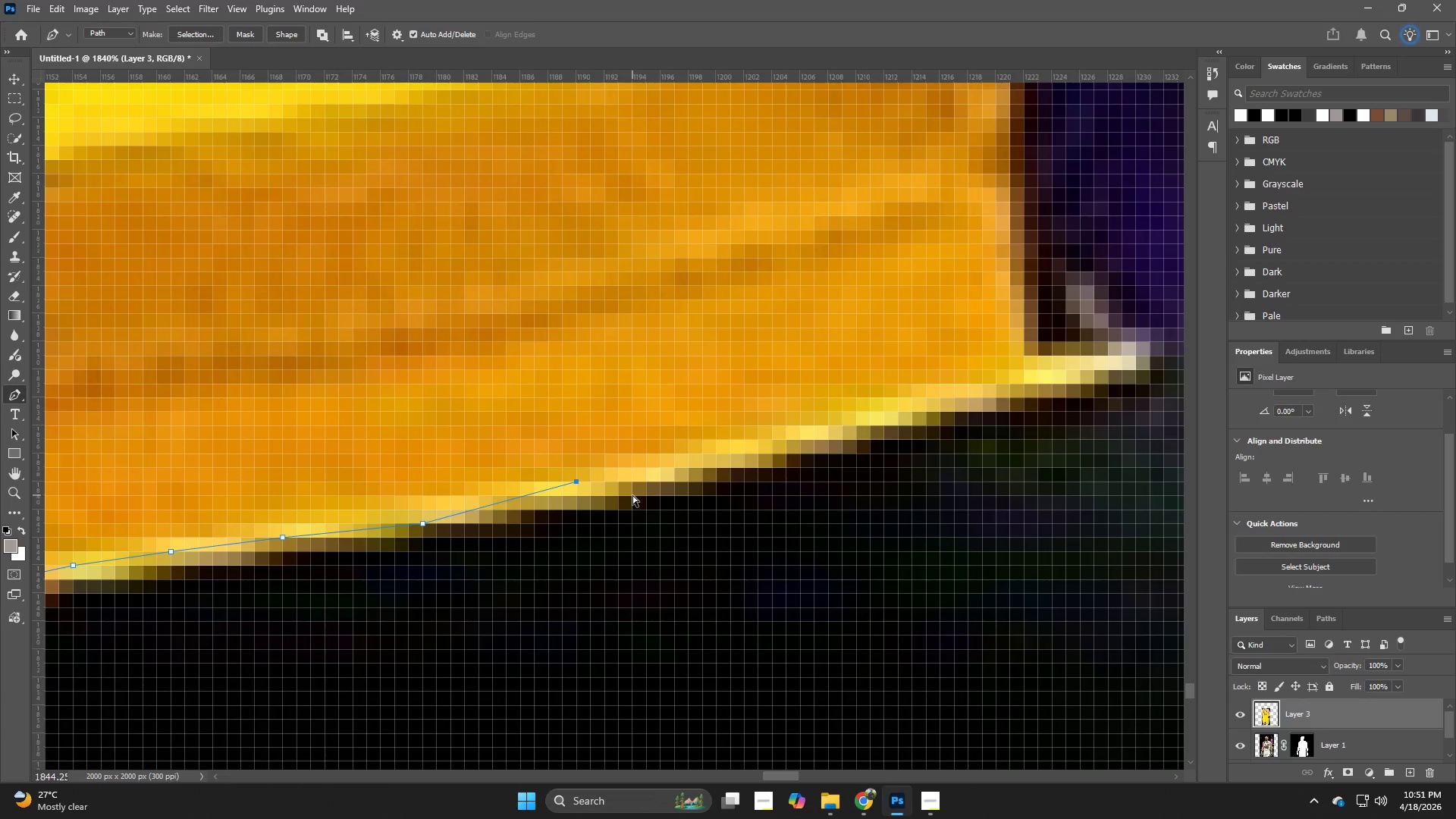 
key(Control+Z)
 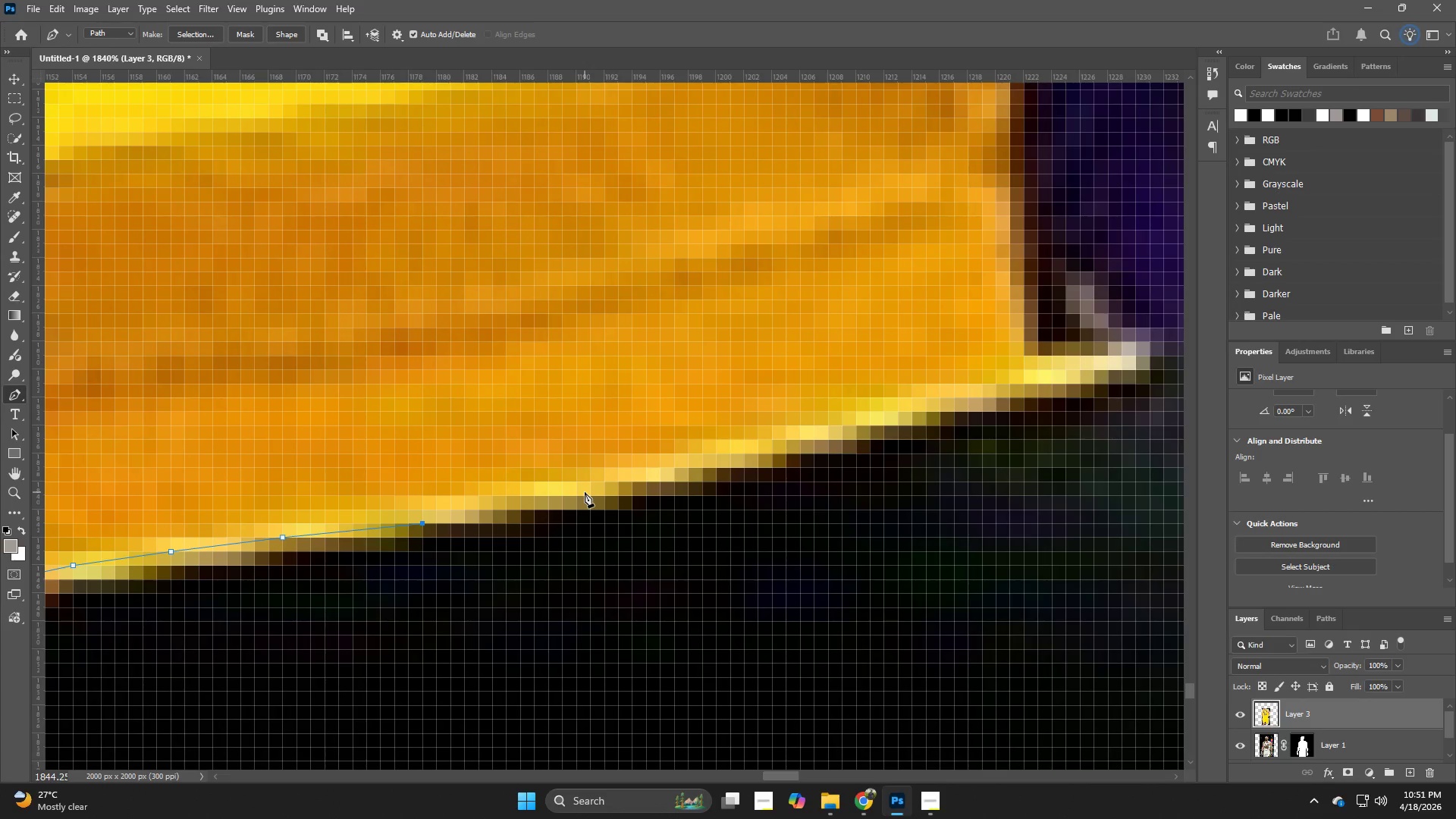 
left_click([585, 492])
 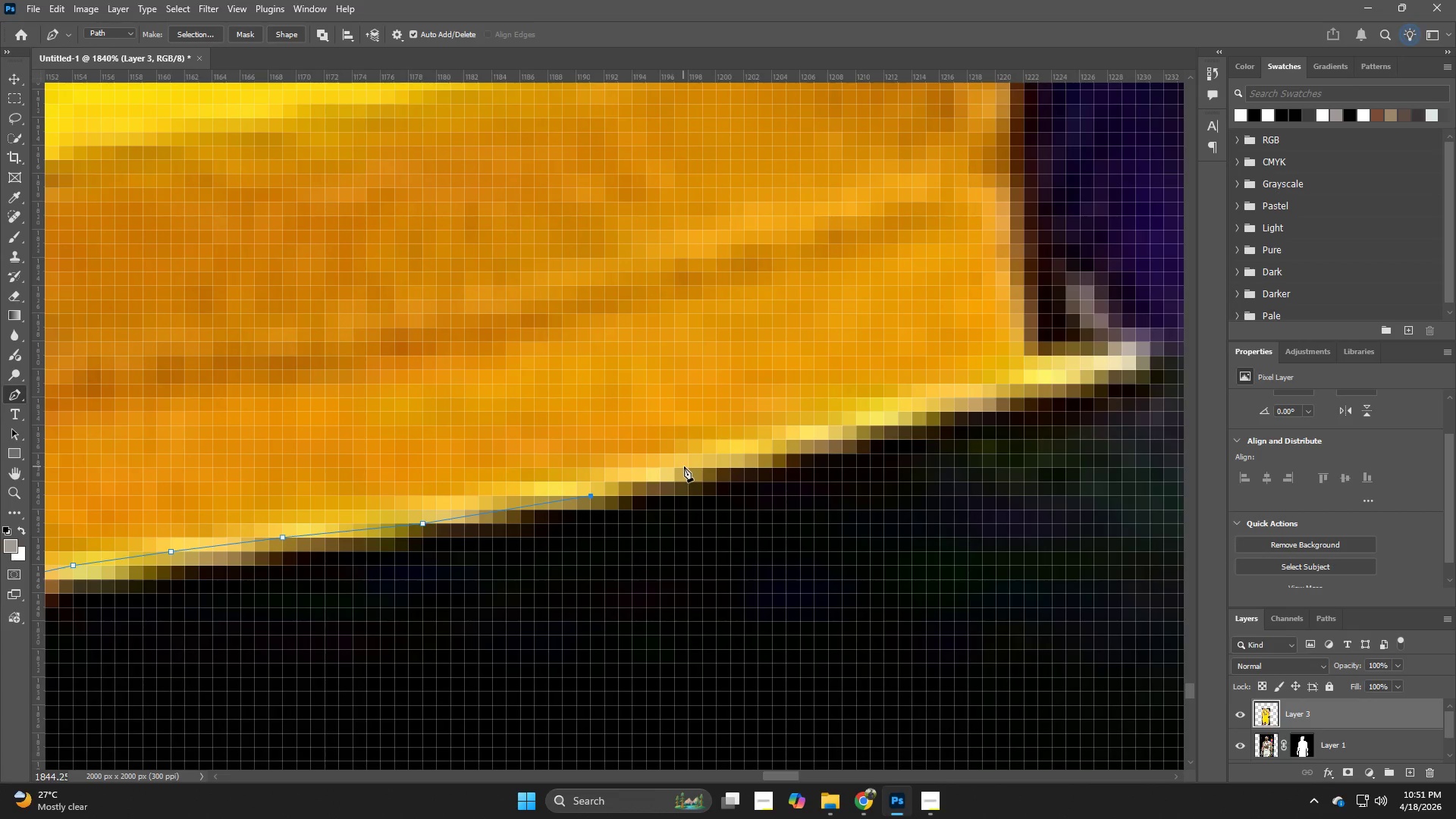 
left_click([686, 466])
 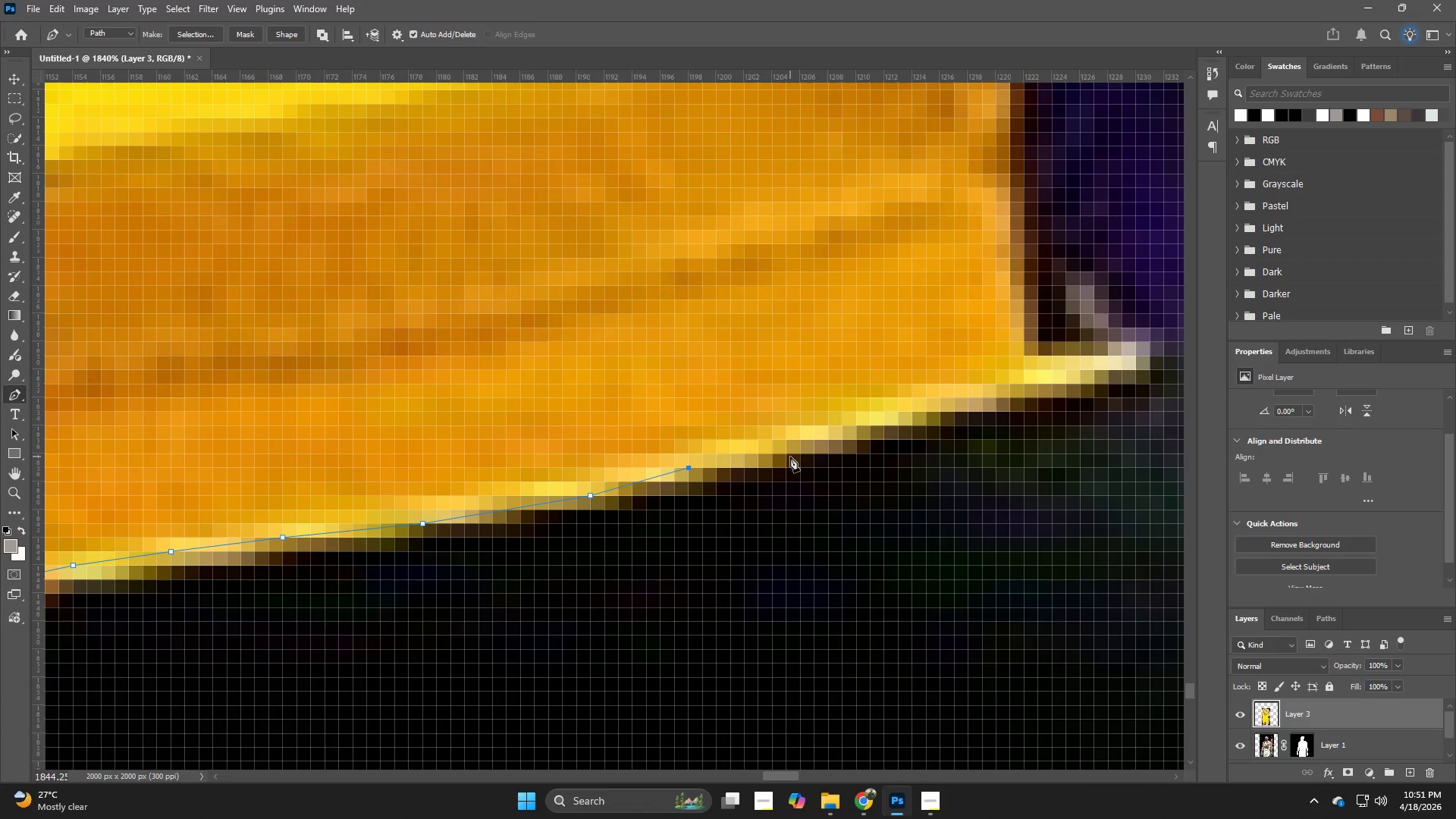 
left_click([788, 450])
 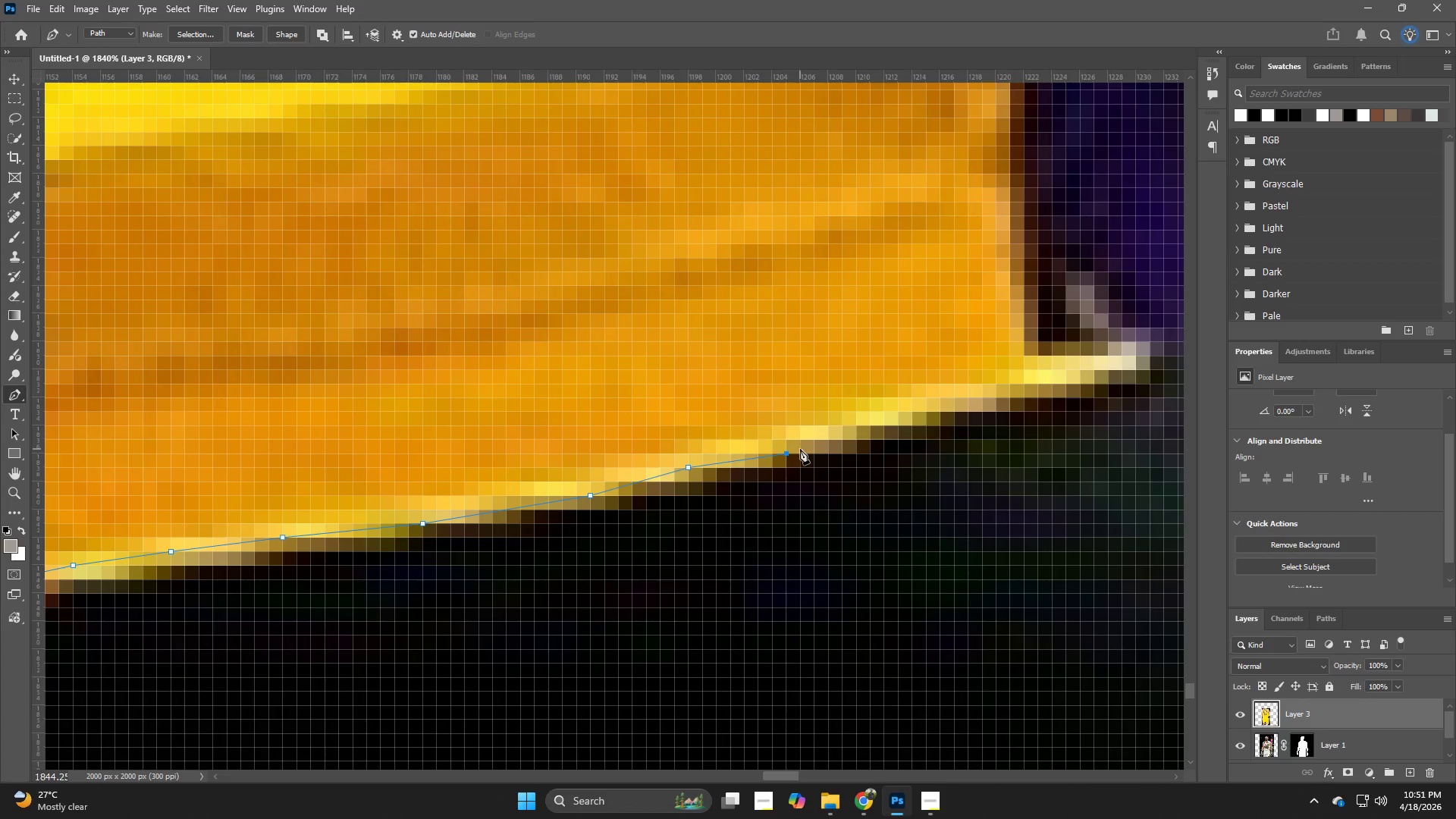 
hold_key(key=Z, duration=0.66)
 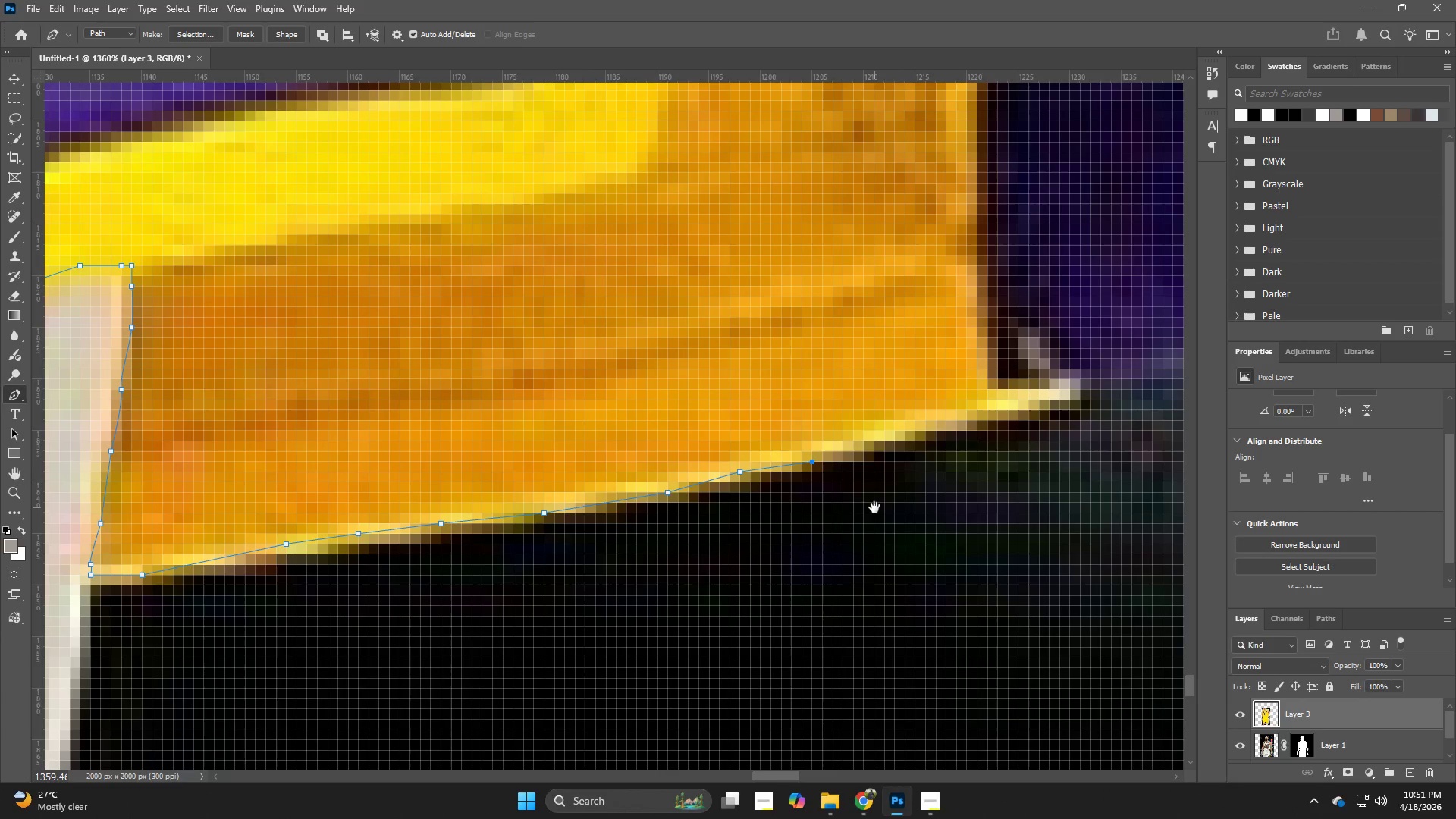 
left_click_drag(start_coordinate=[885, 484], to_coordinate=[859, 491])
 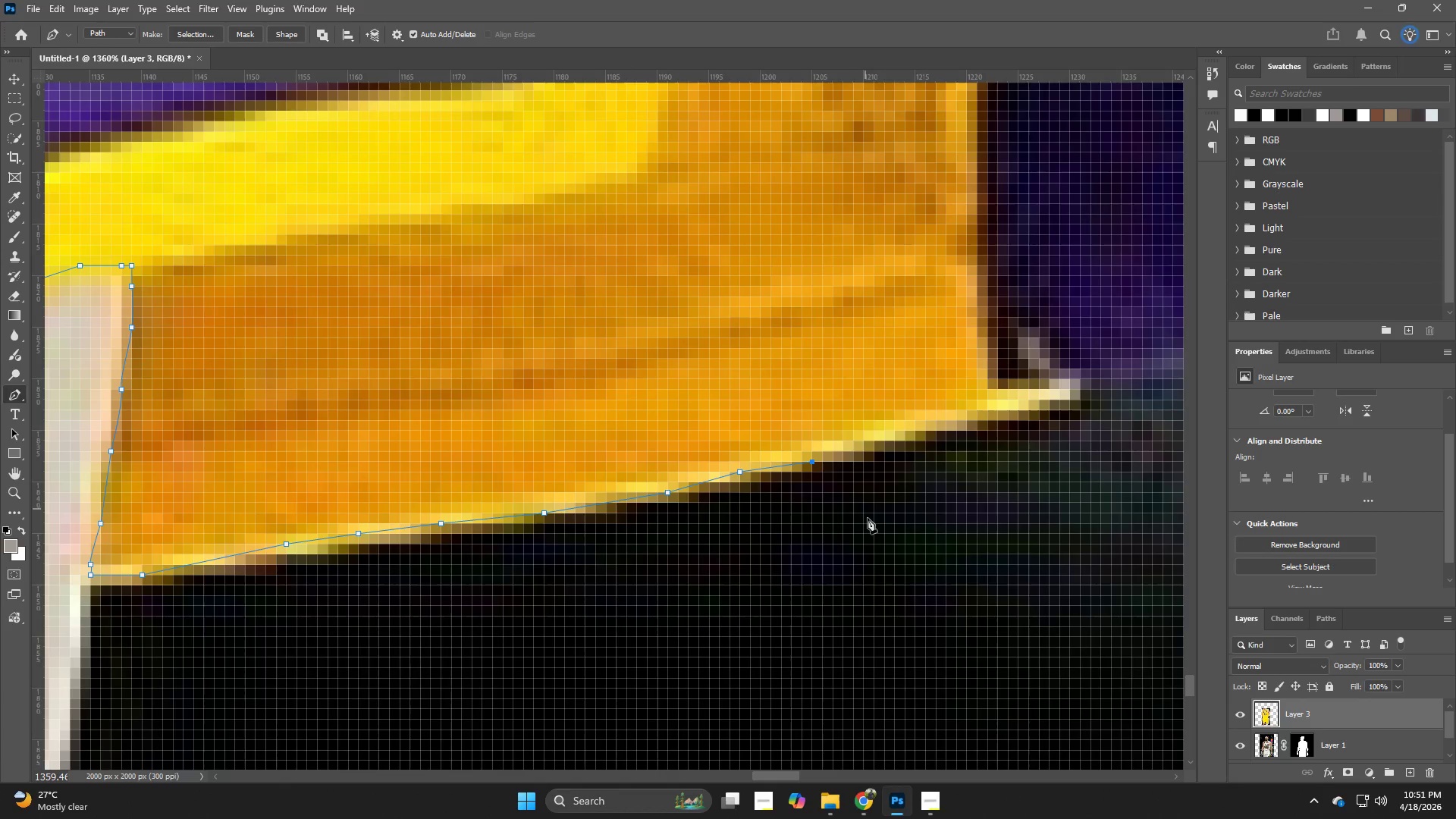 
hold_key(key=Space, duration=0.77)
 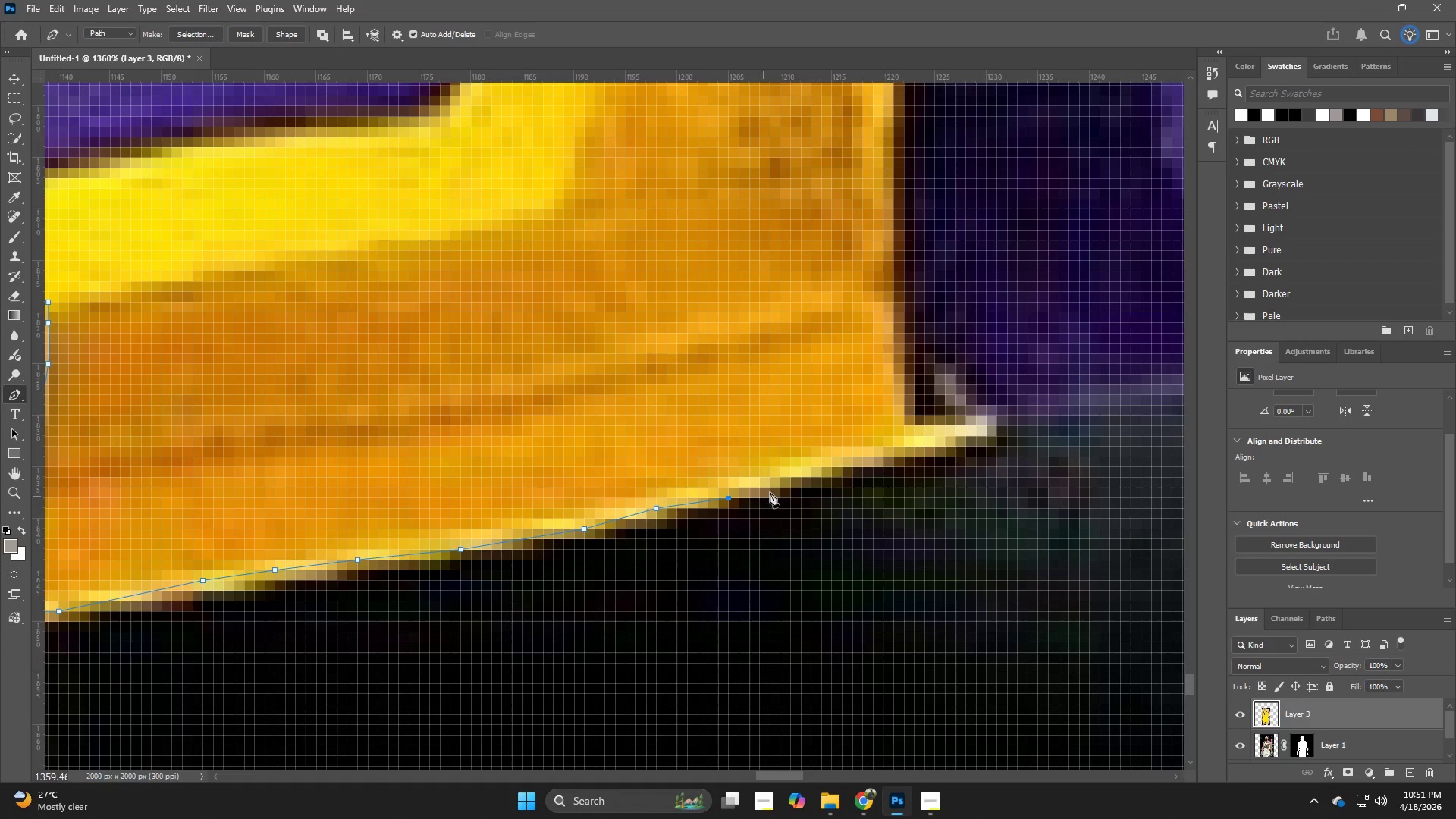 
left_click_drag(start_coordinate=[874, 507], to_coordinate=[791, 544])
 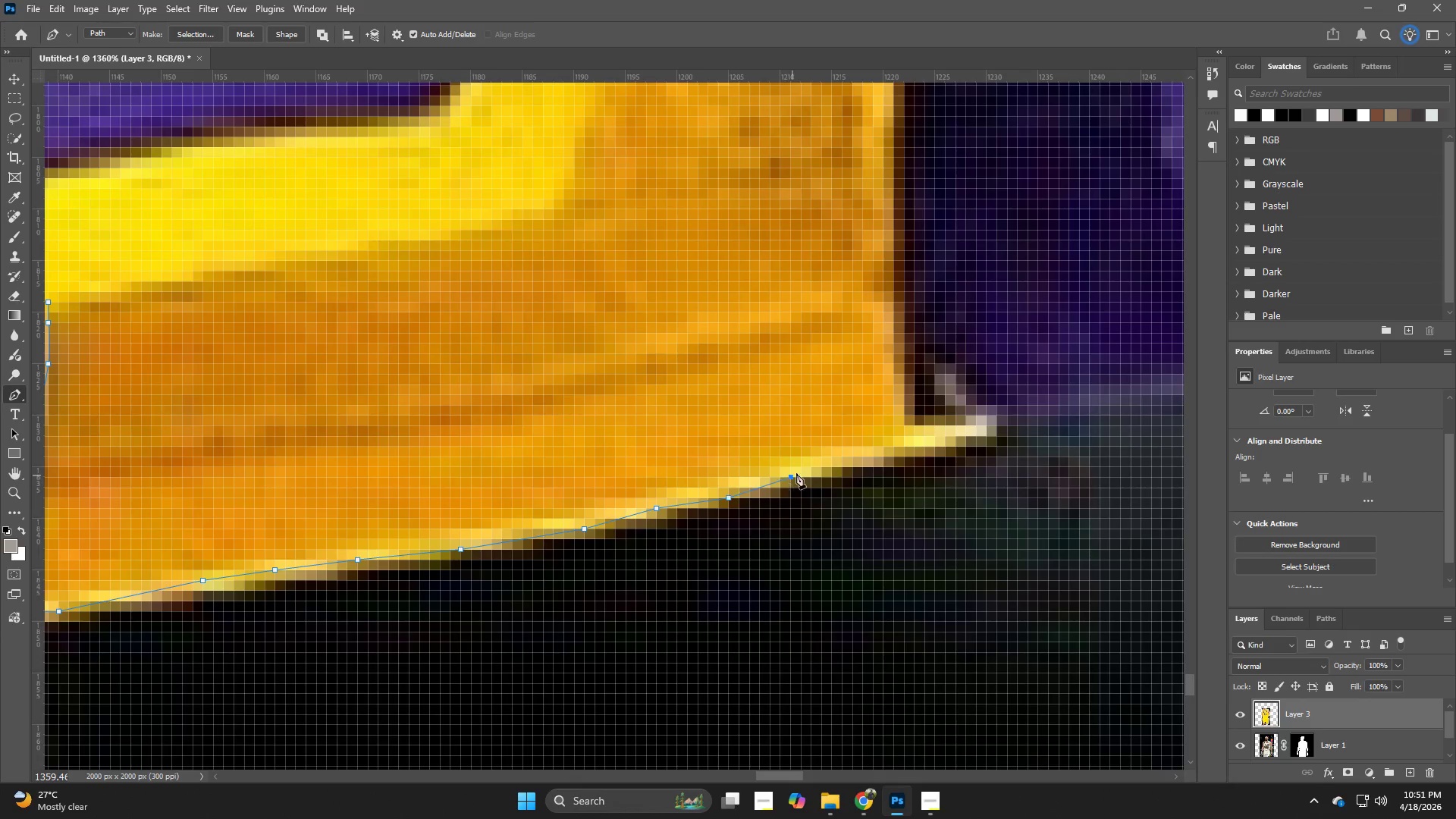 
double_click([835, 466])
 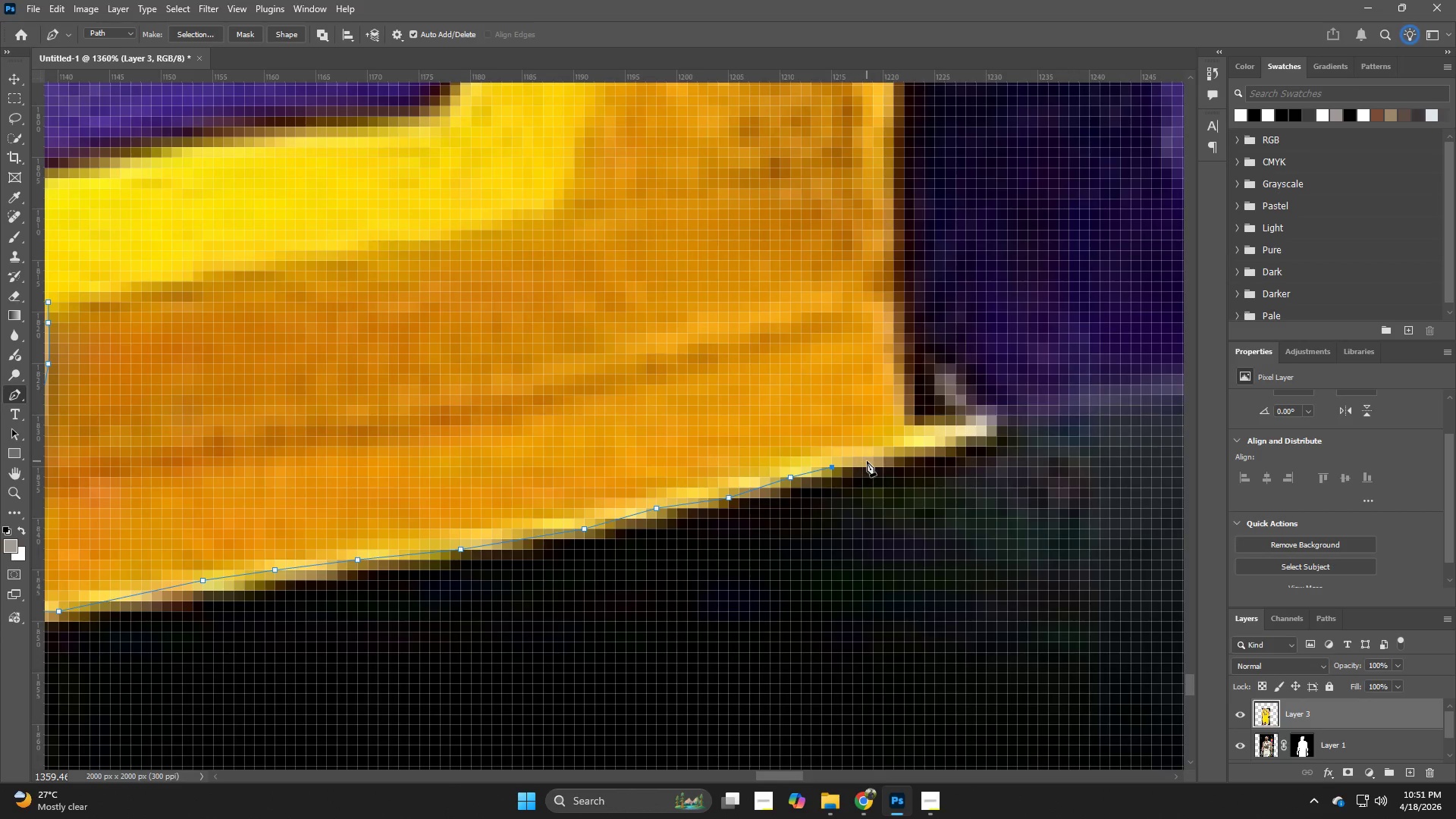 
left_click([868, 460])
 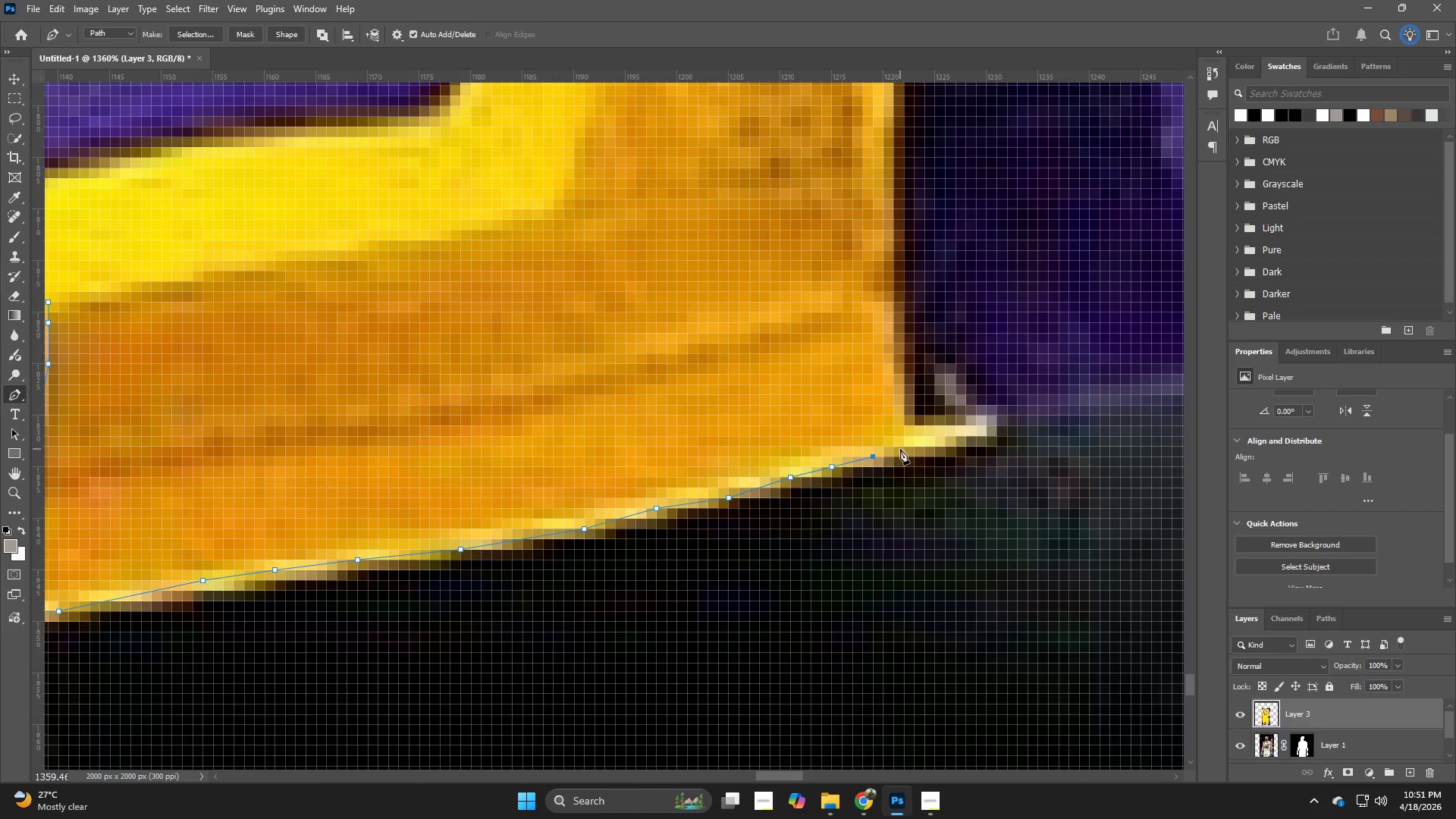 
left_click([900, 449])
 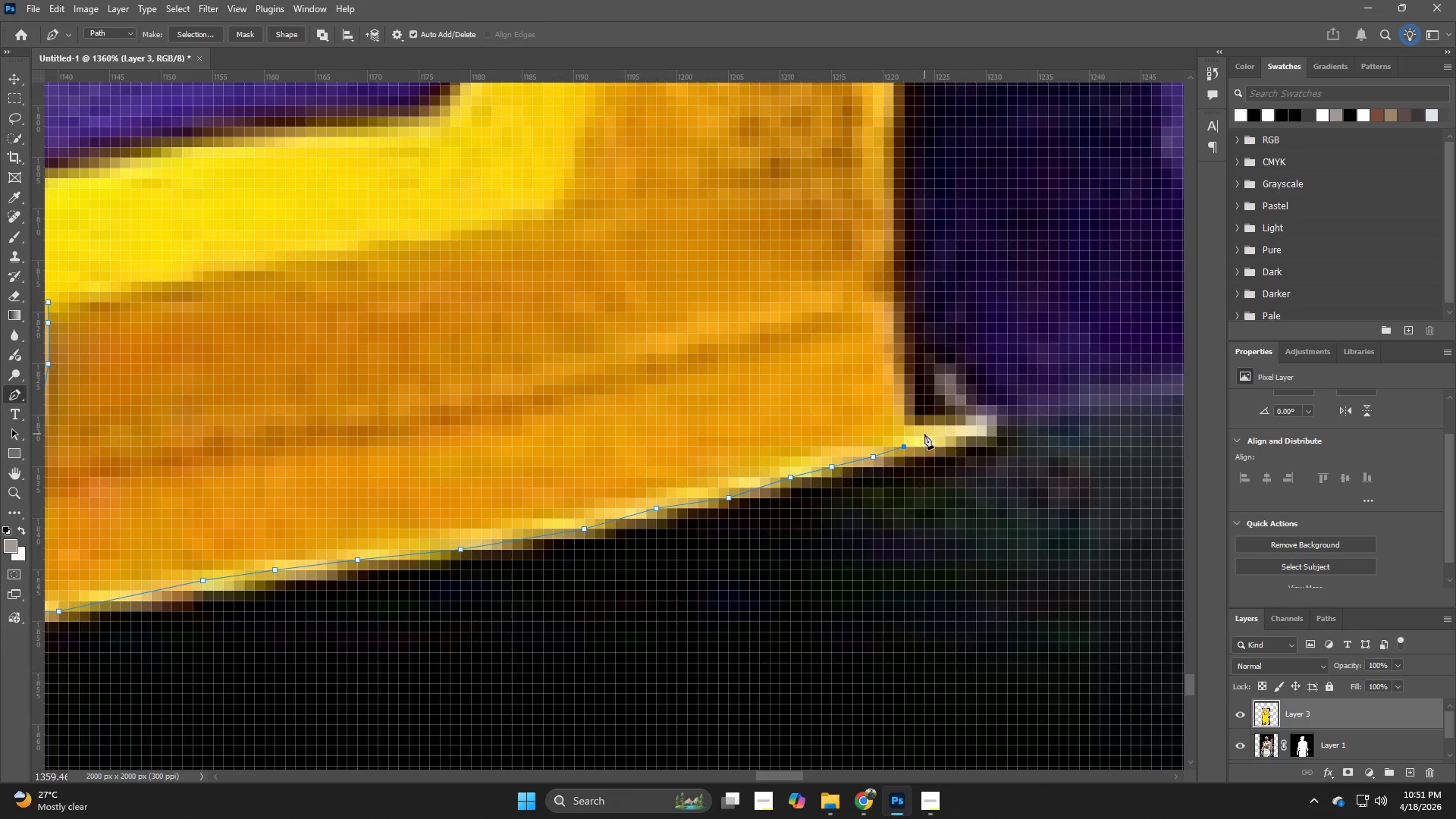 
left_click([929, 439])
 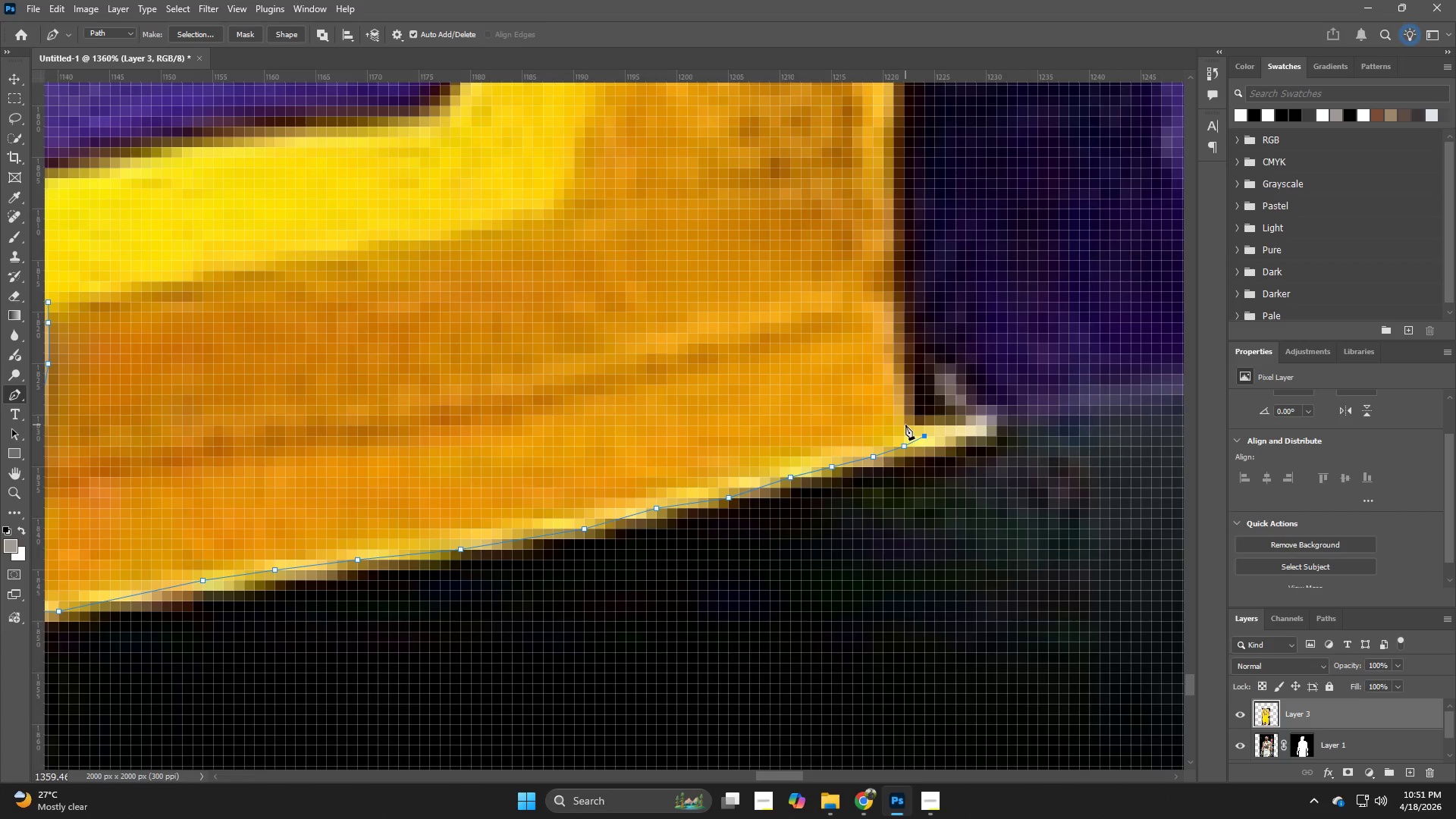 
left_click([905, 422])
 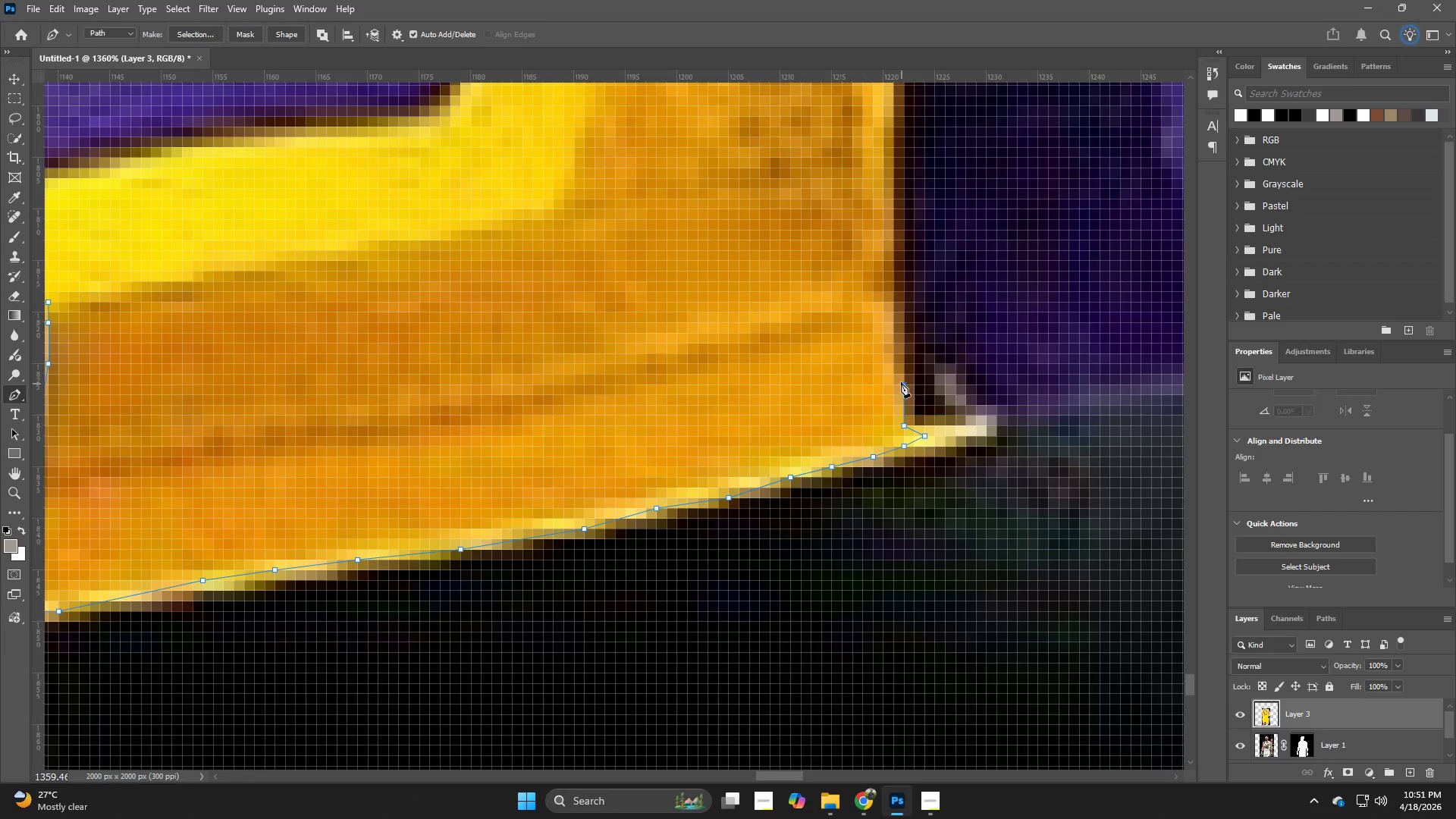 
double_click([899, 366])
 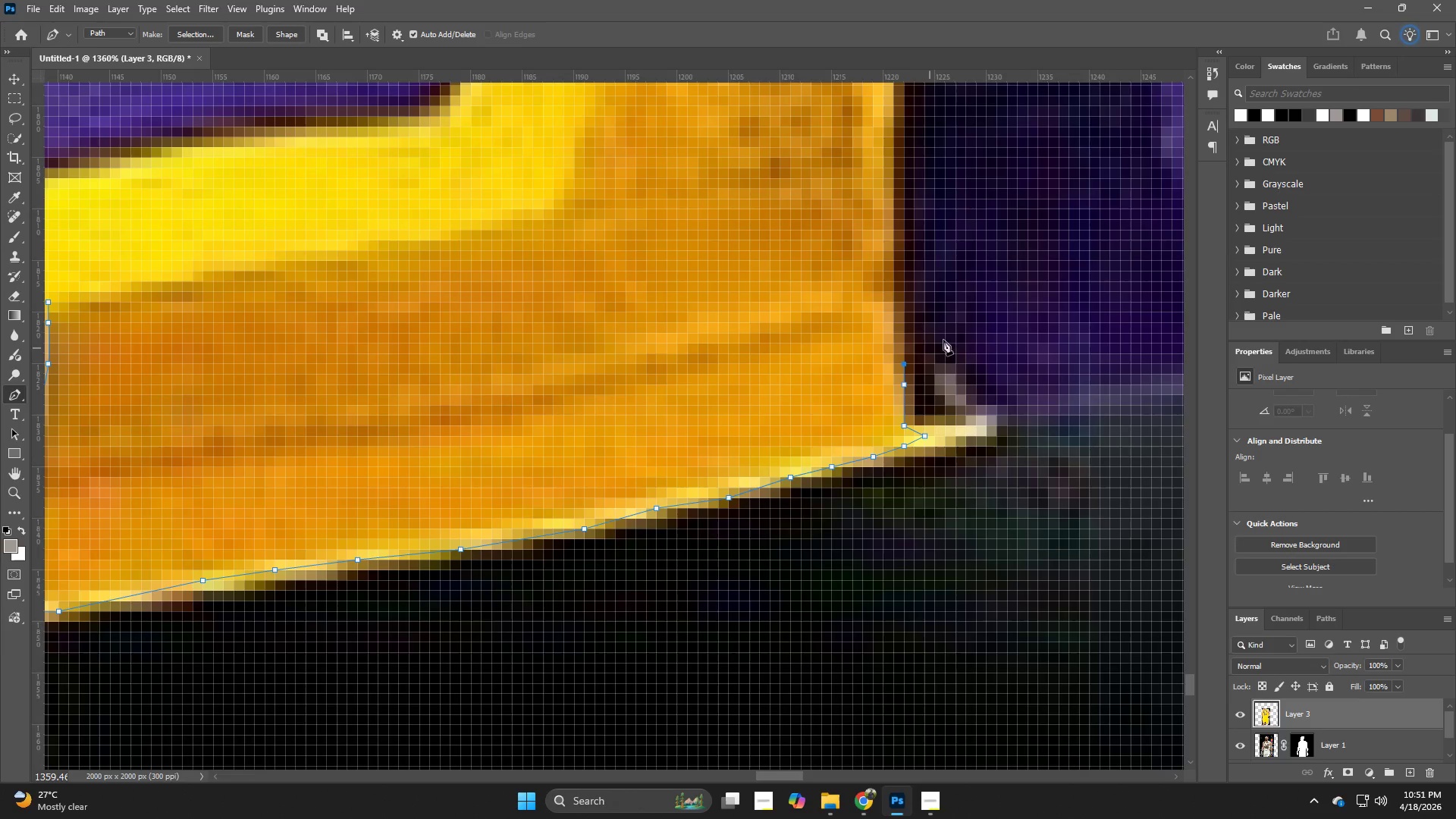 
left_click_drag(start_coordinate=[962, 326], to_coordinate=[946, 390])
 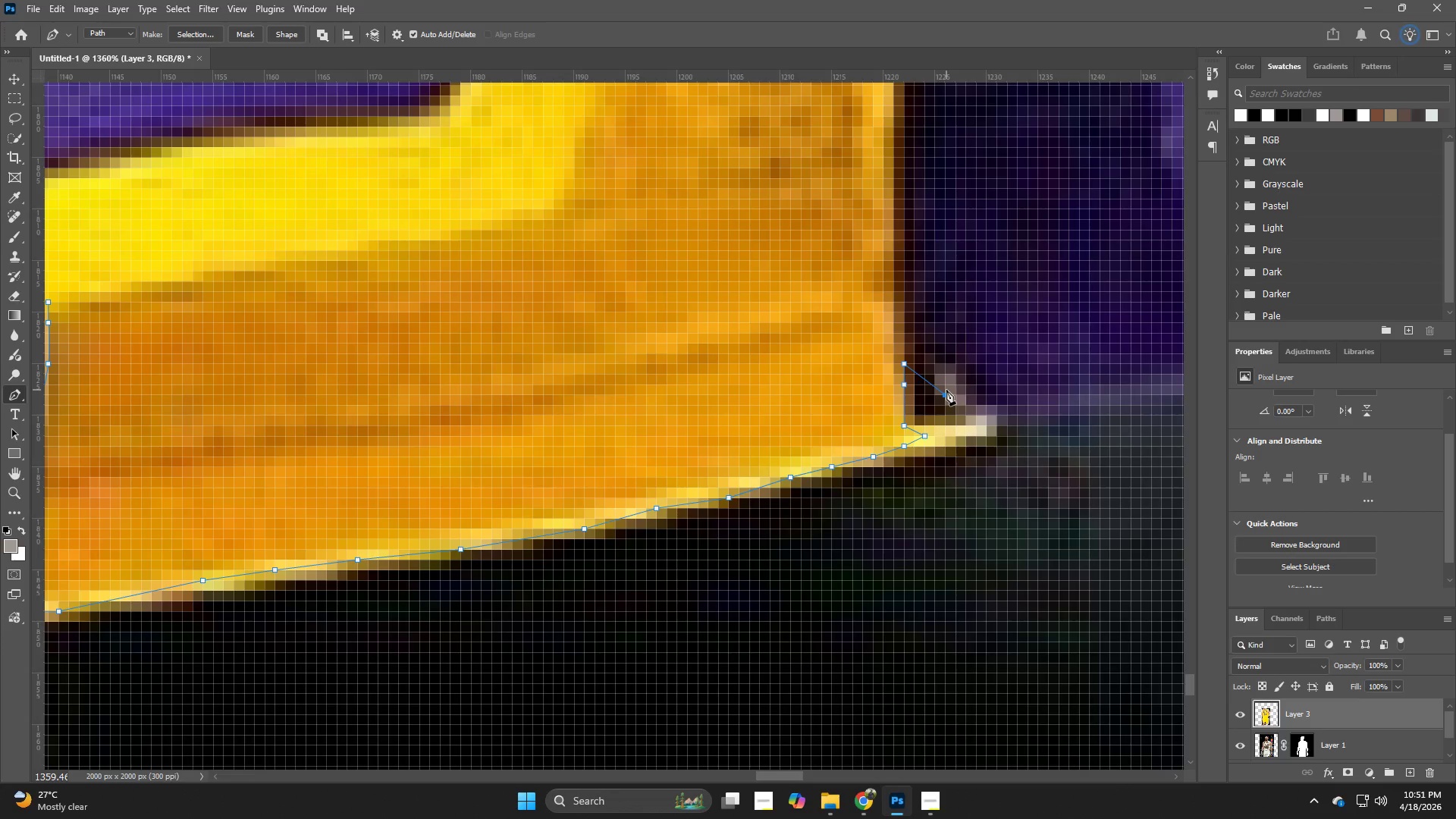 
hold_key(key=Space, duration=0.47)
 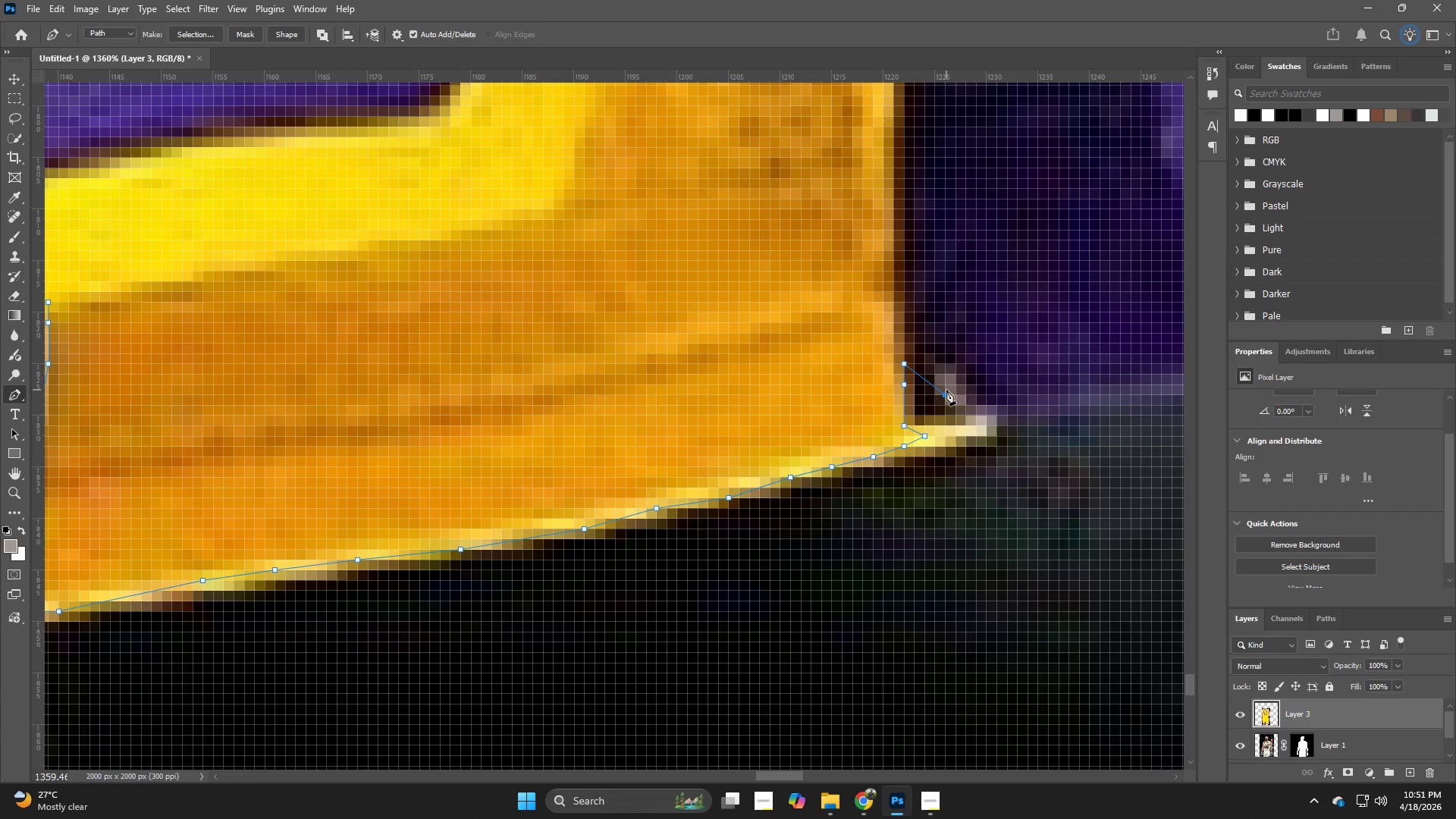 
key(Control+ControlLeft)
 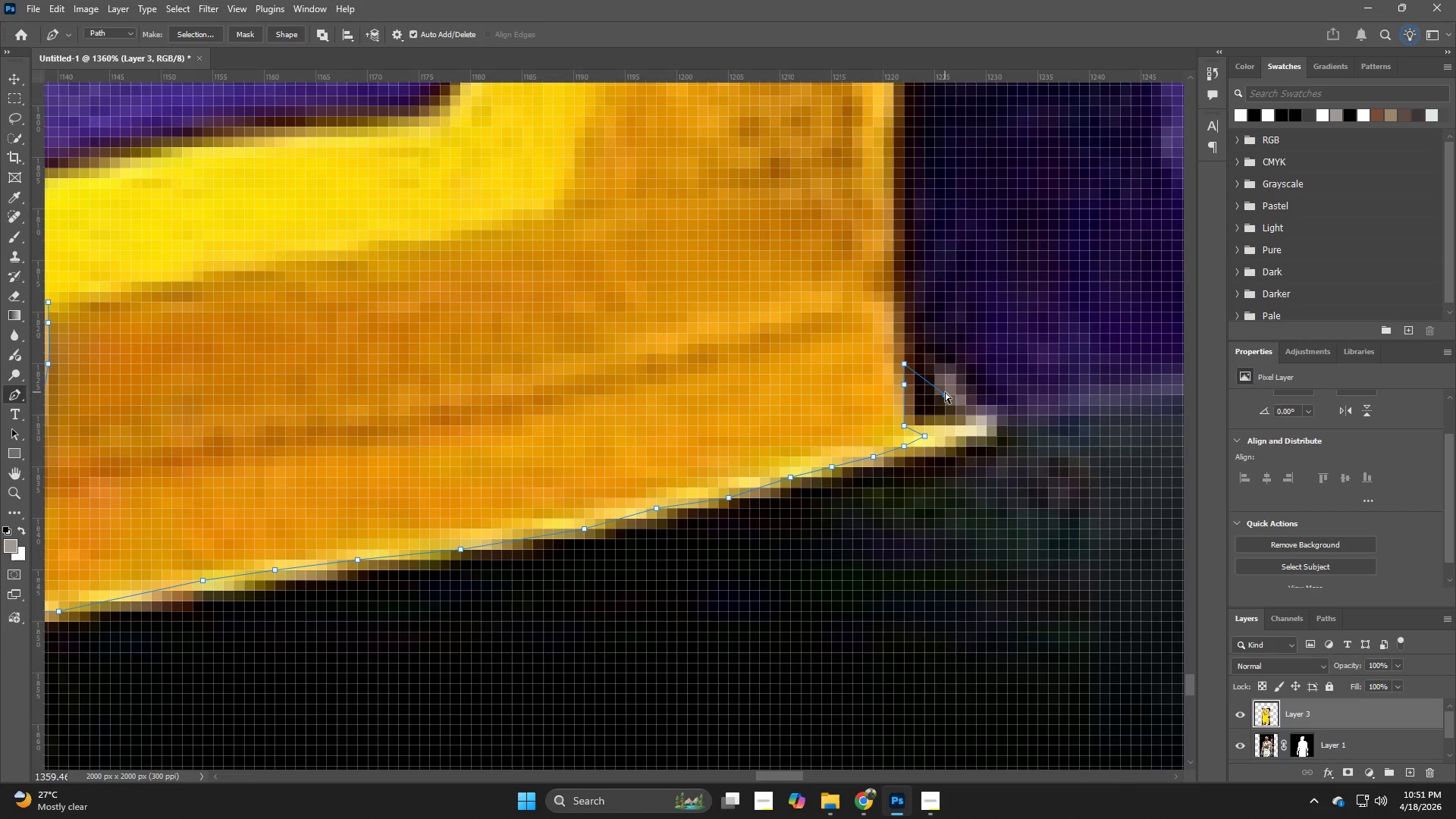 
key(Control+Z)
 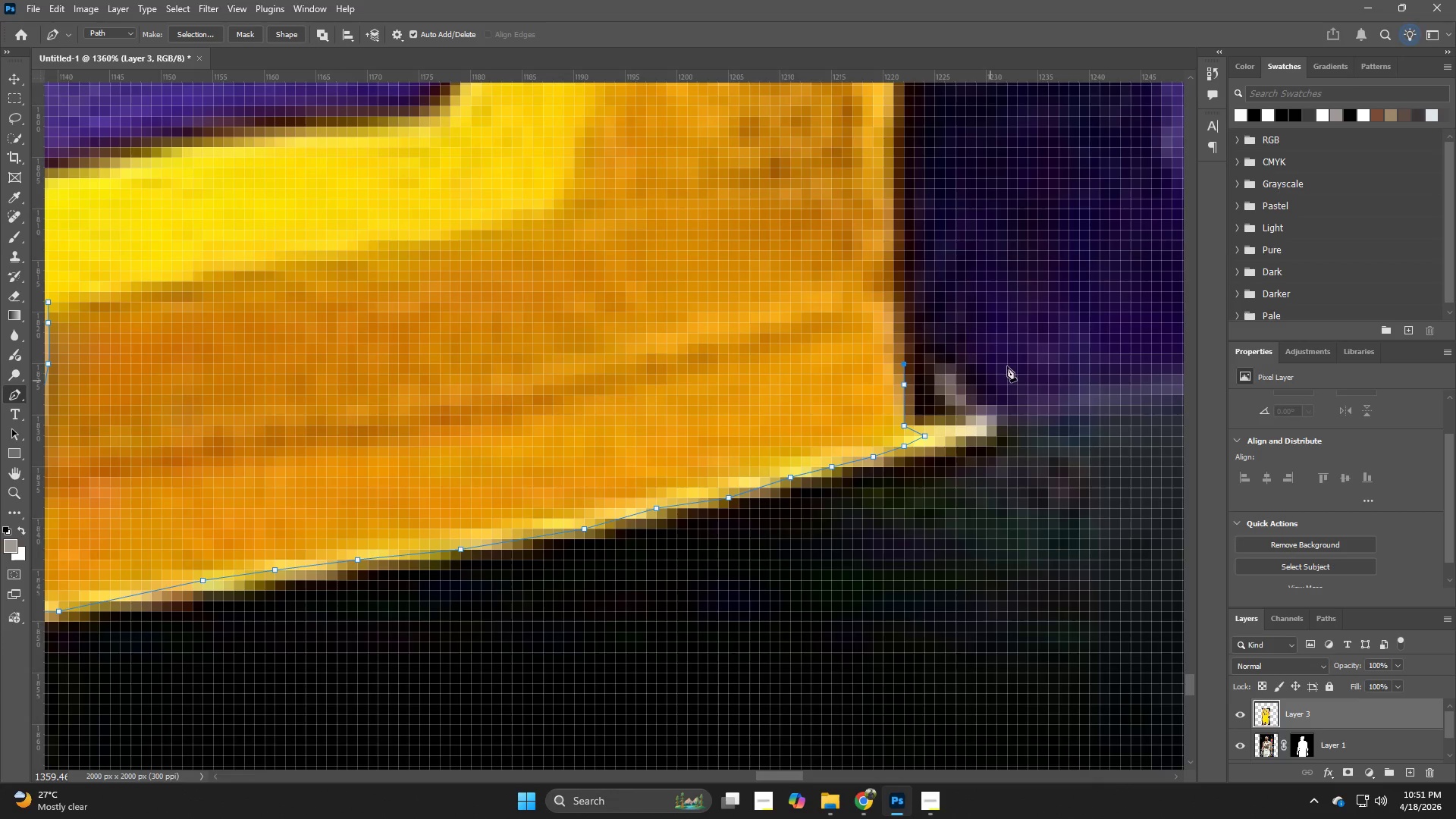 
hold_key(key=Space, duration=0.69)
 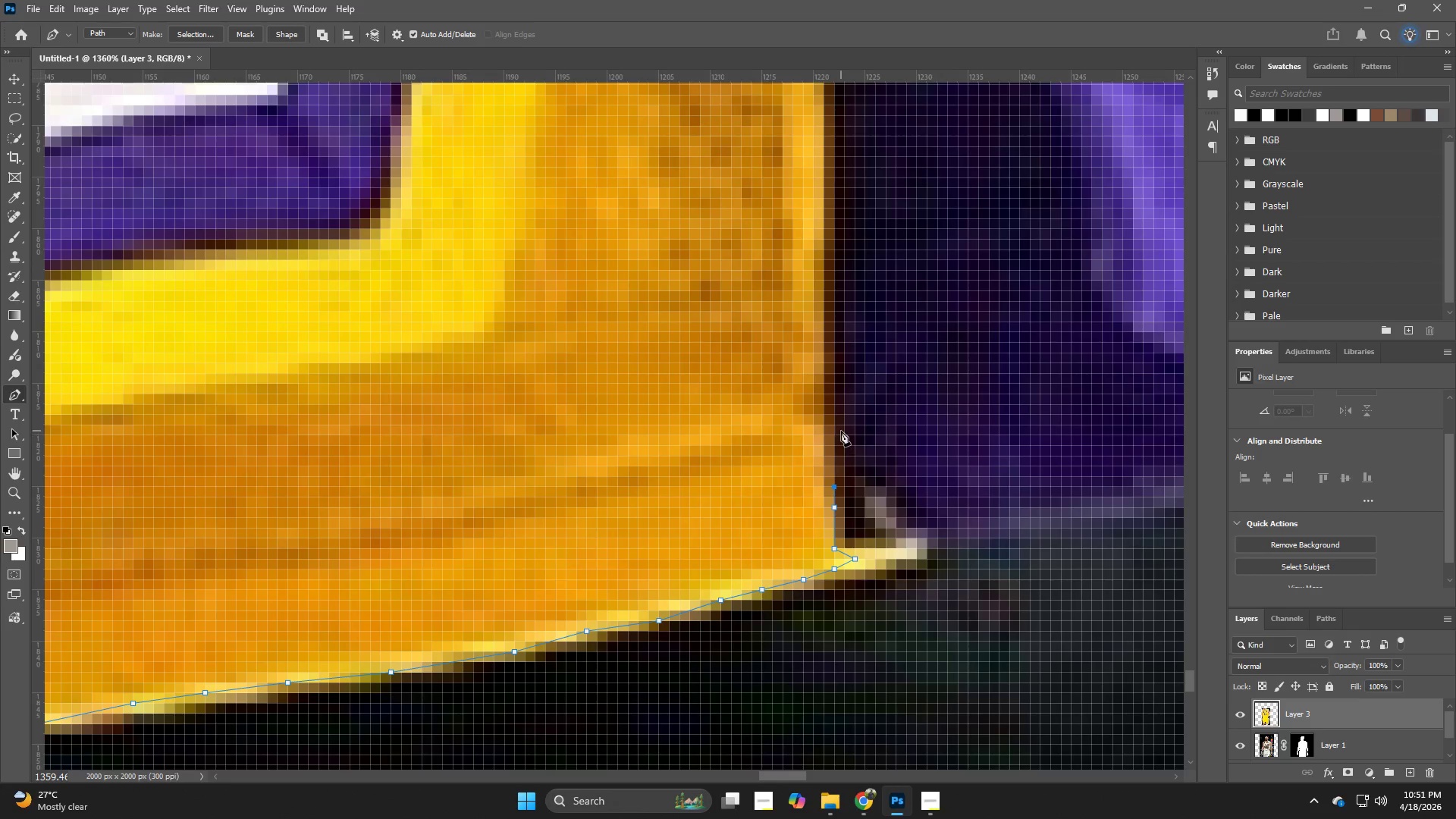 
left_click_drag(start_coordinate=[1012, 355], to_coordinate=[943, 478])
 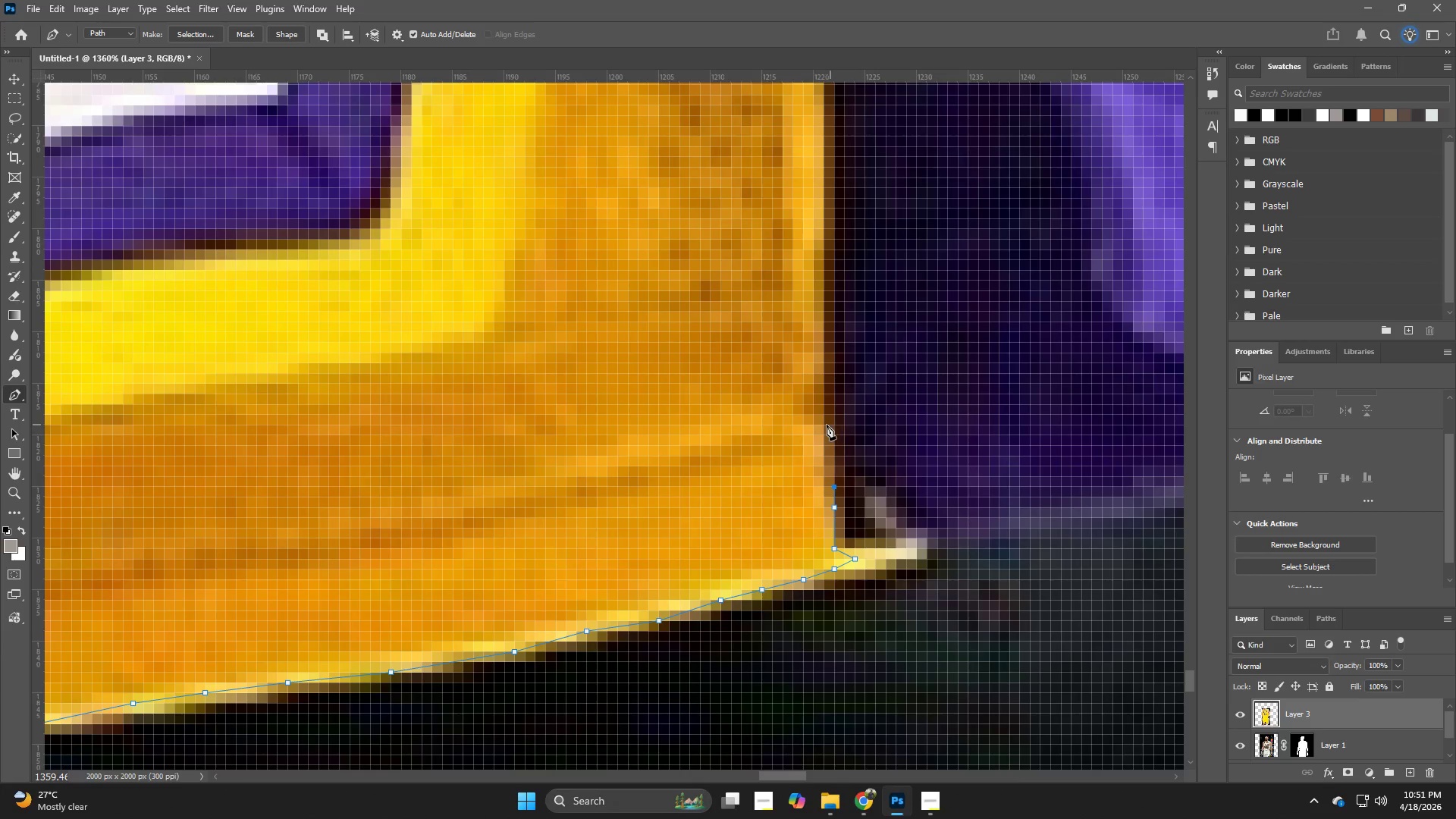 
left_click([826, 424])
 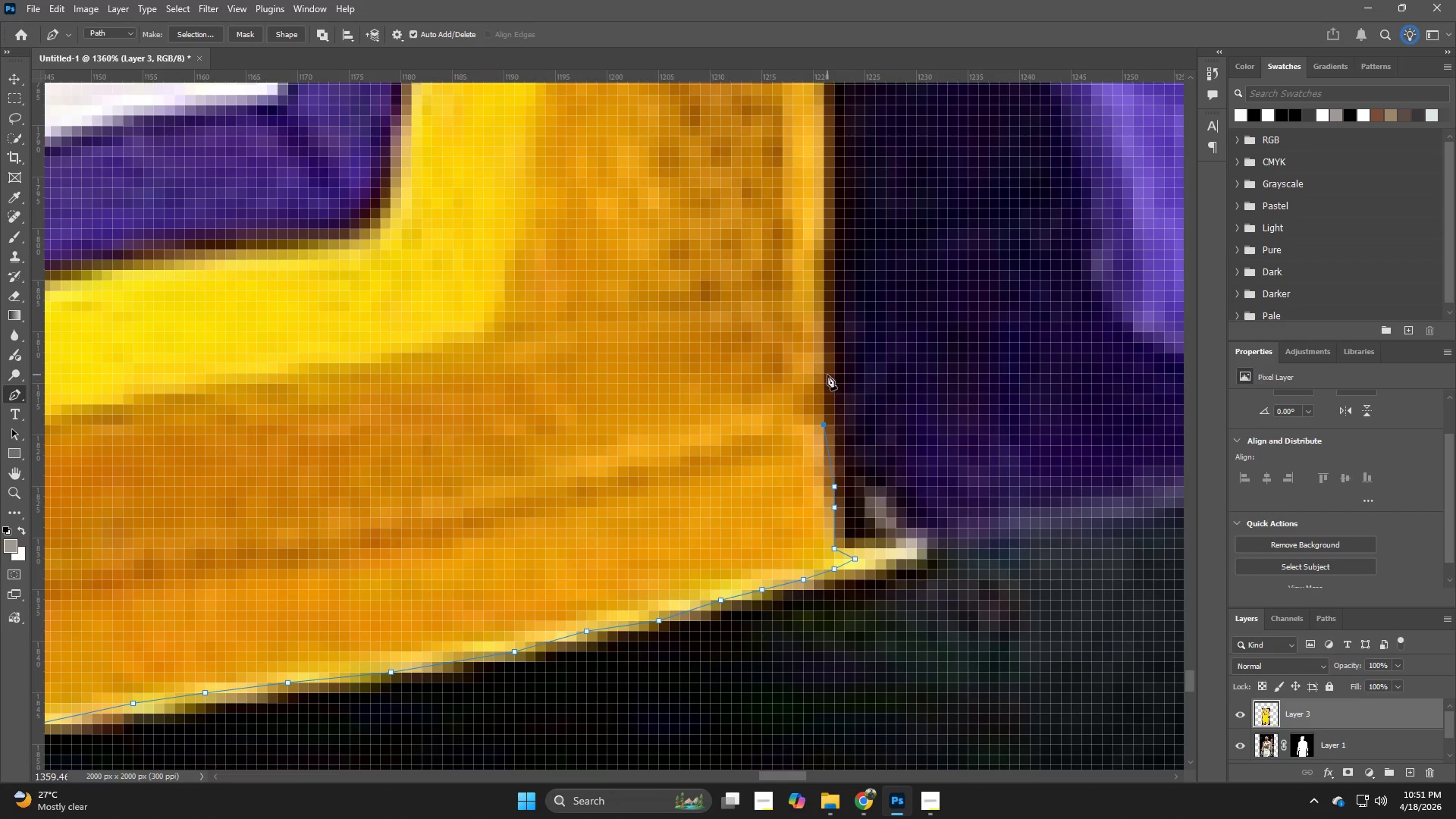 
left_click([827, 372])
 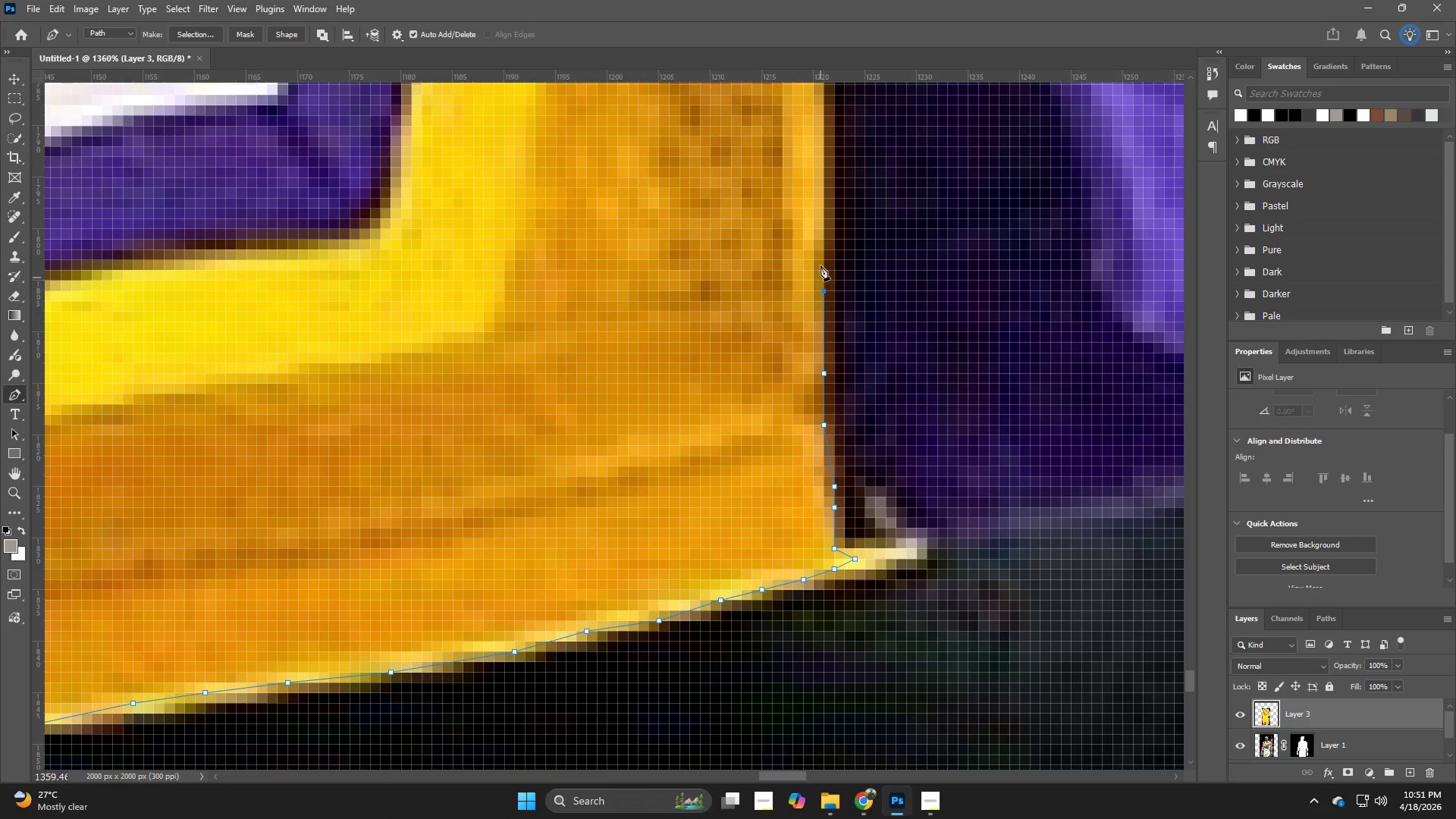 
left_click([817, 241])
 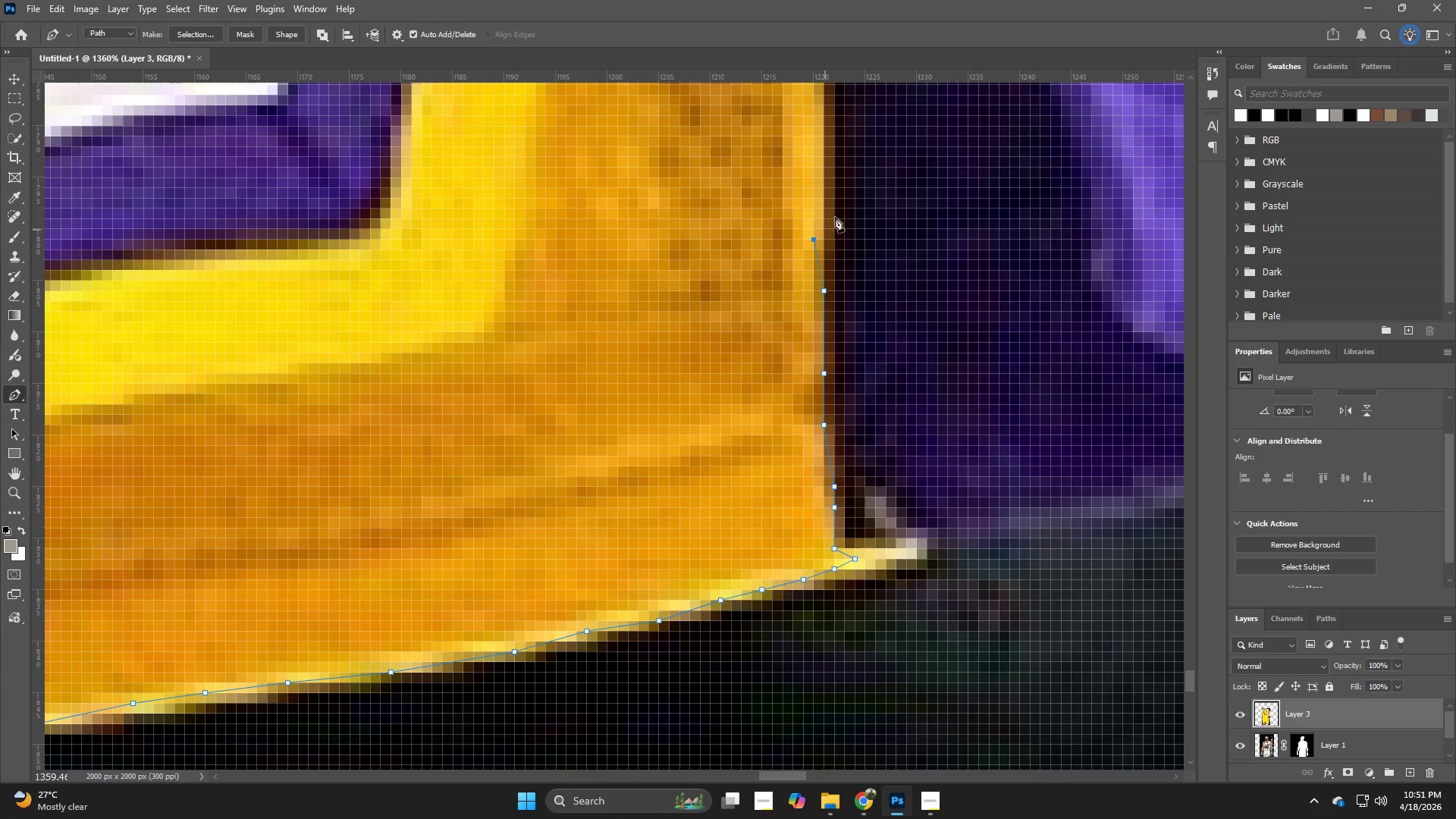 
hold_key(key=Space, duration=0.69)
 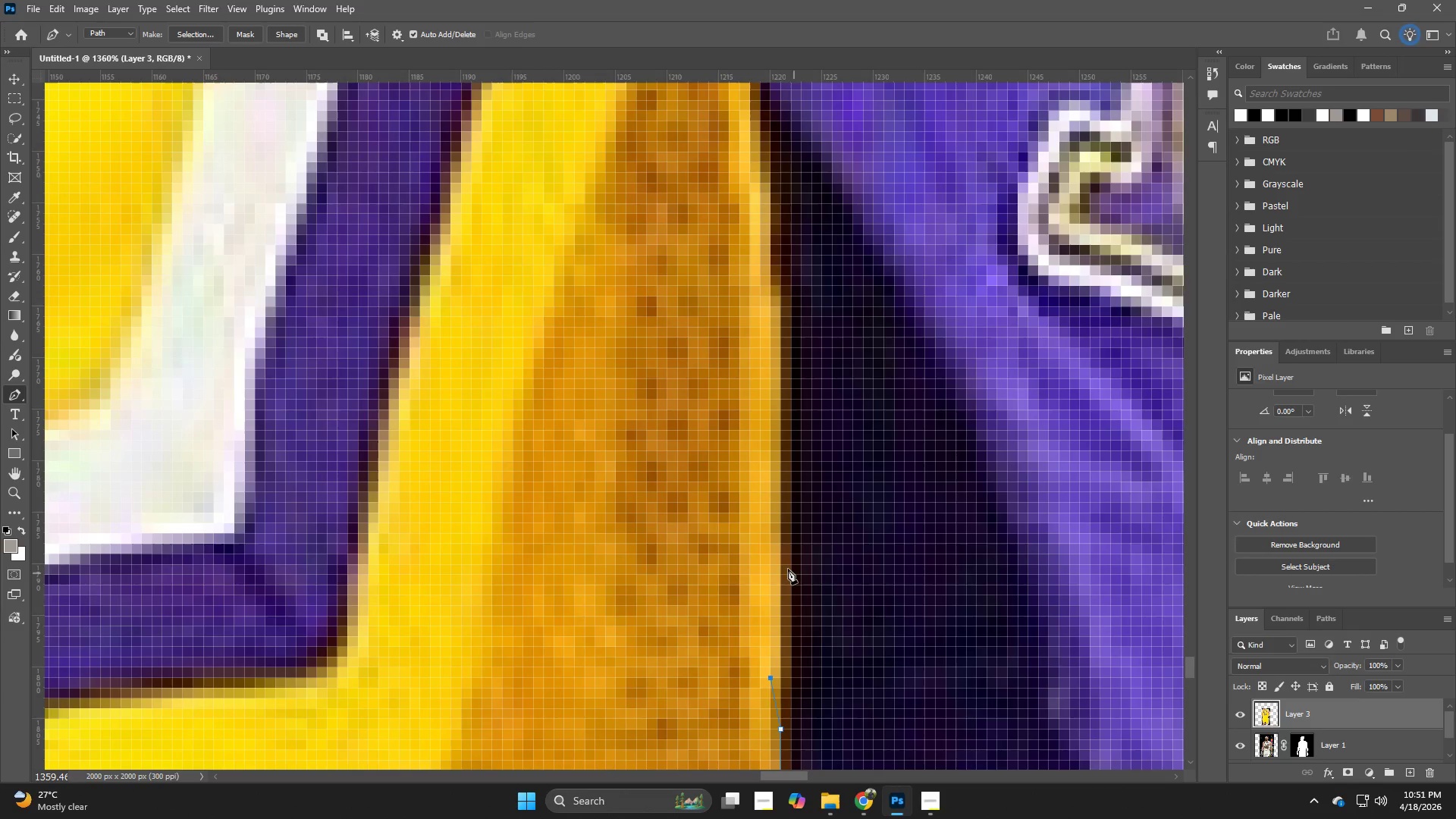 
left_click_drag(start_coordinate=[879, 200], to_coordinate=[839, 628])
 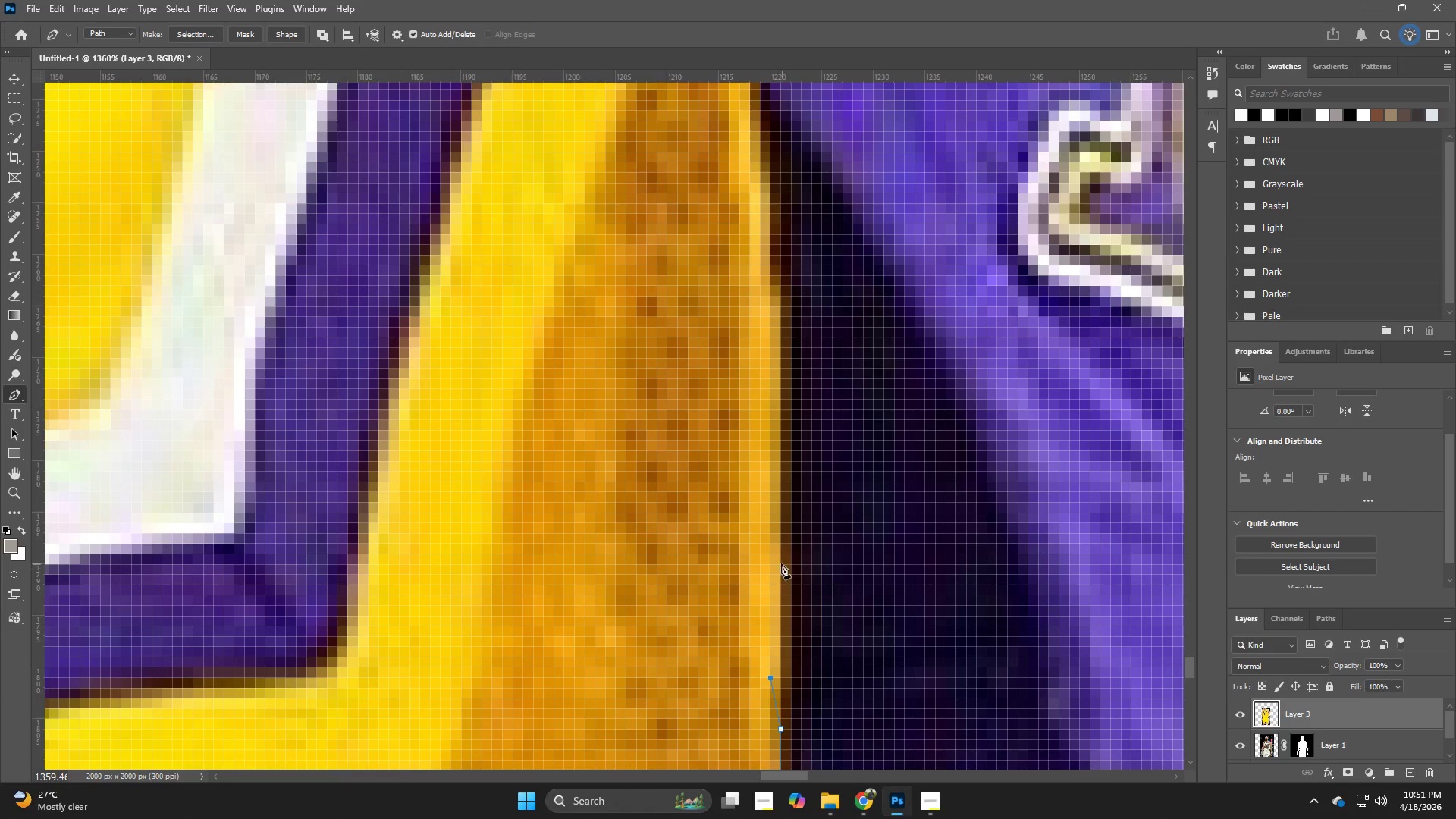 
left_click([779, 560])
 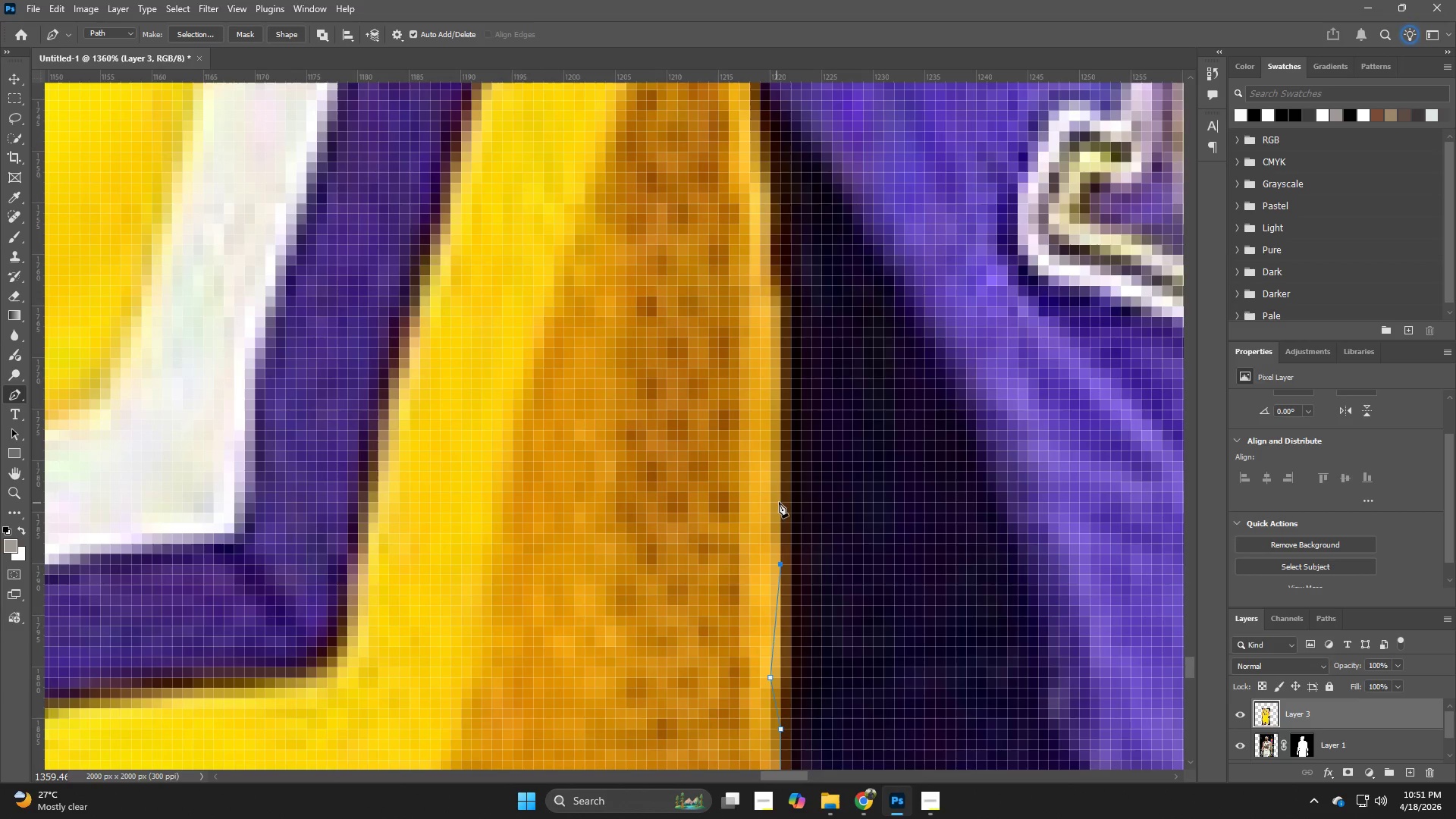 
left_click([781, 492])
 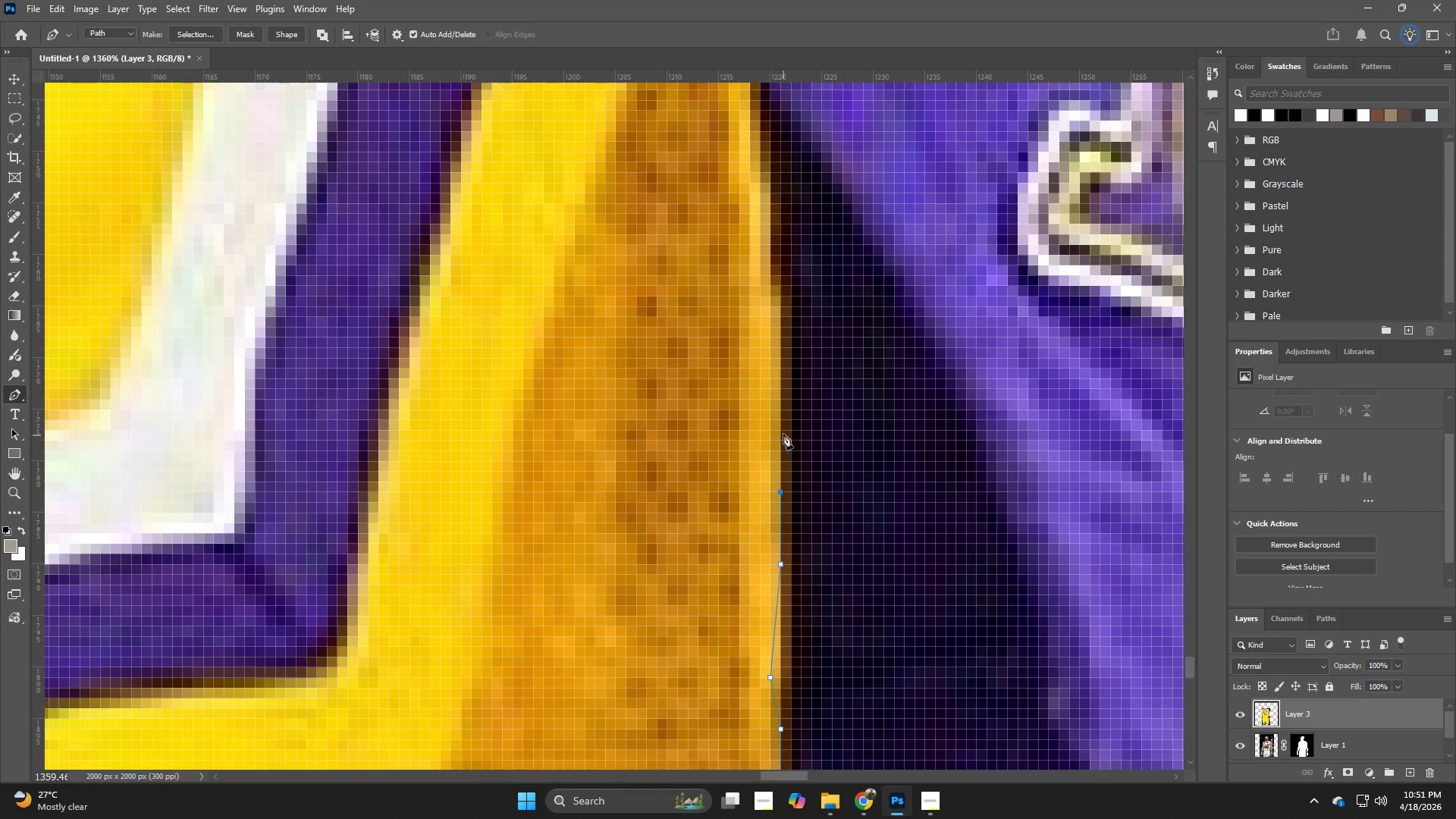 
left_click([780, 428])
 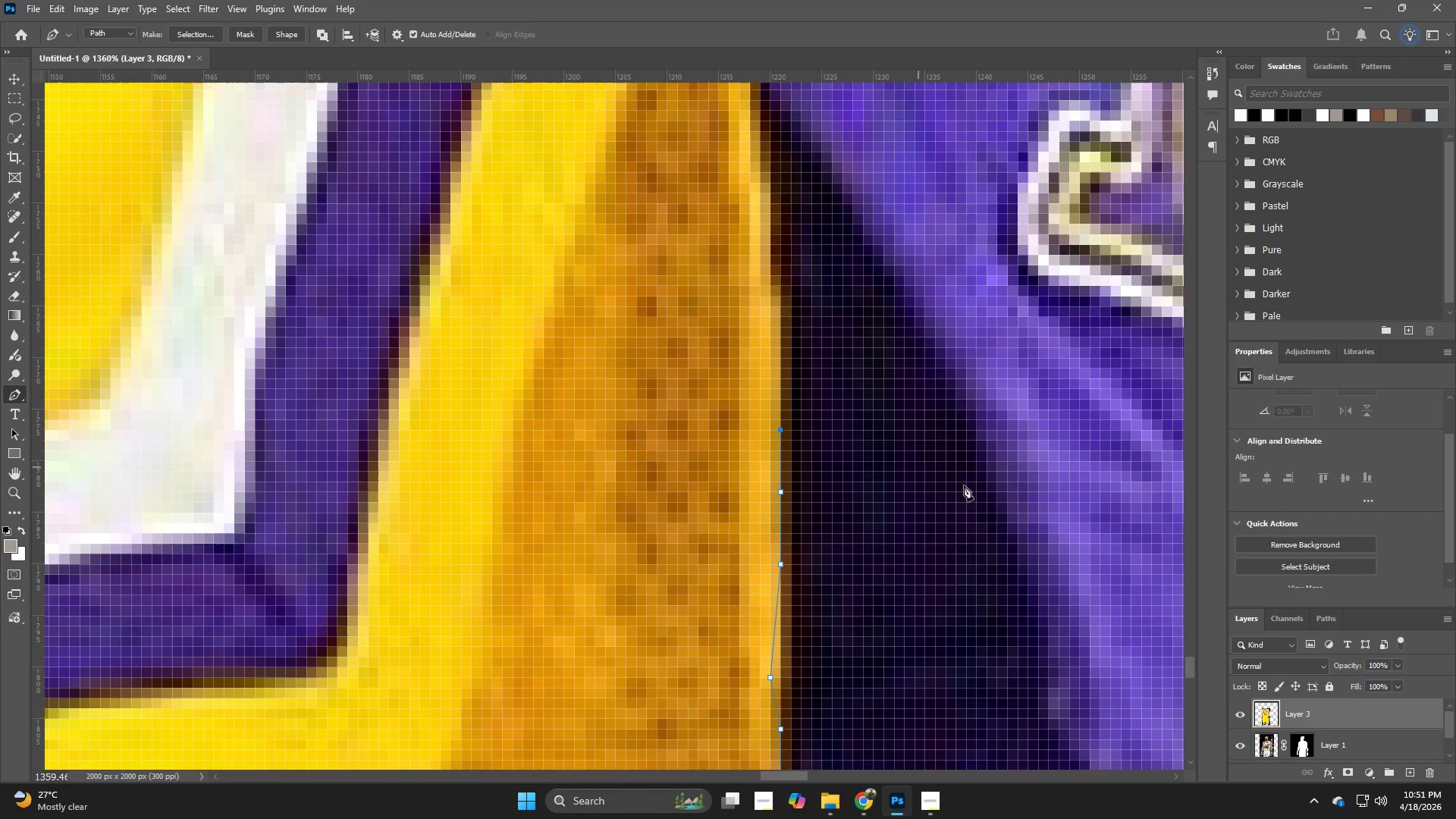 
hold_key(key=Z, duration=1.03)
 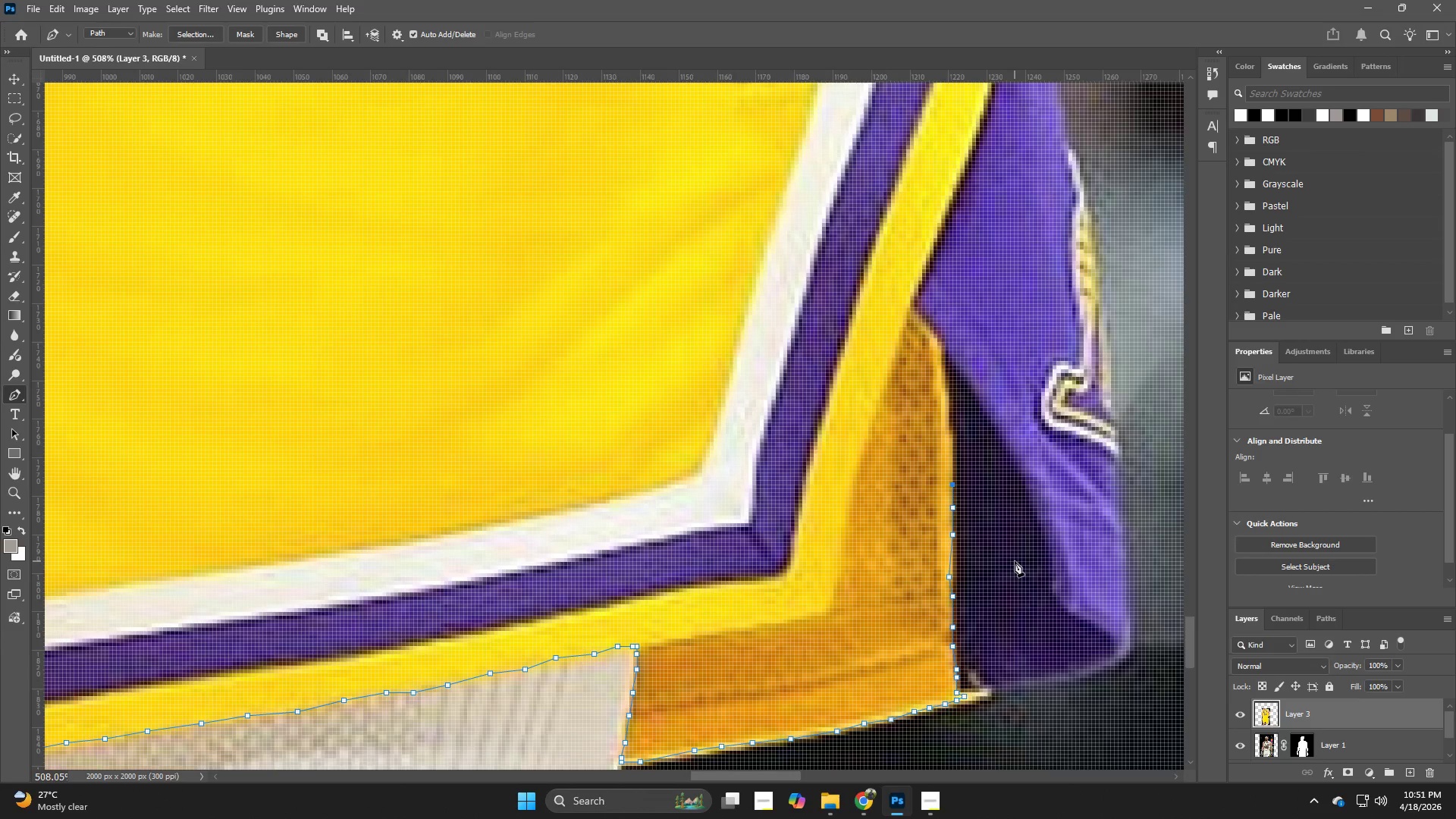 
left_click_drag(start_coordinate=[1055, 517], to_coordinate=[992, 535])
 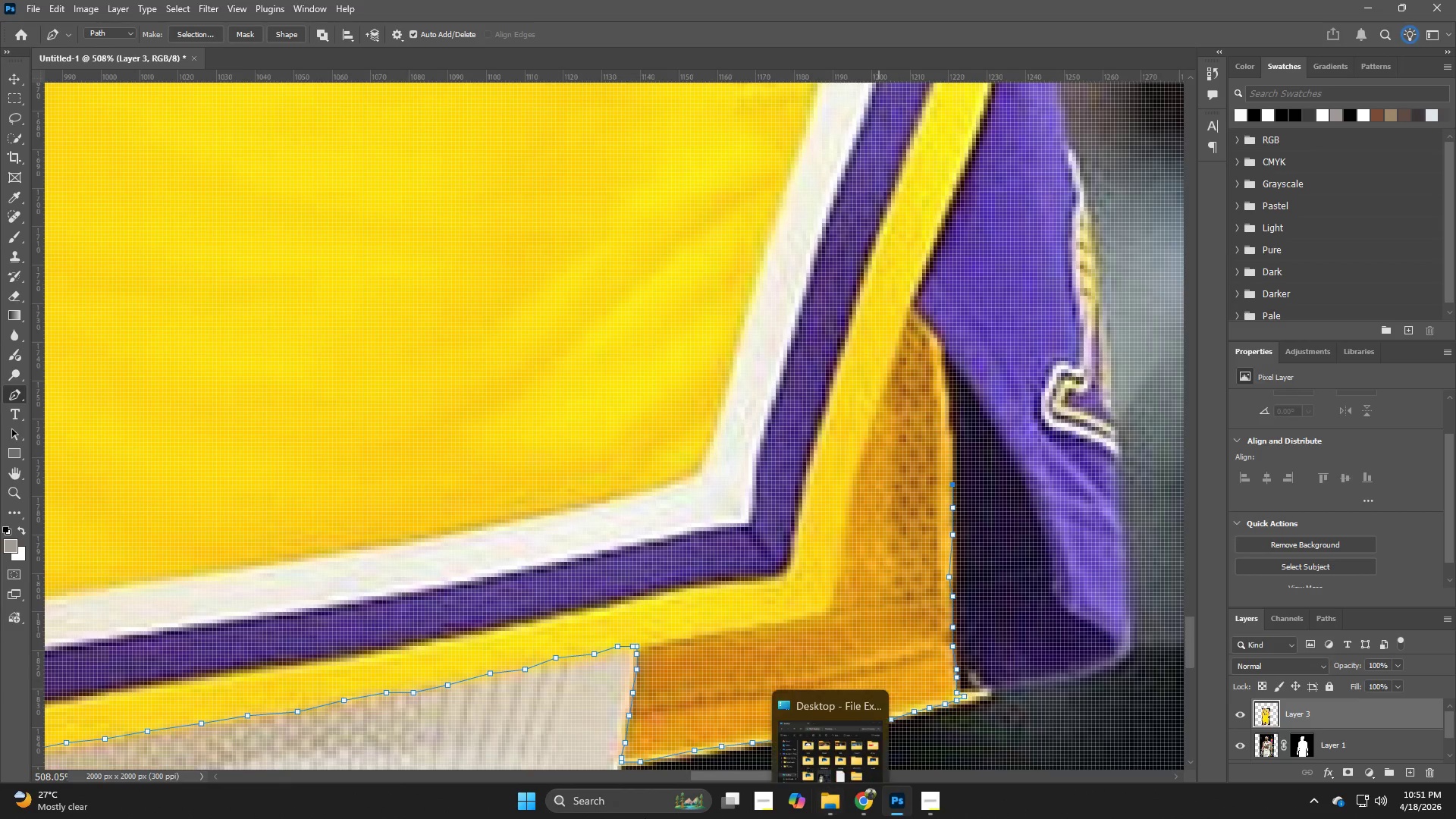 
key(Control+Z)
 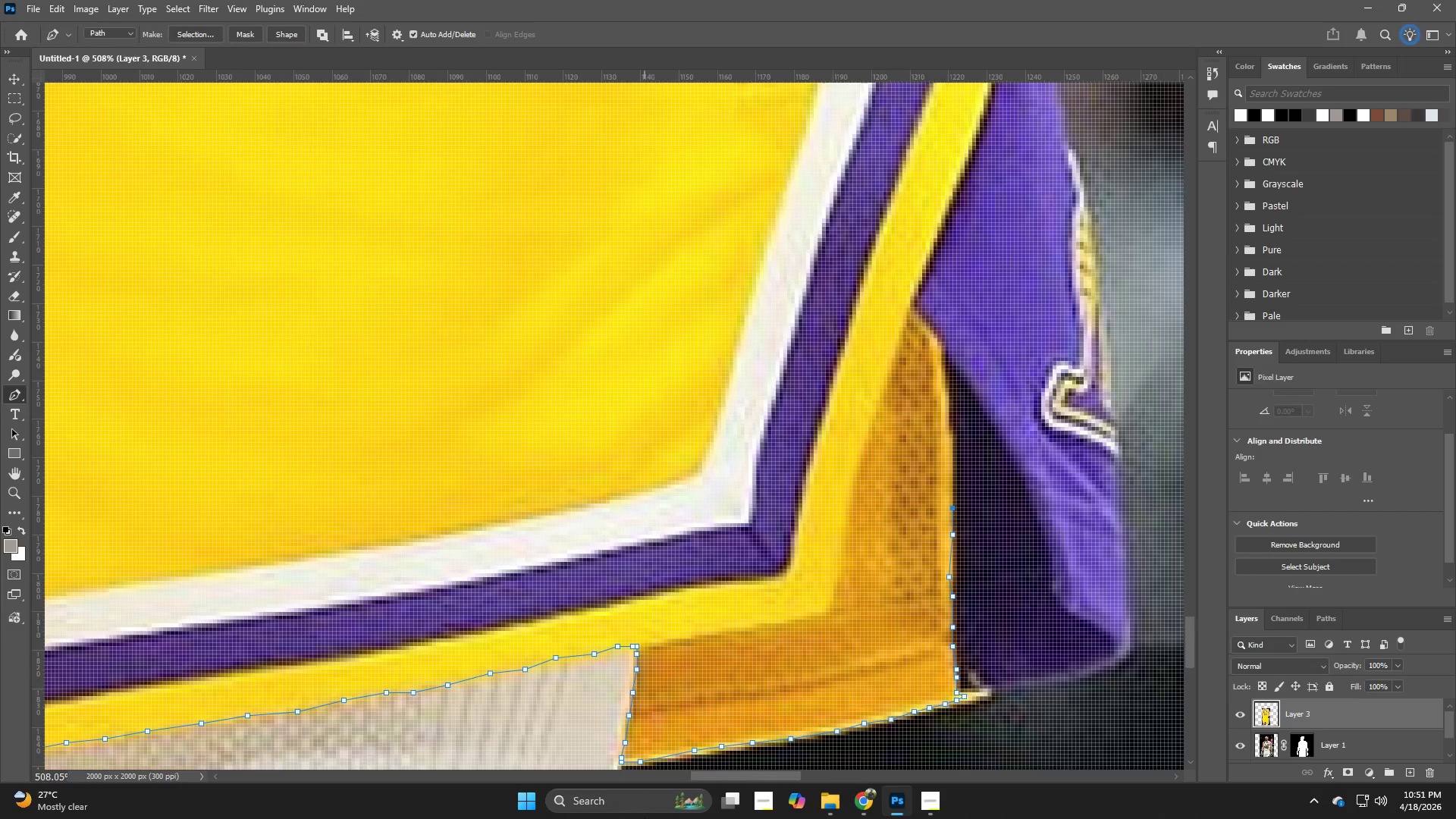 
key(Control+Z)
 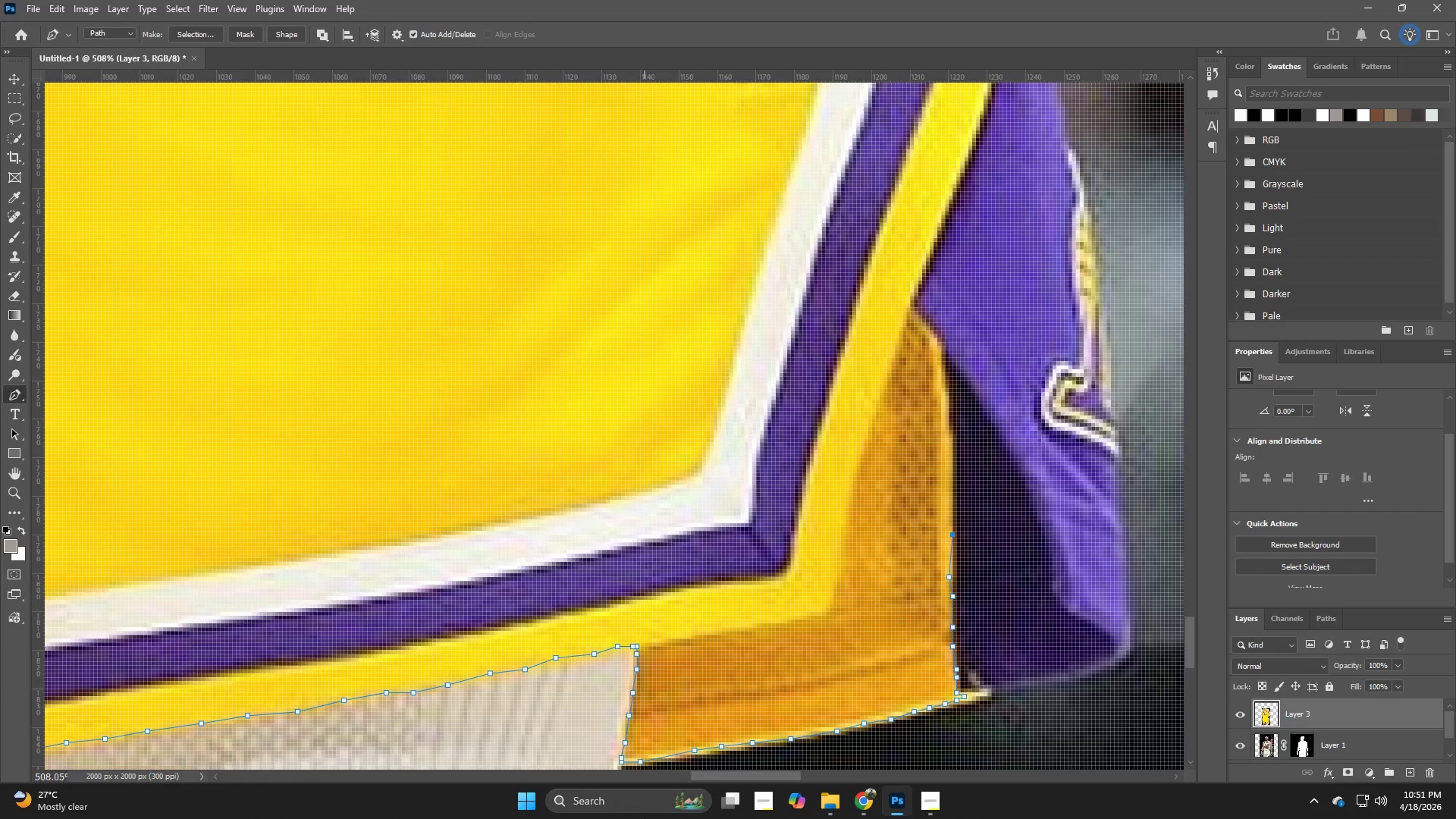 
key(Control+Z)
 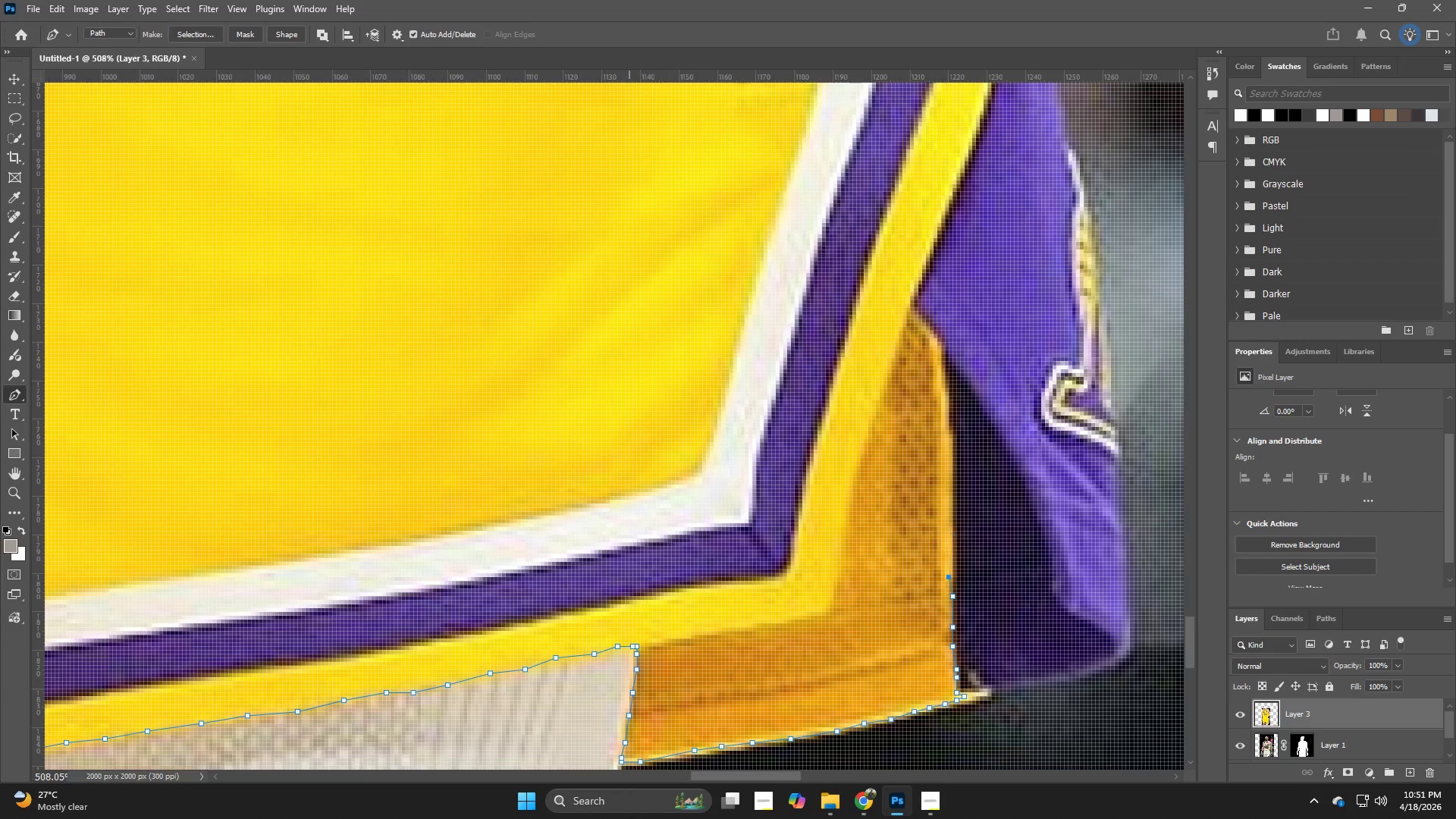 
key(Control+ControlLeft)
 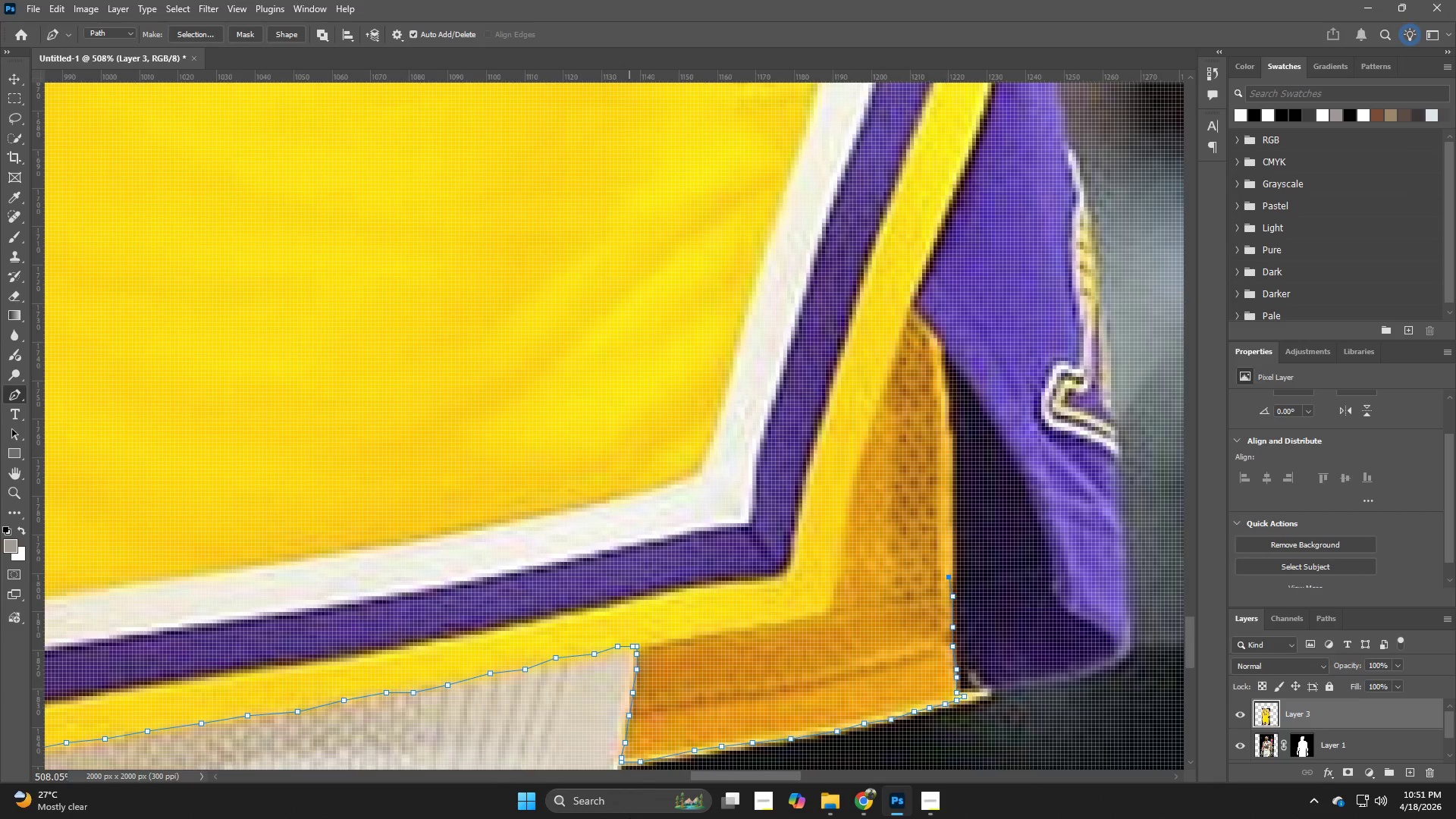 
key(Control+Z)
 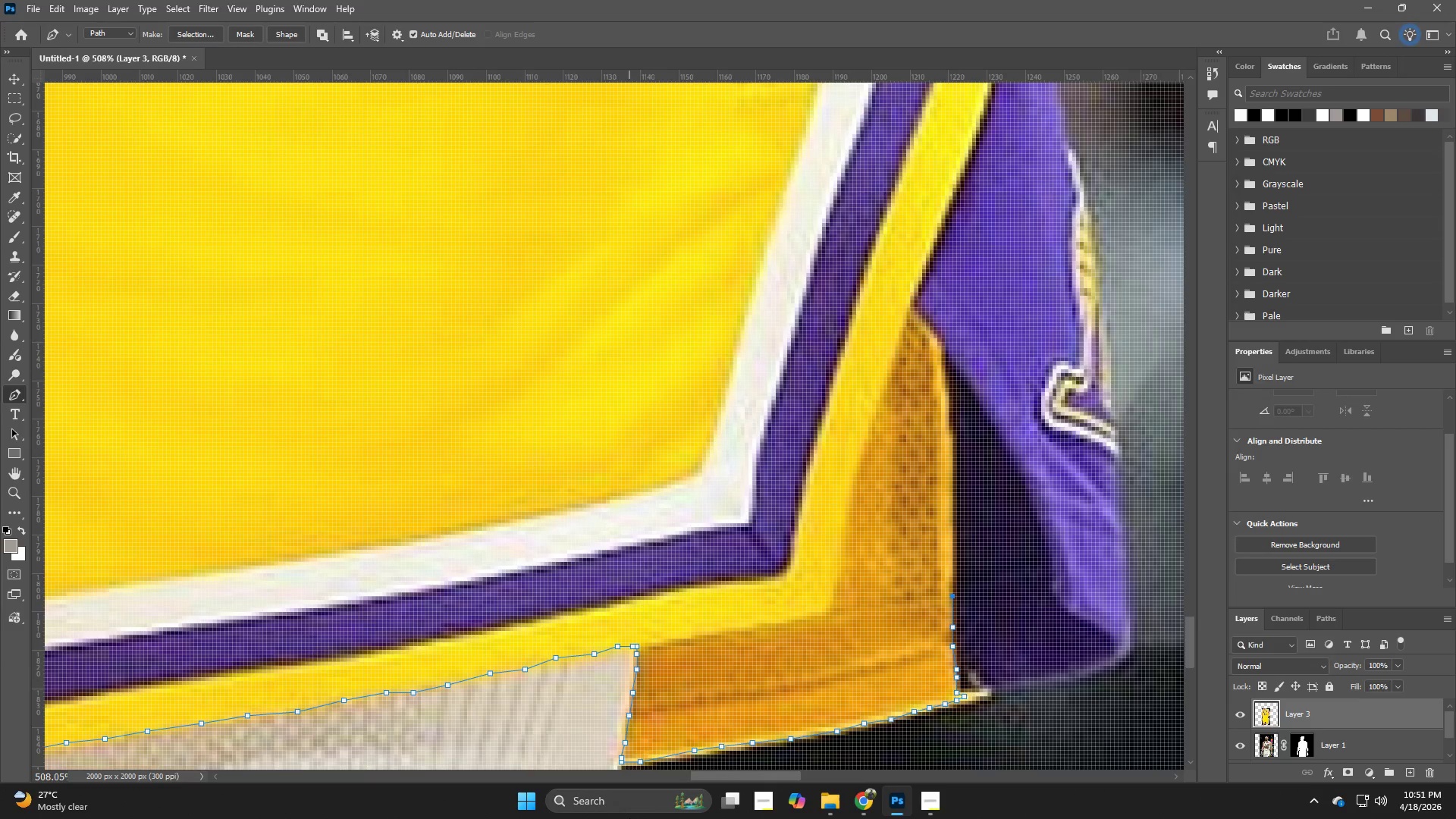 
key(Control+ControlLeft)
 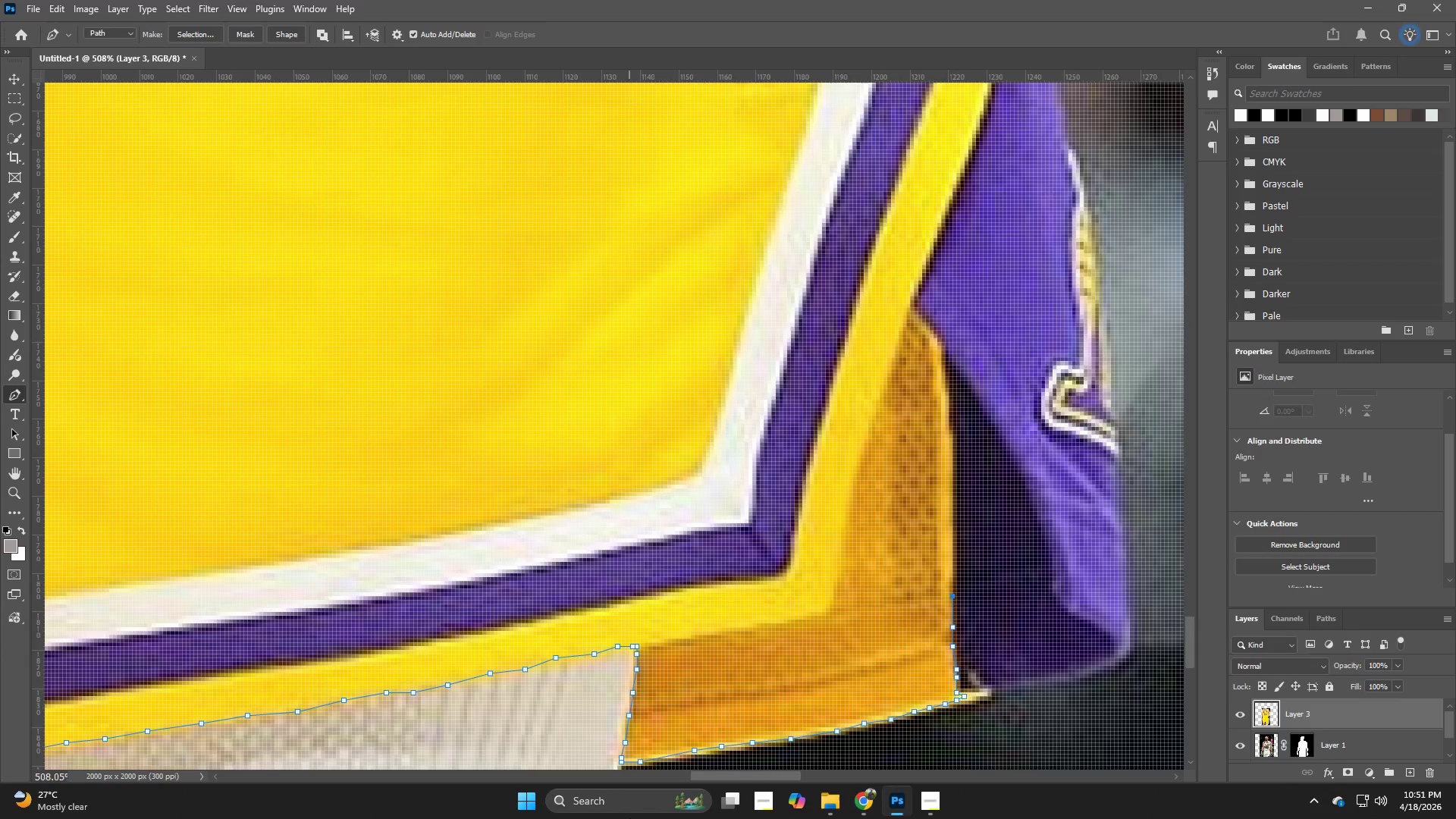 
key(Control+Z)
 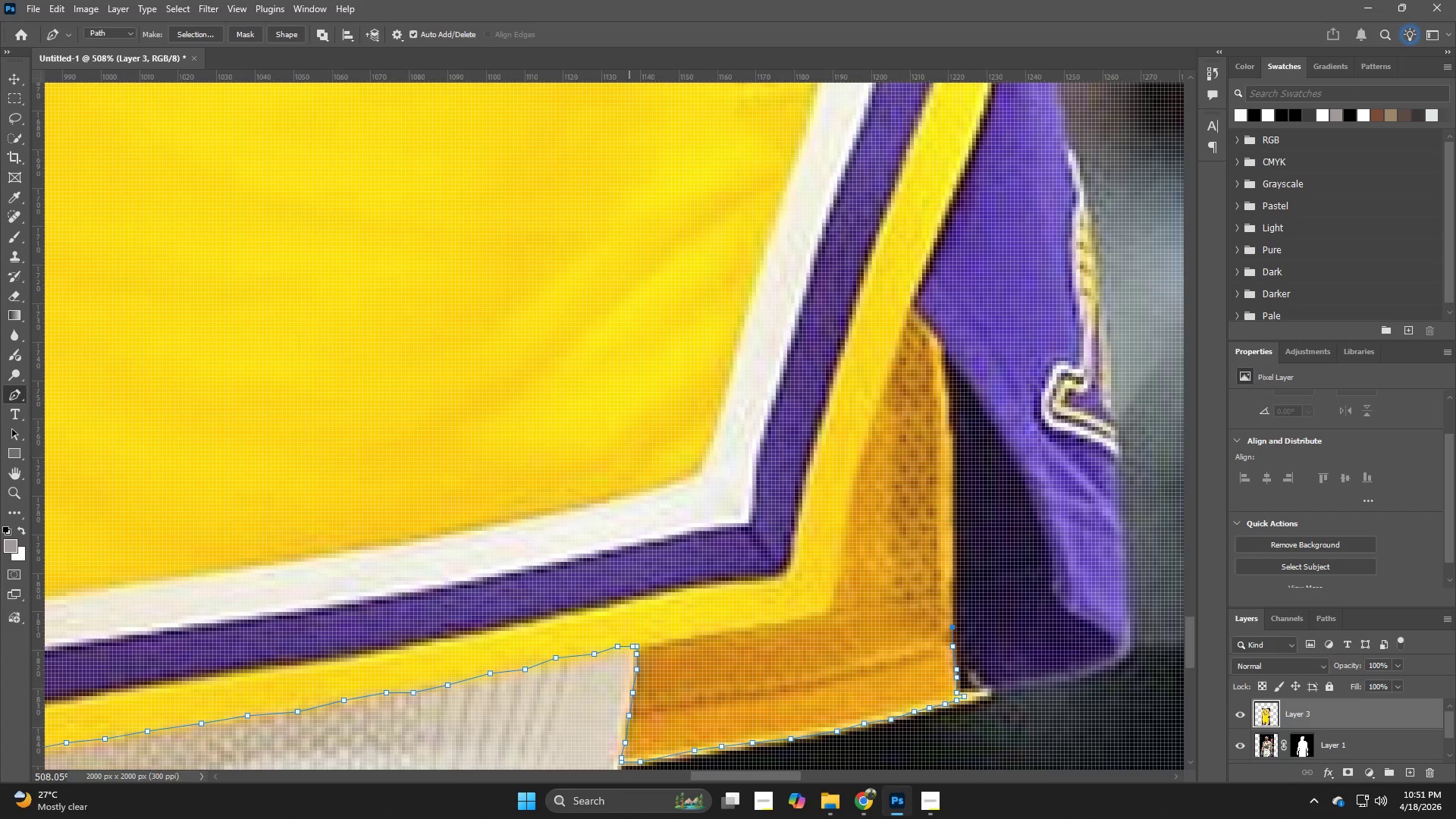 
key(Control+ControlLeft)
 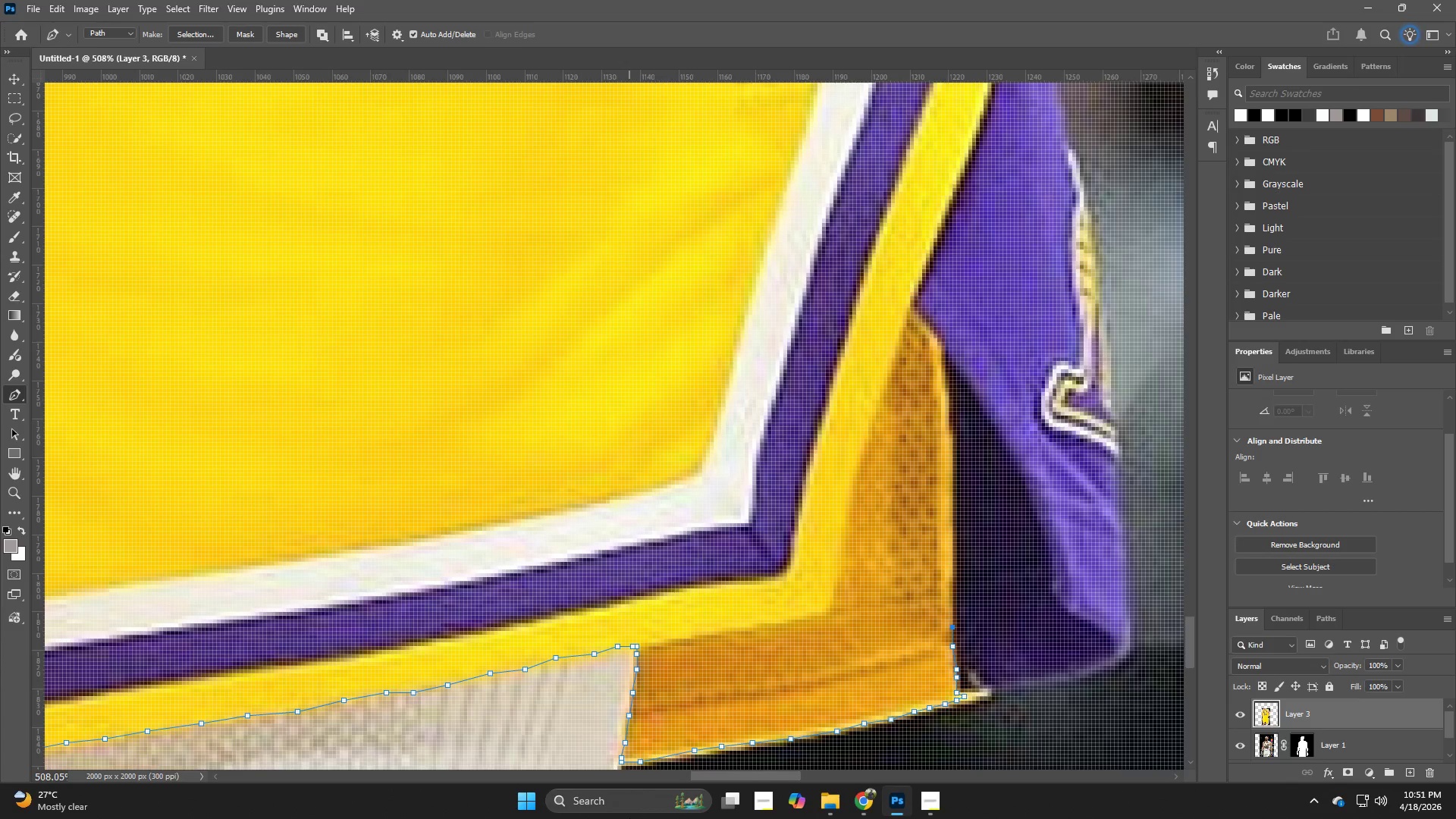 
key(Control+Z)
 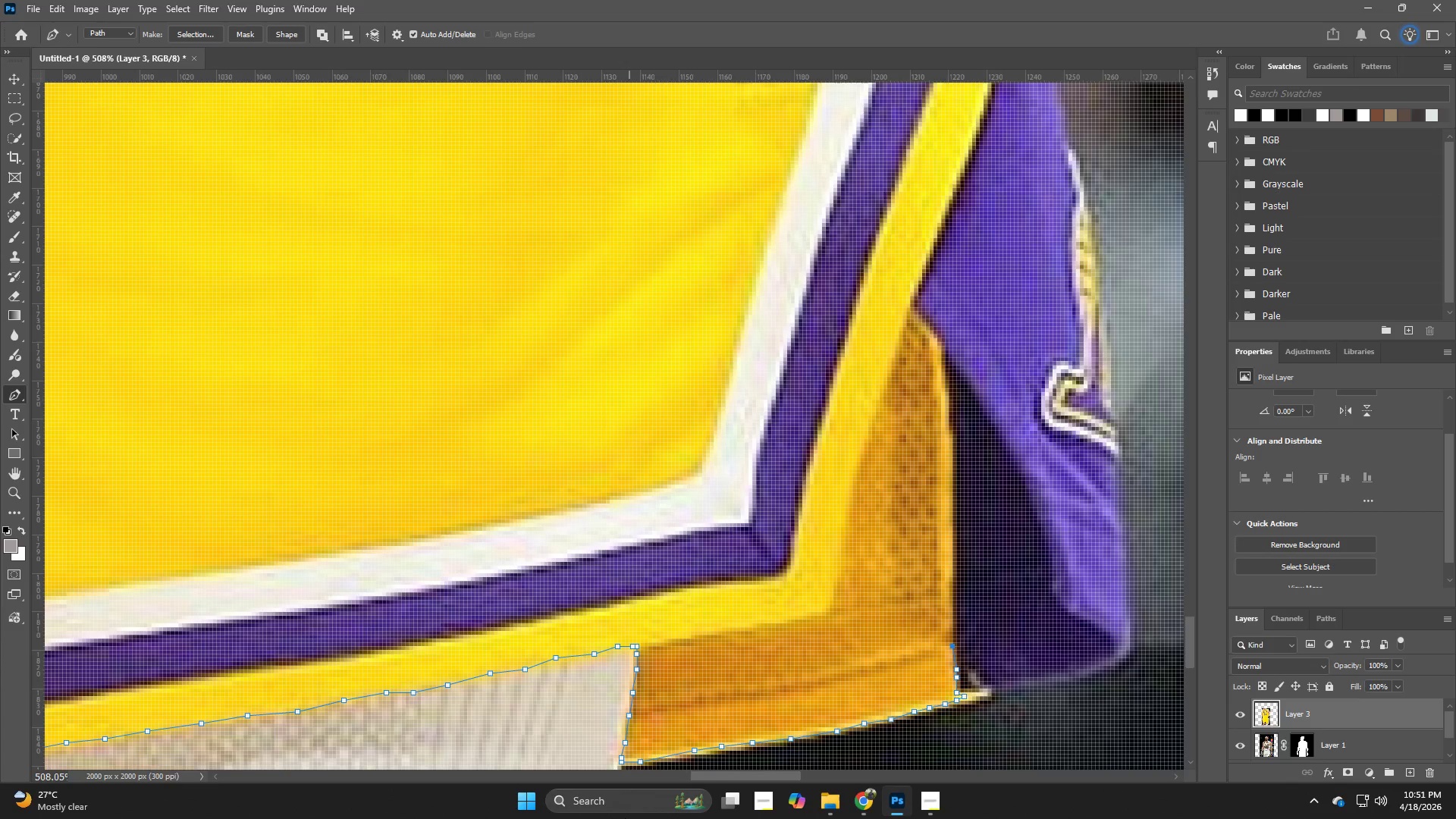 
key(Control+ControlLeft)
 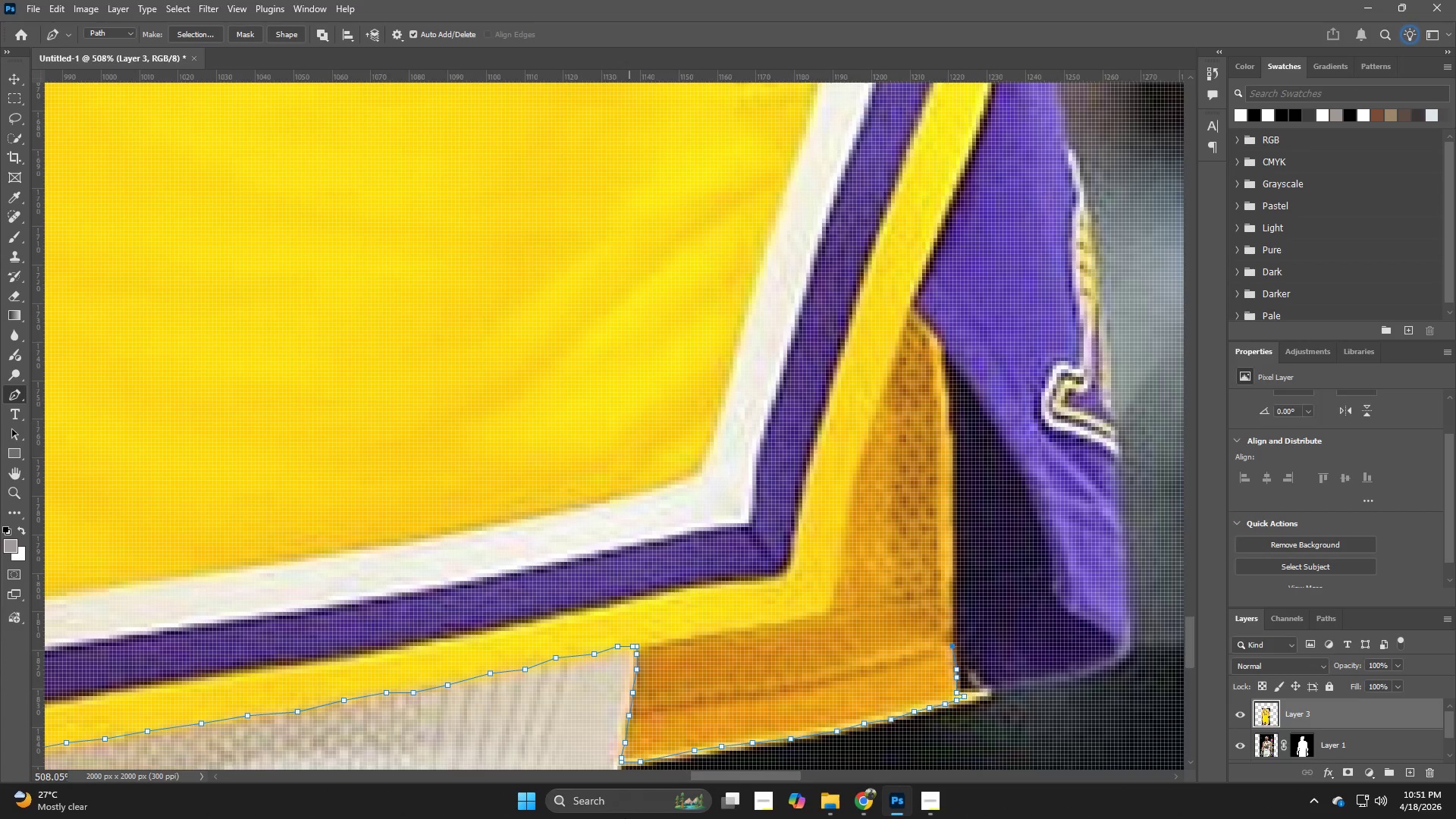 
key(Control+Z)
 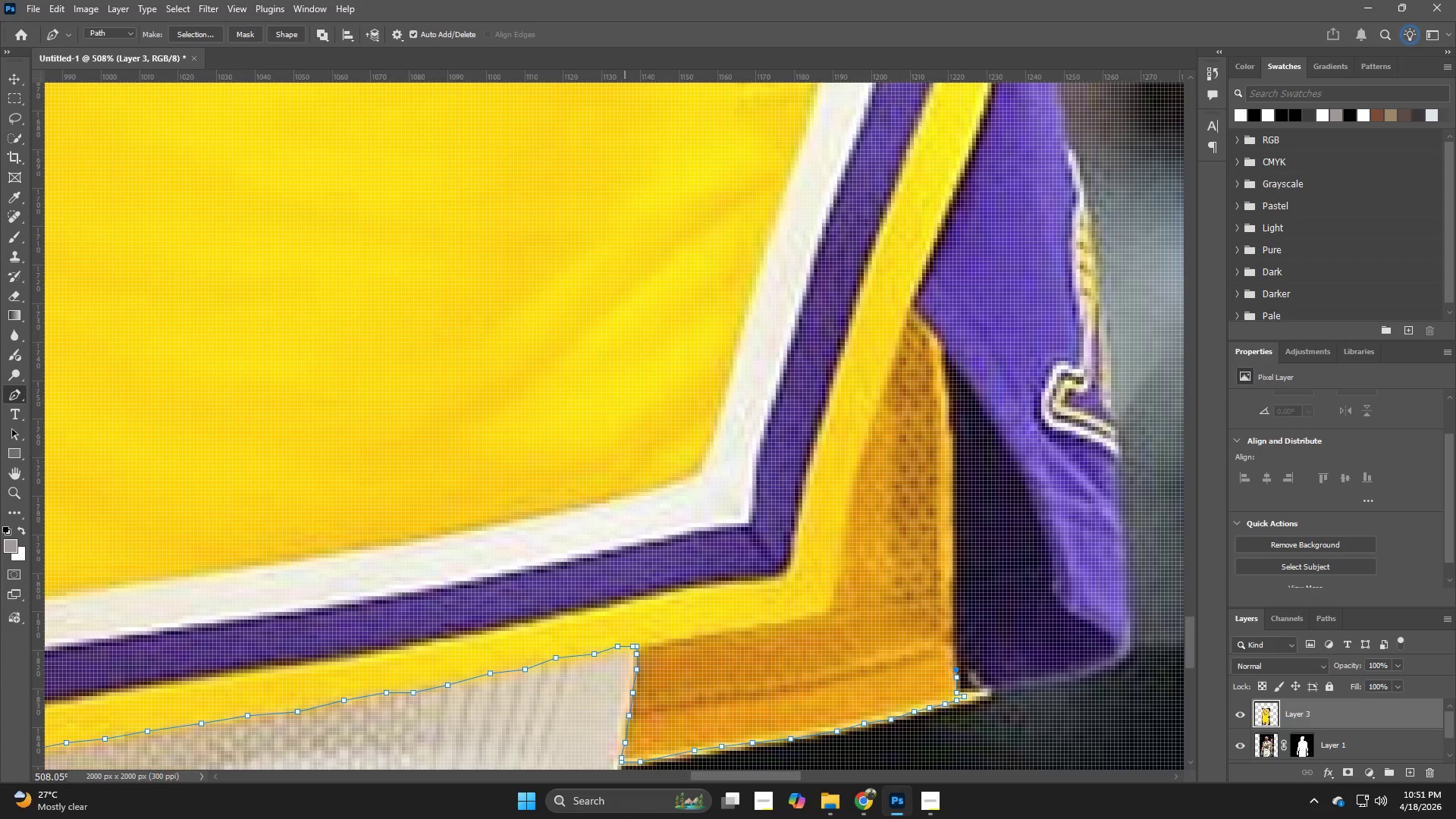 
key(Control+ControlLeft)
 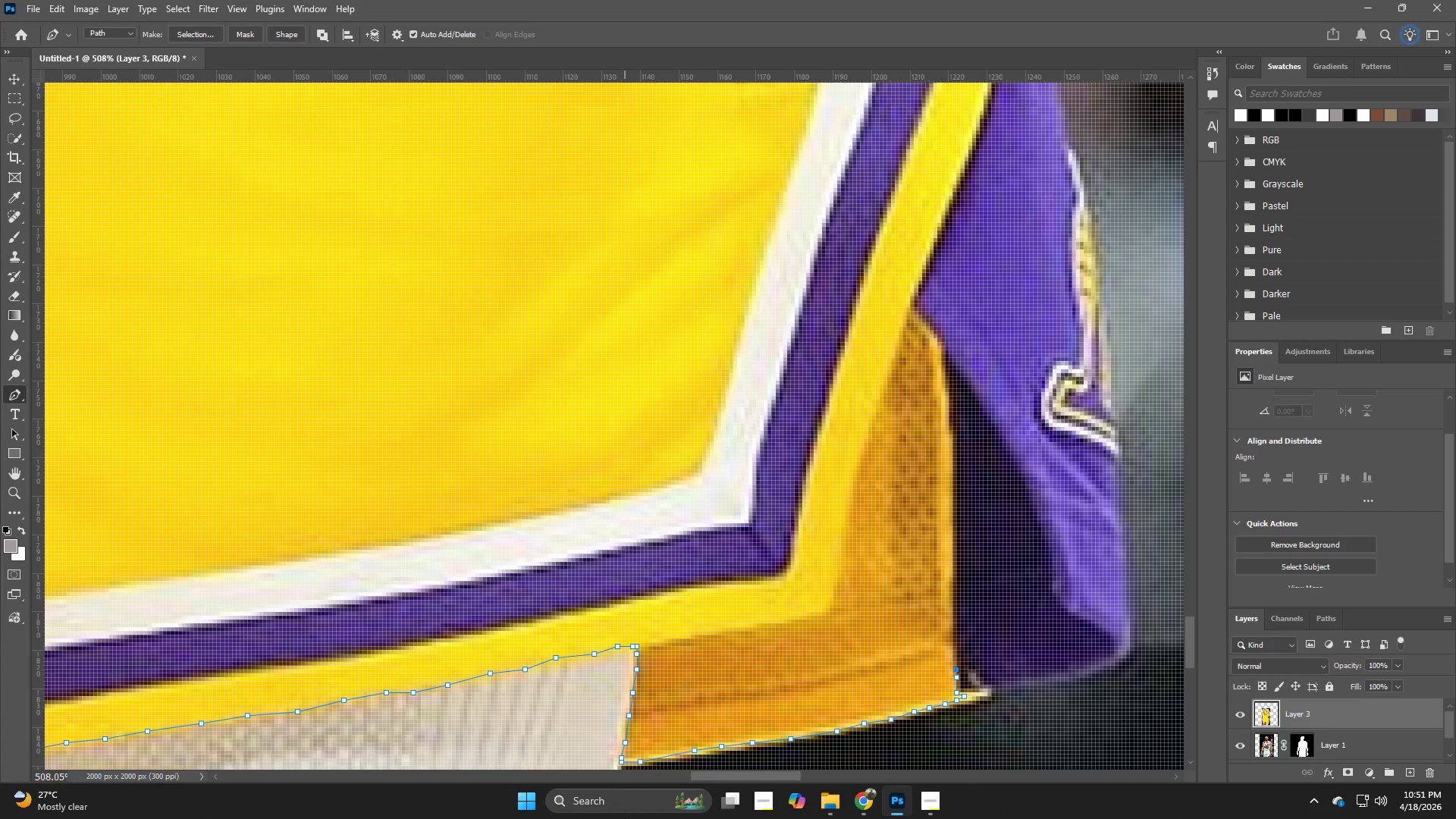 
key(Control+Z)
 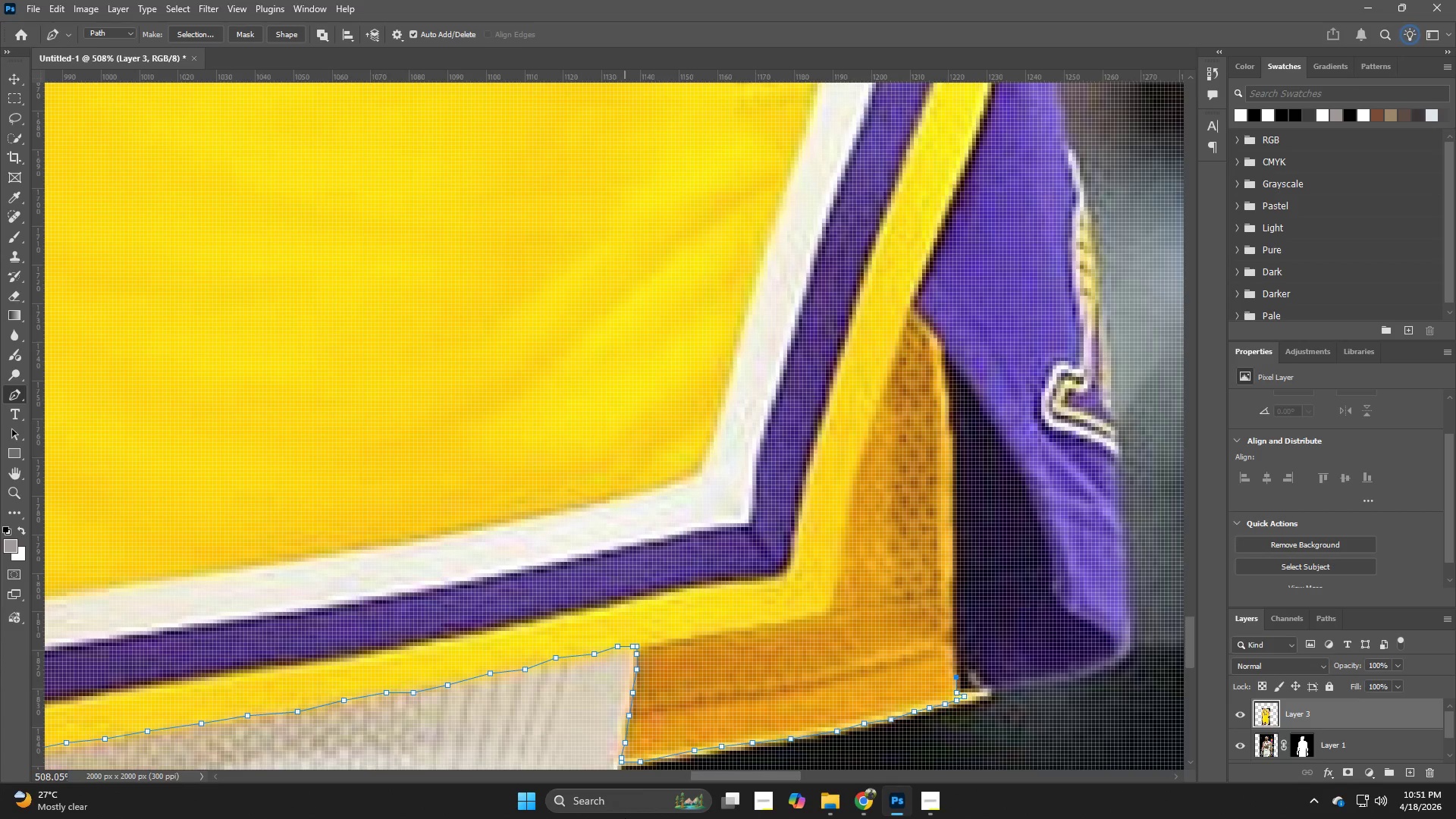 
key(Control+ControlLeft)
 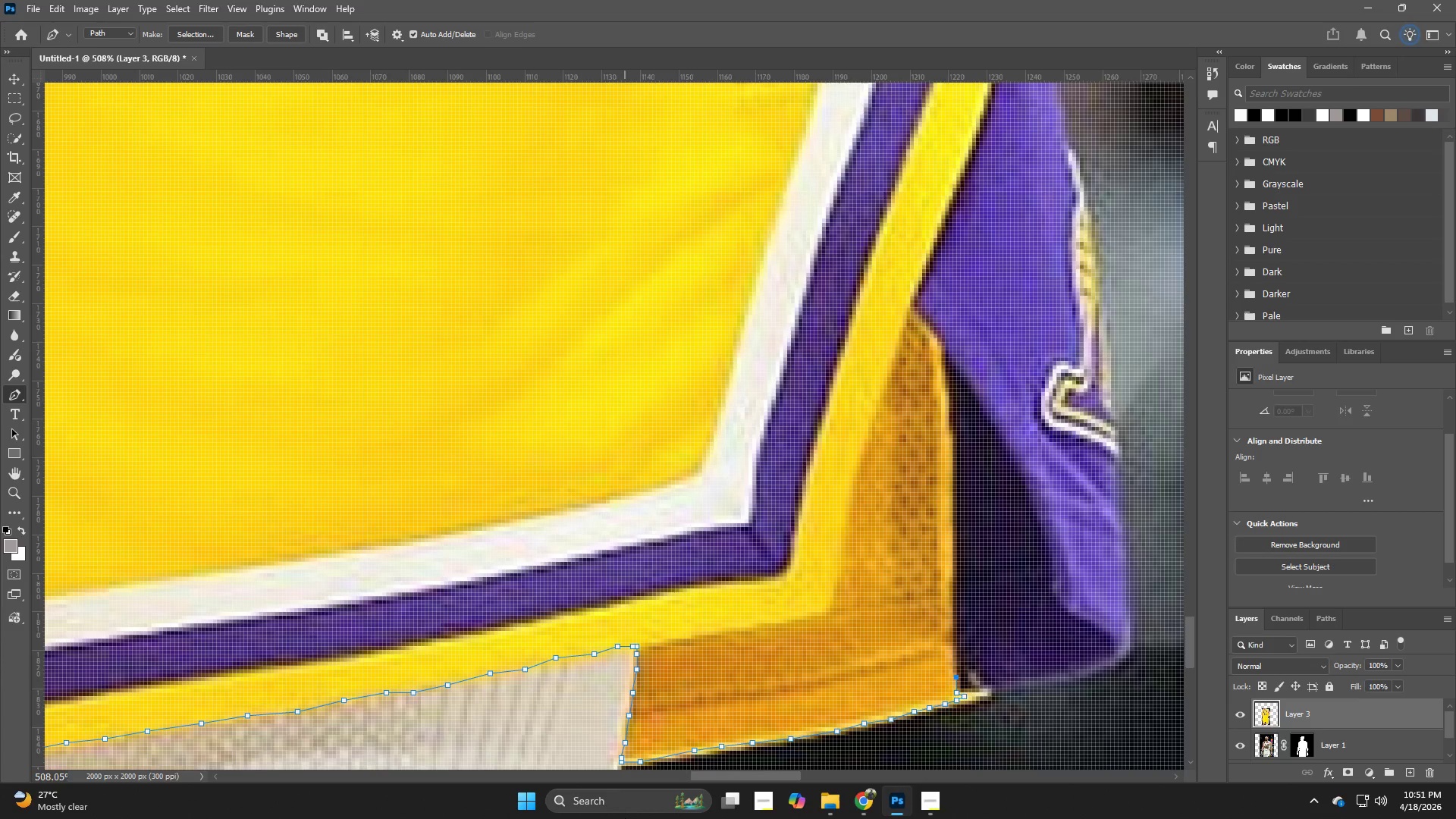 
key(Control+Z)
 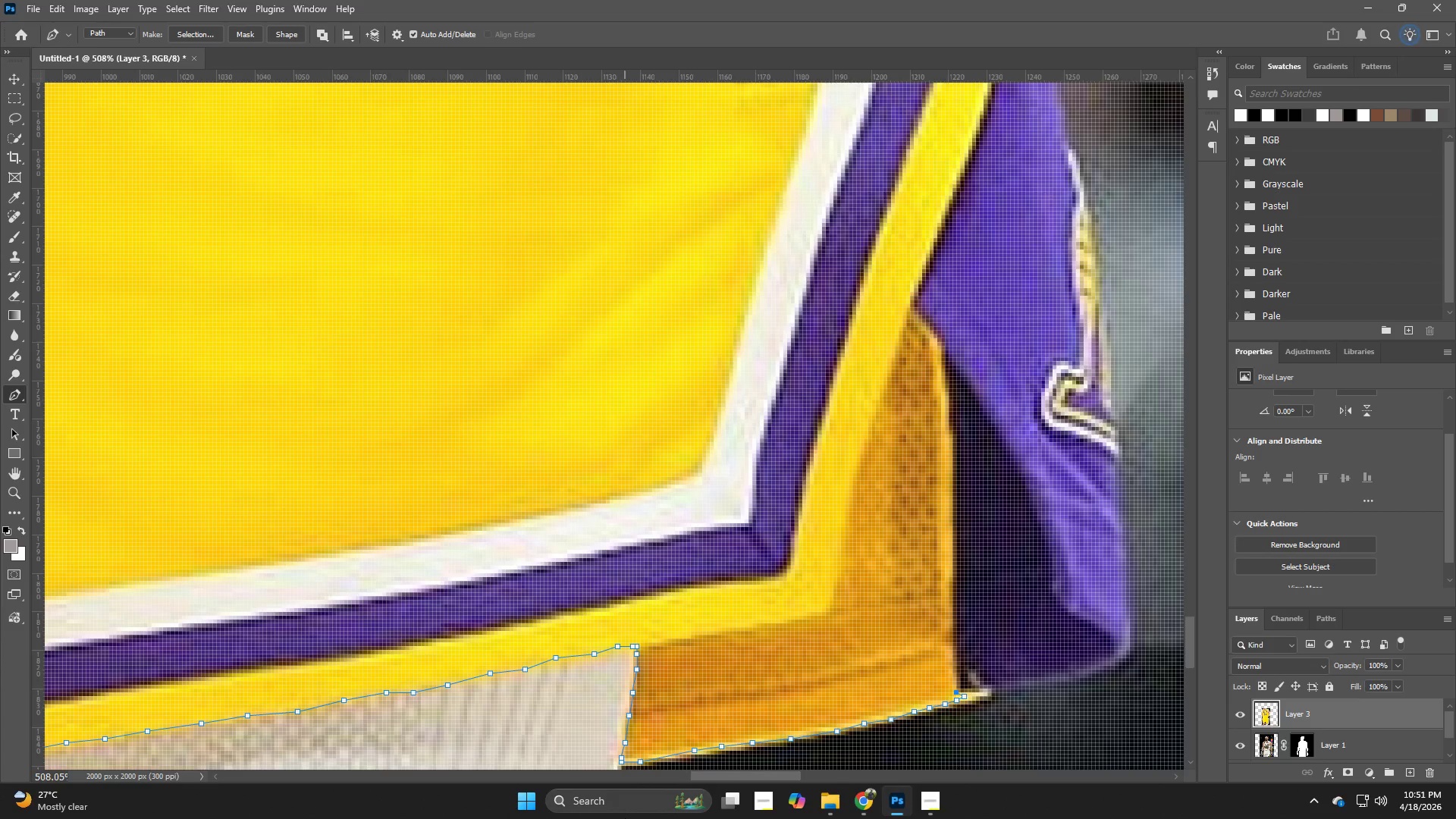 
key(Control+ControlLeft)
 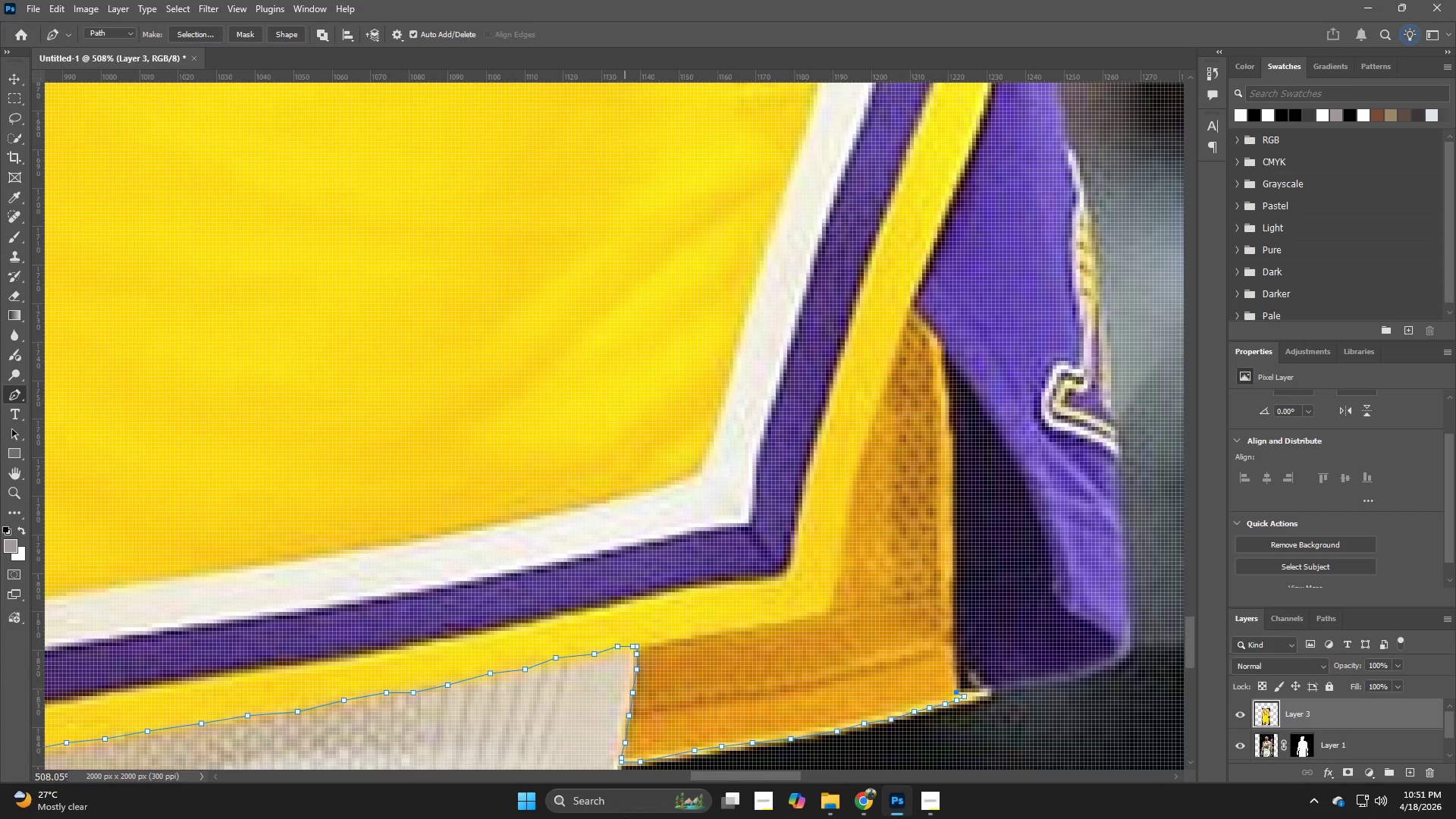 
key(Control+Z)
 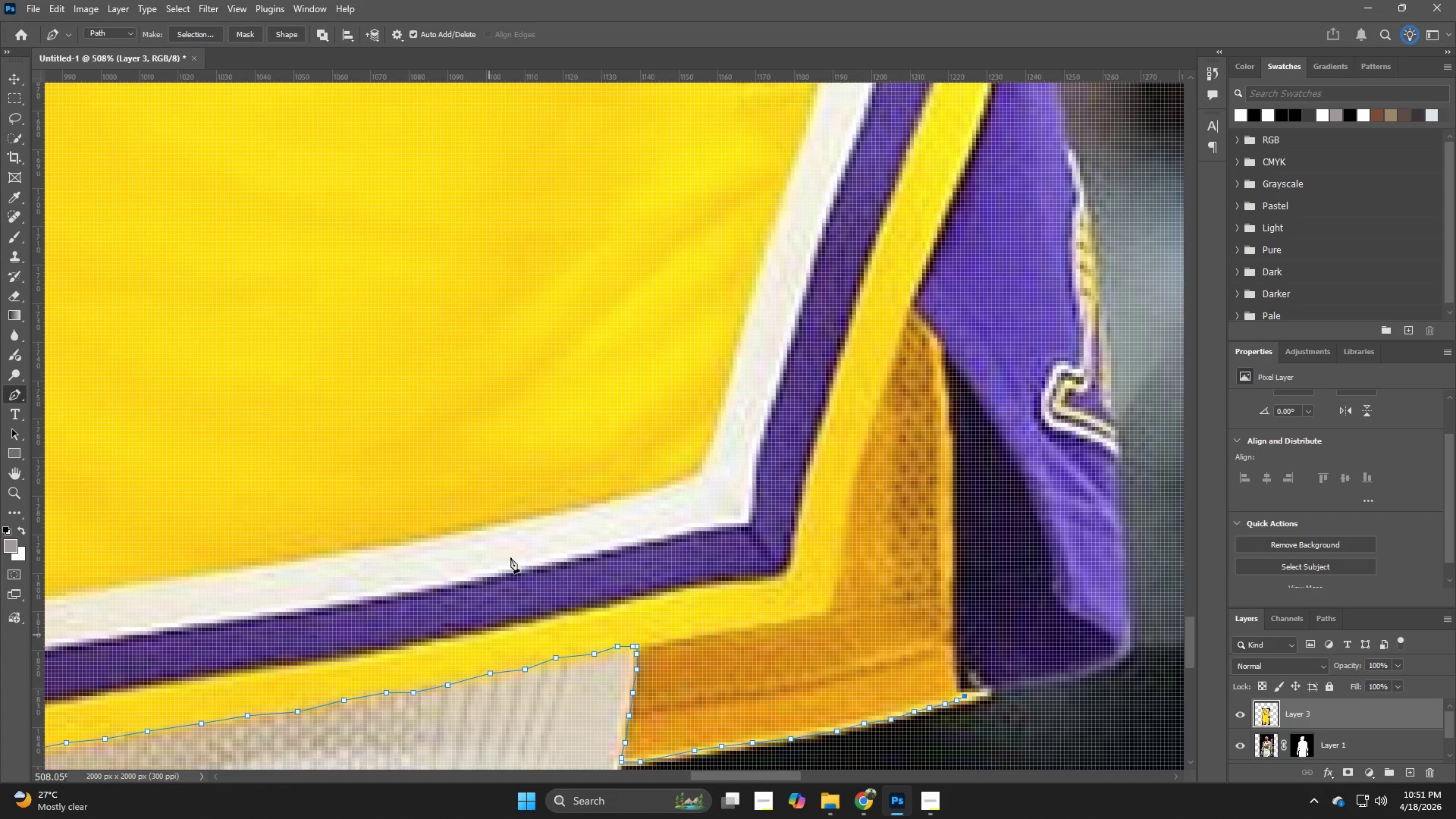 
hold_key(key=Z, duration=0.88)
 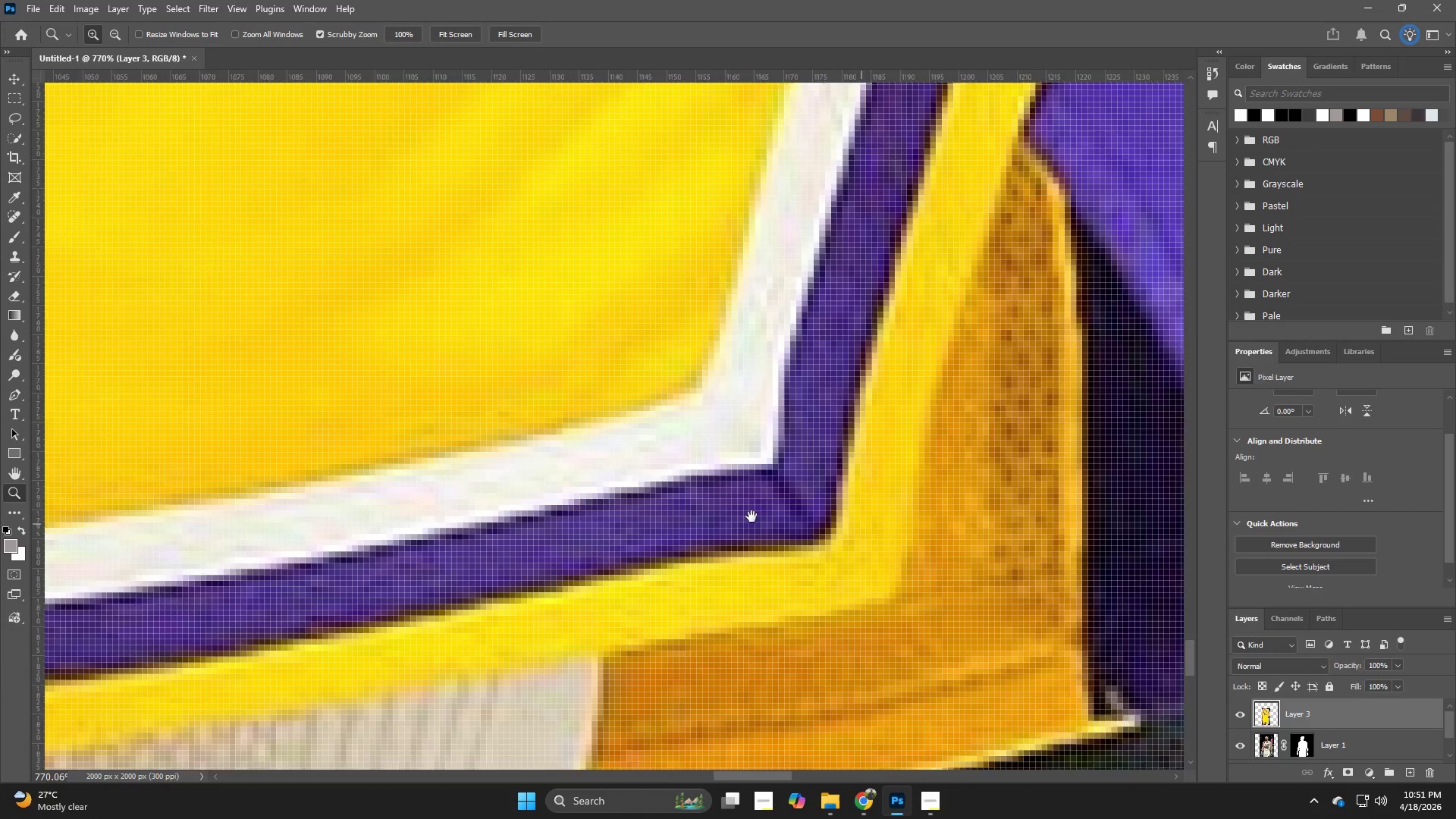 
left_click_drag(start_coordinate=[535, 623], to_coordinate=[574, 618])
 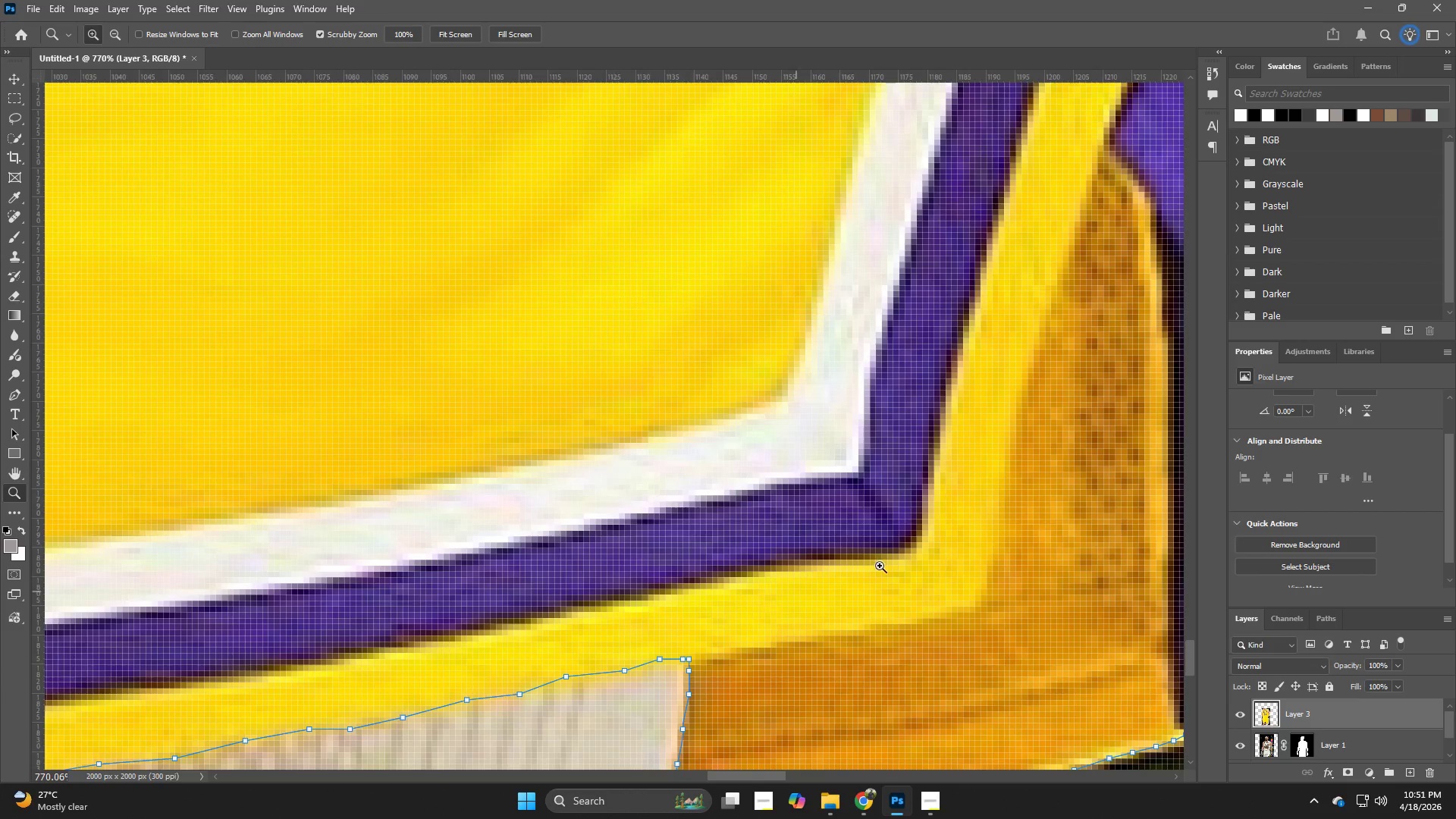 
hold_key(key=Space, duration=0.81)
 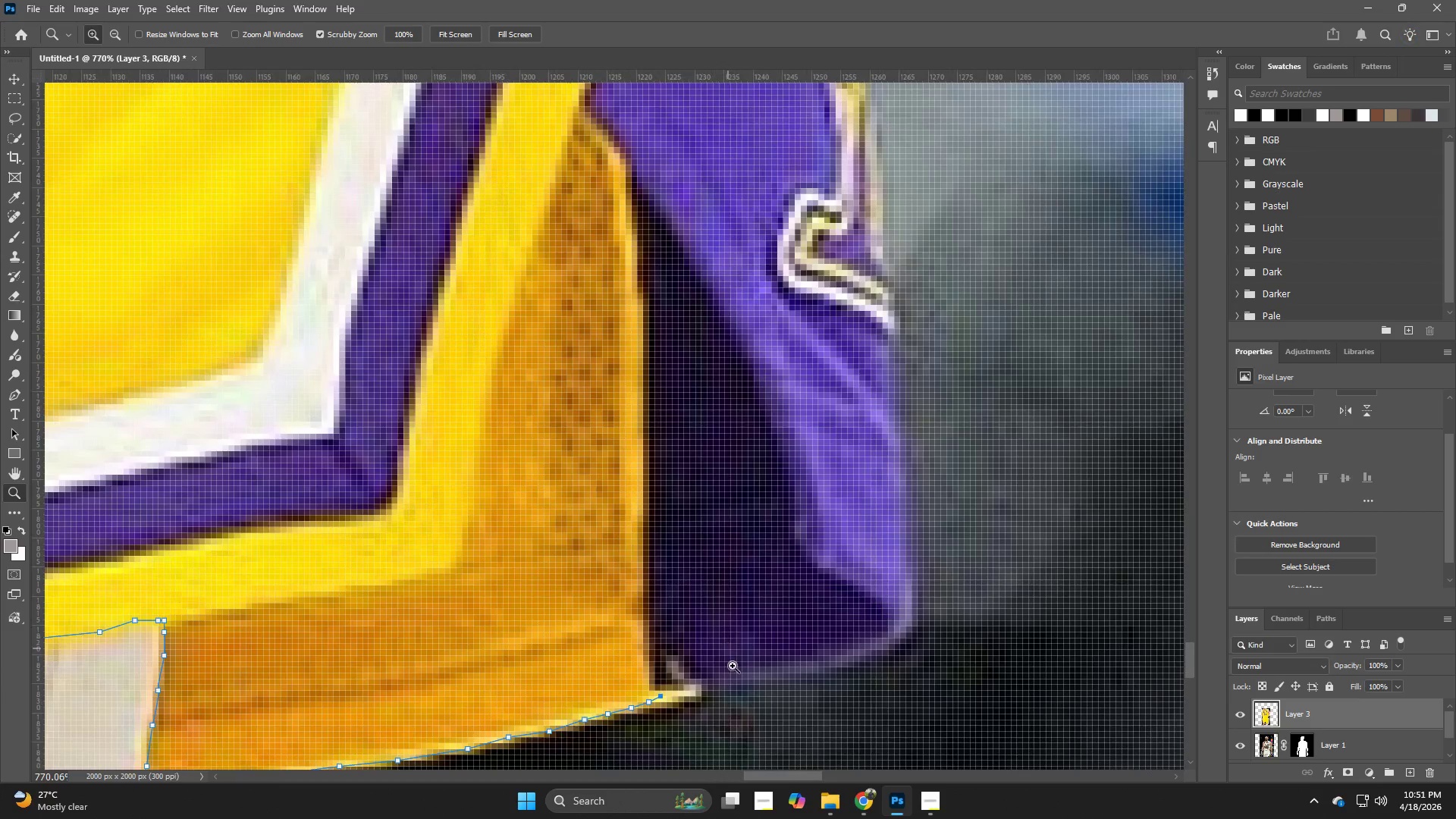 
left_click_drag(start_coordinate=[994, 532], to_coordinate=[500, 499])
 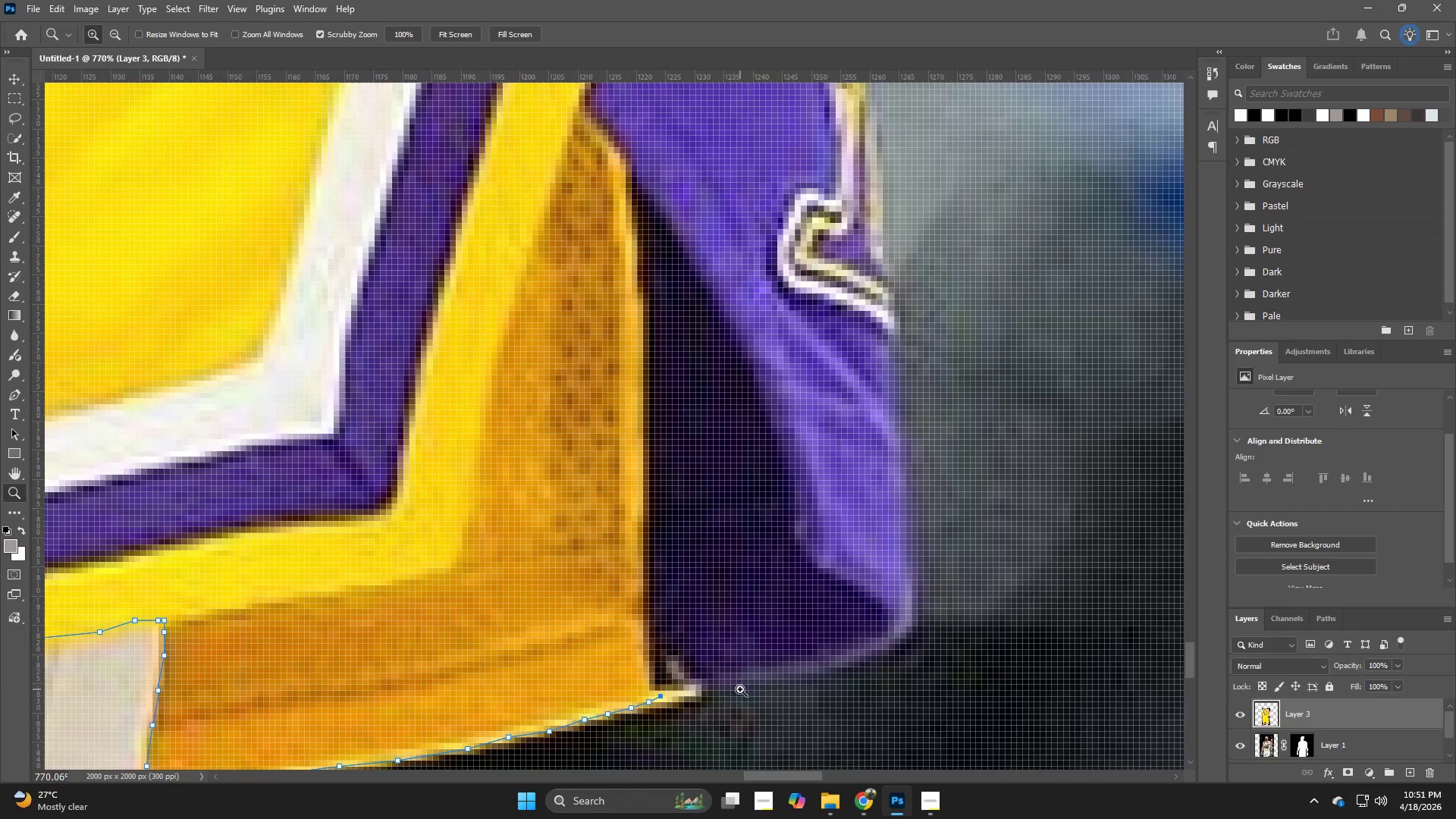 
left_click([740, 689])
 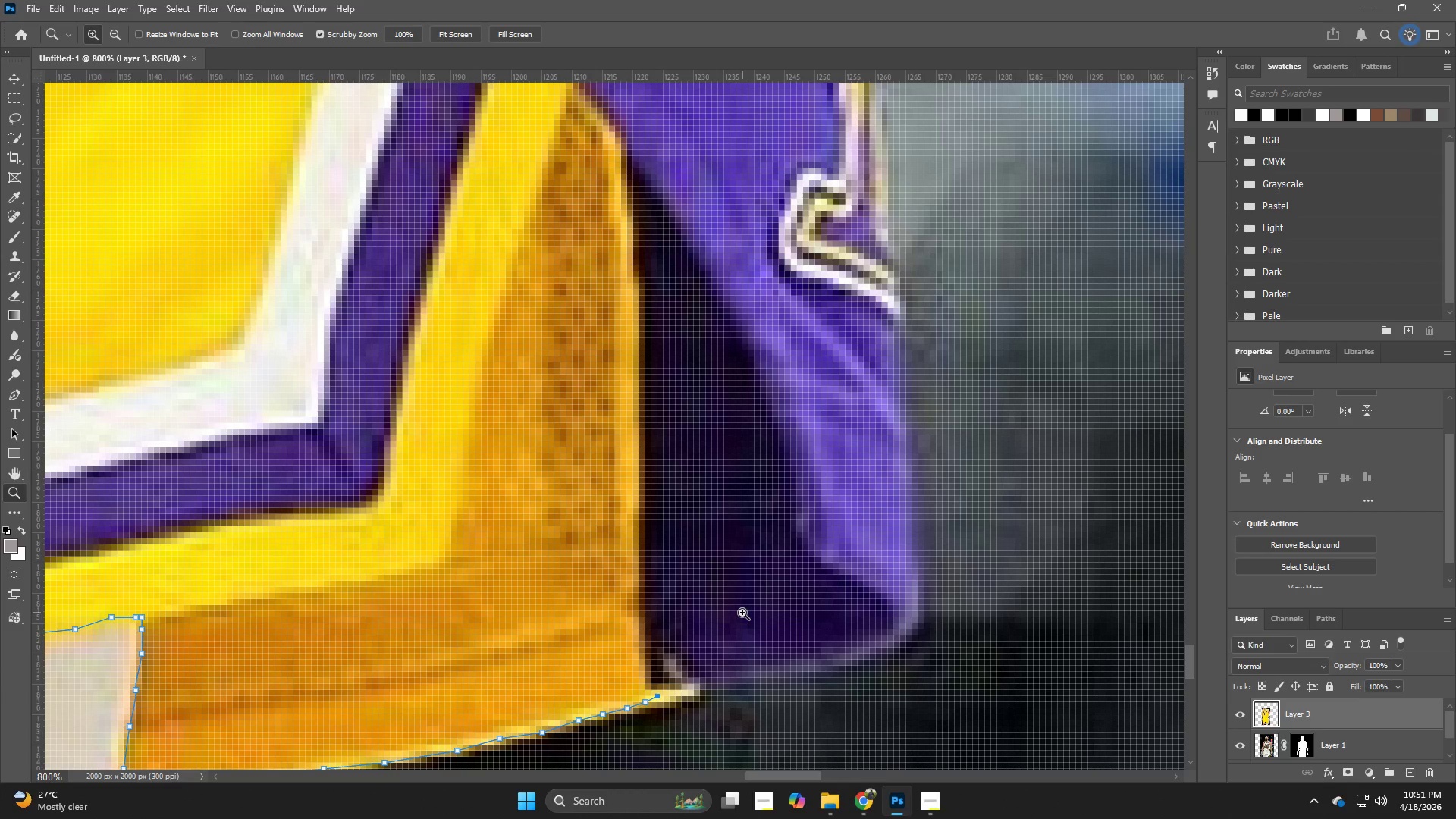 
key(P)
 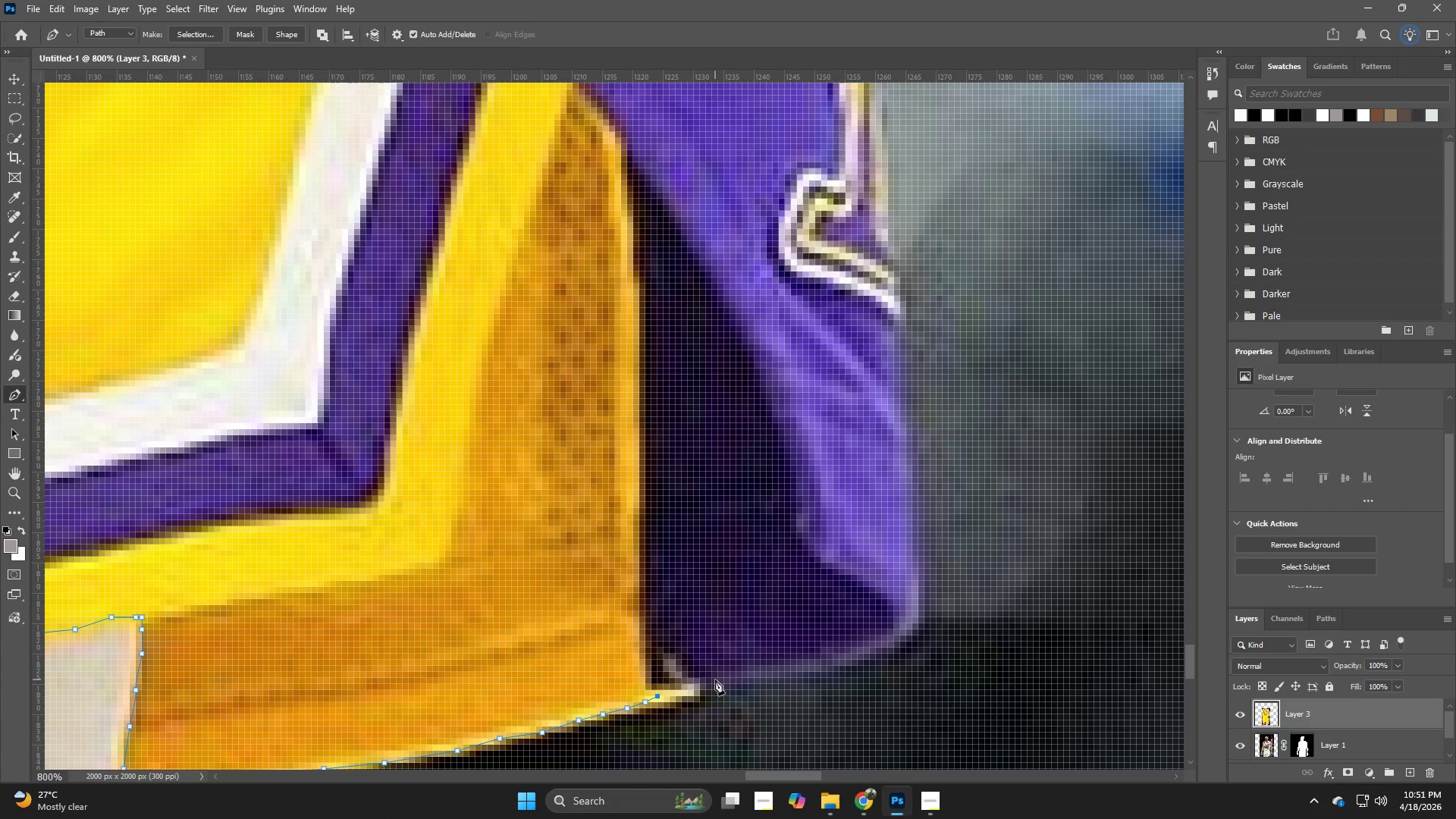 
left_click([729, 686])
 